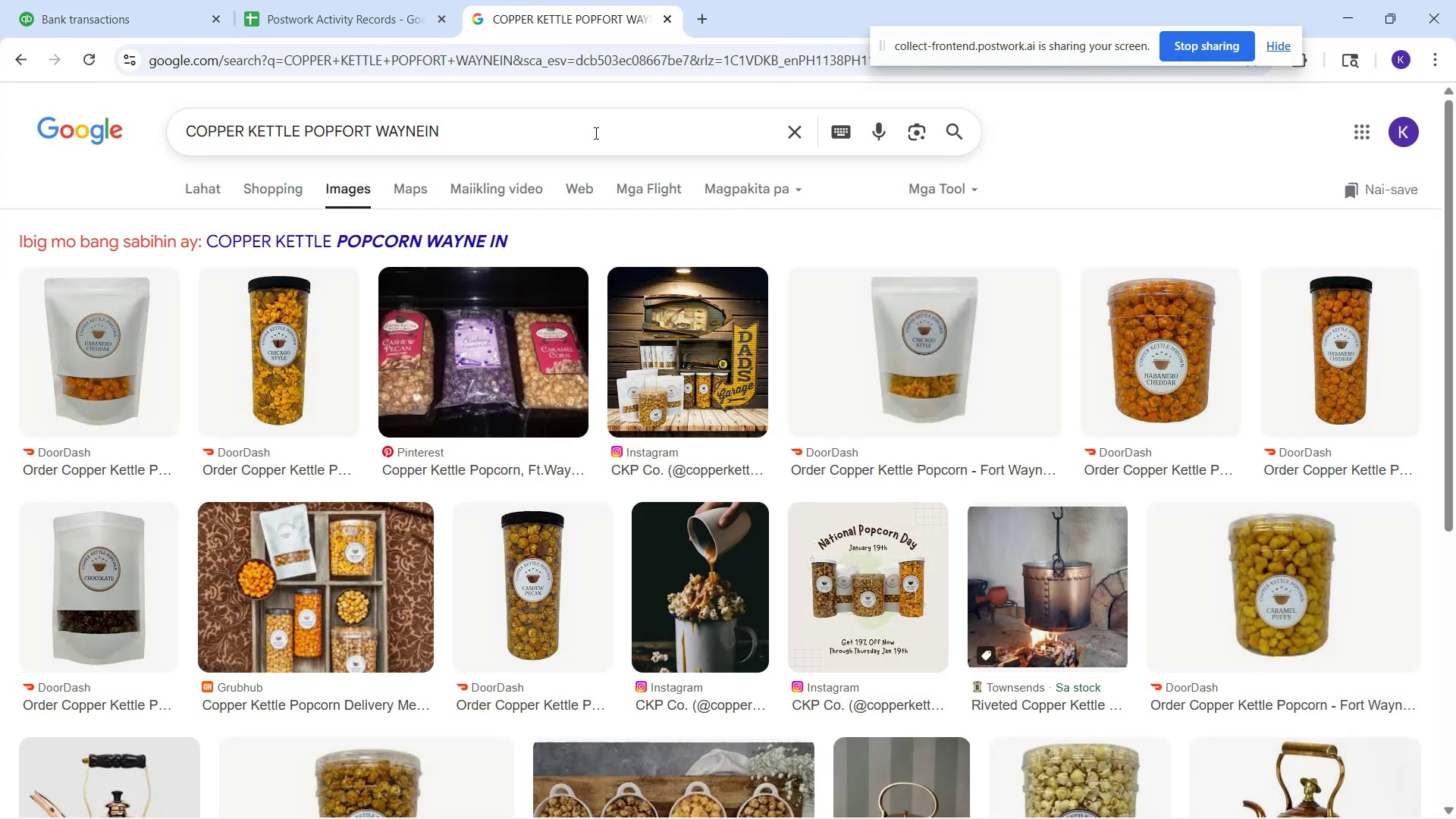 
left_click([596, 139])
 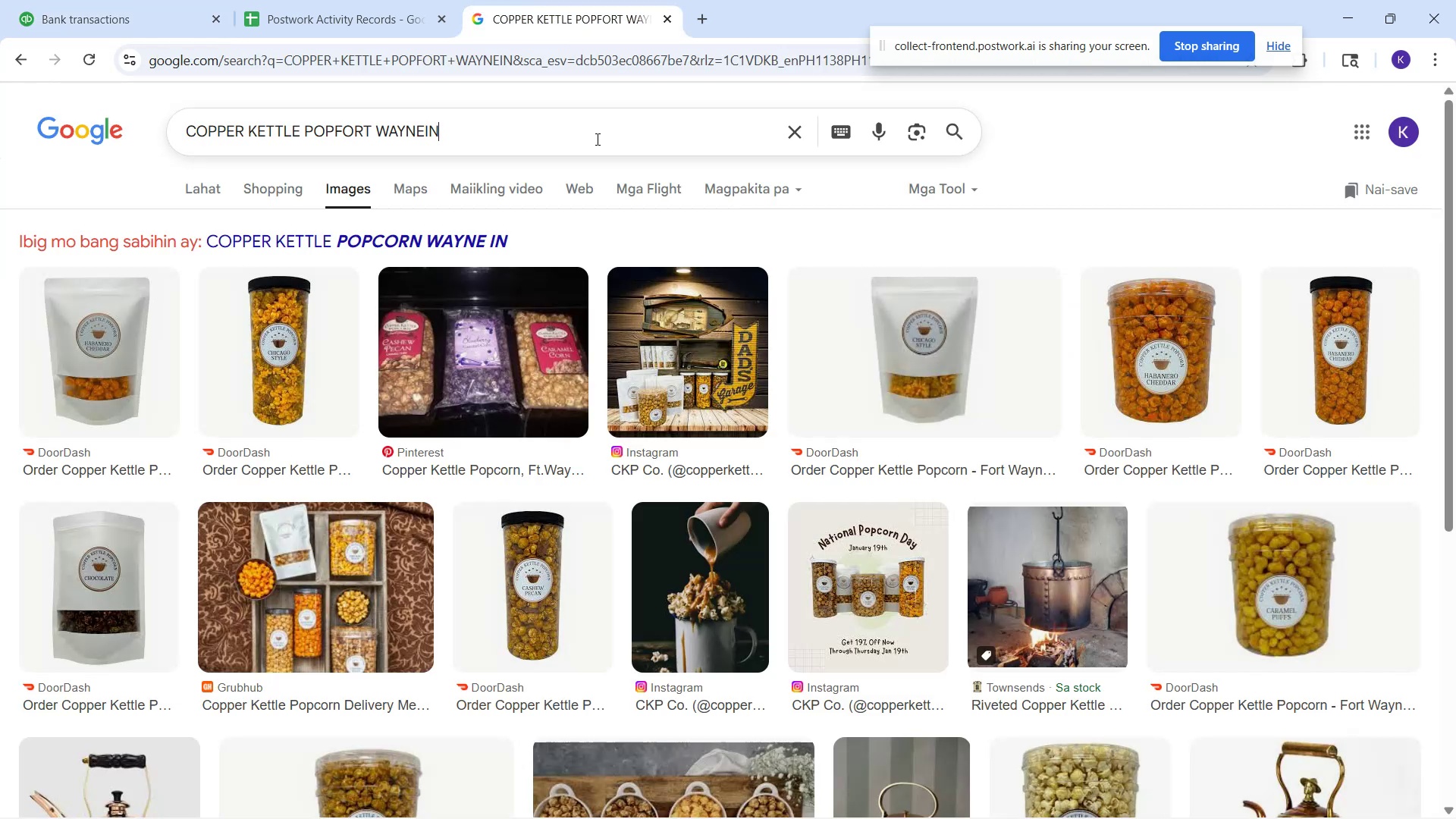 
key(Control+A)
 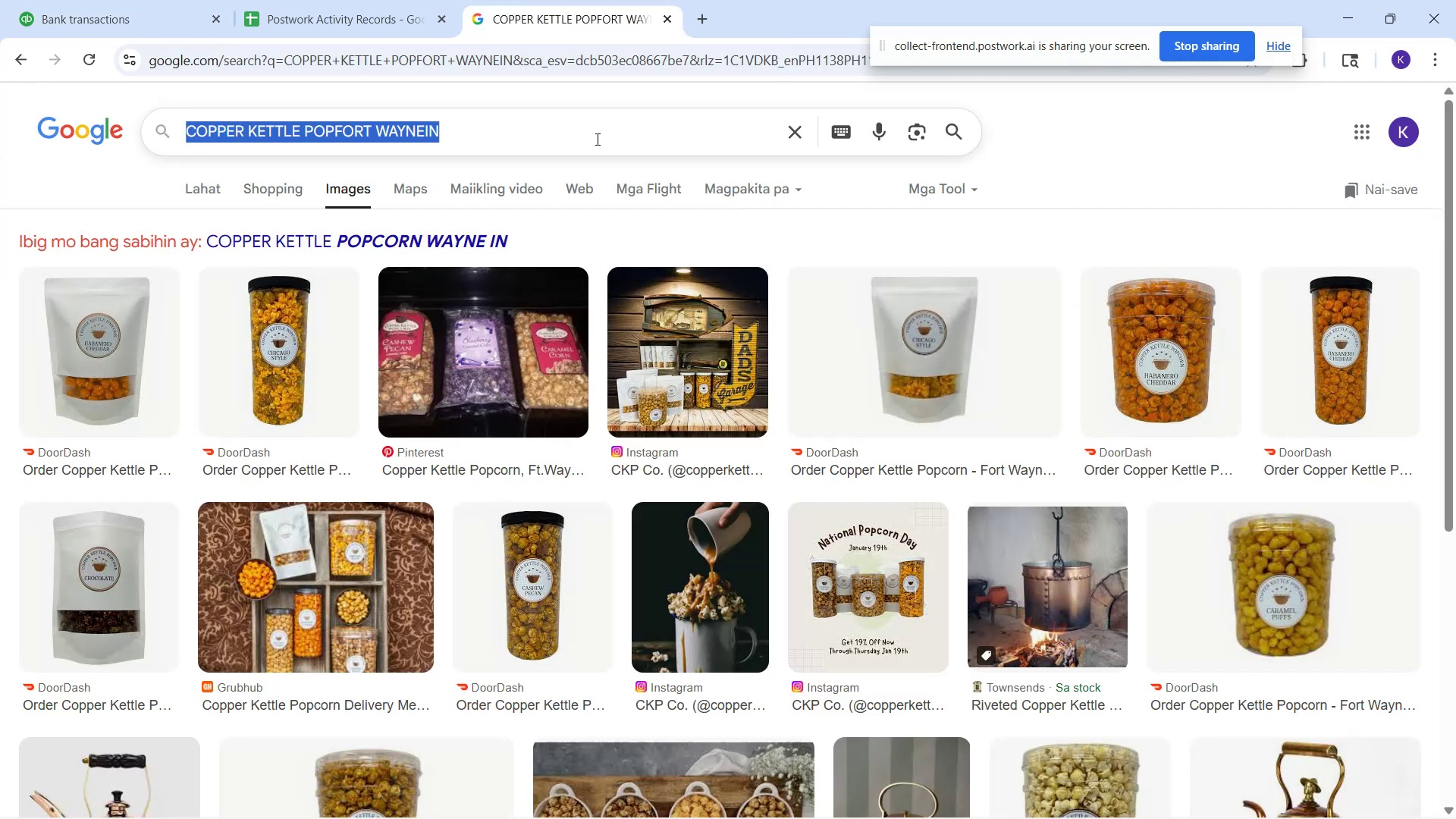 
left_click([596, 139])
 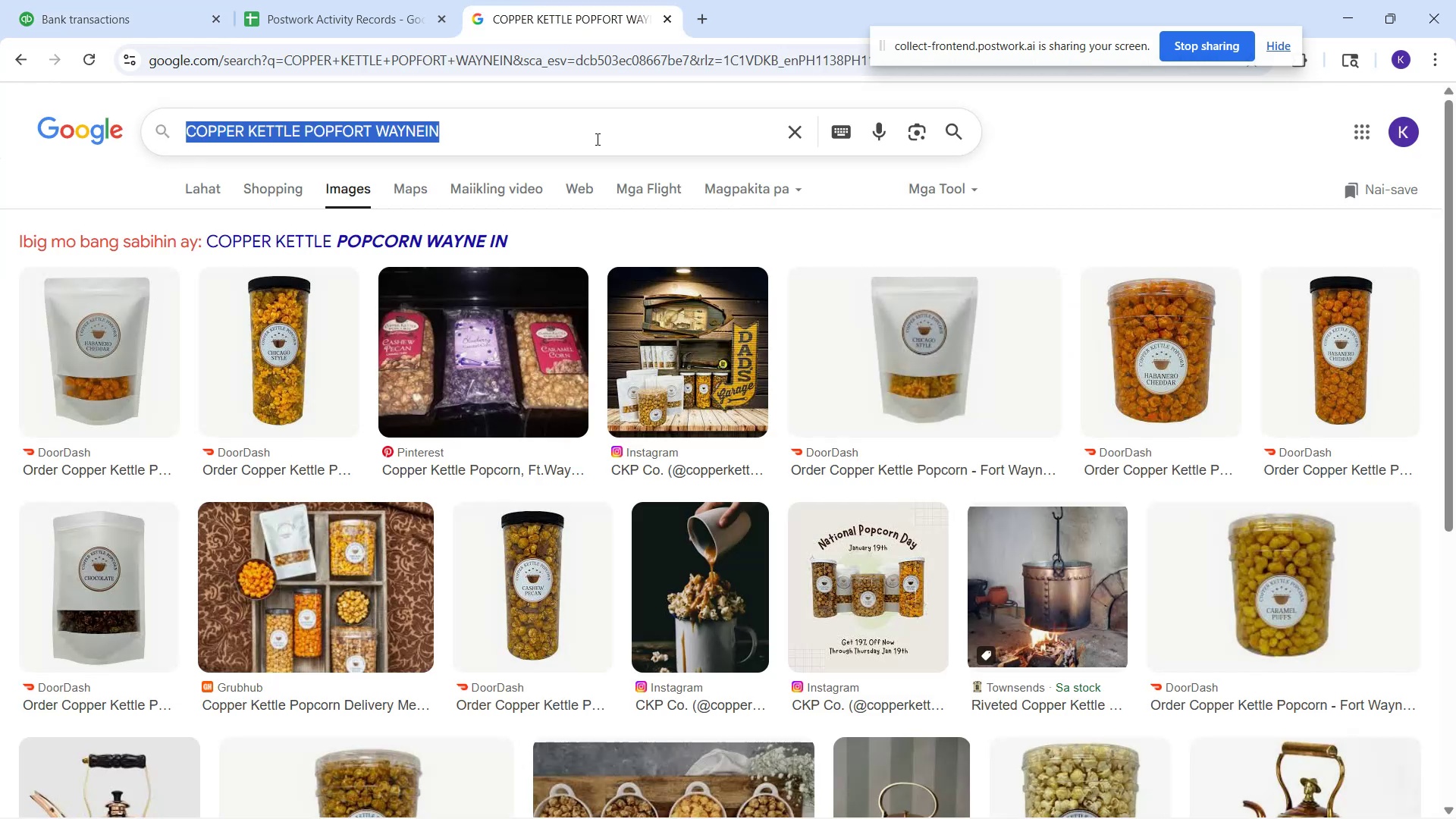 
key(Control+V)
 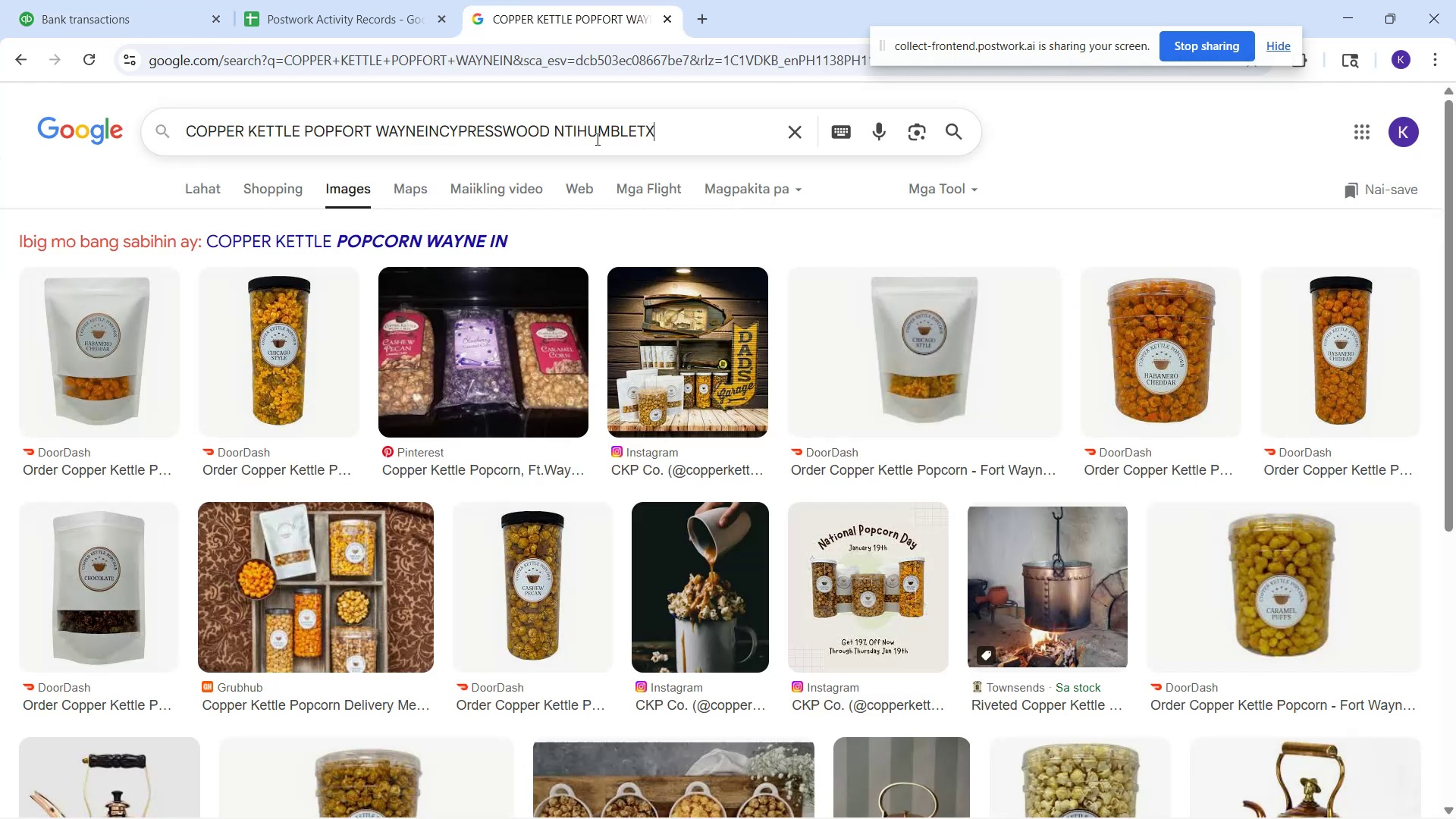 
key(Enter)
 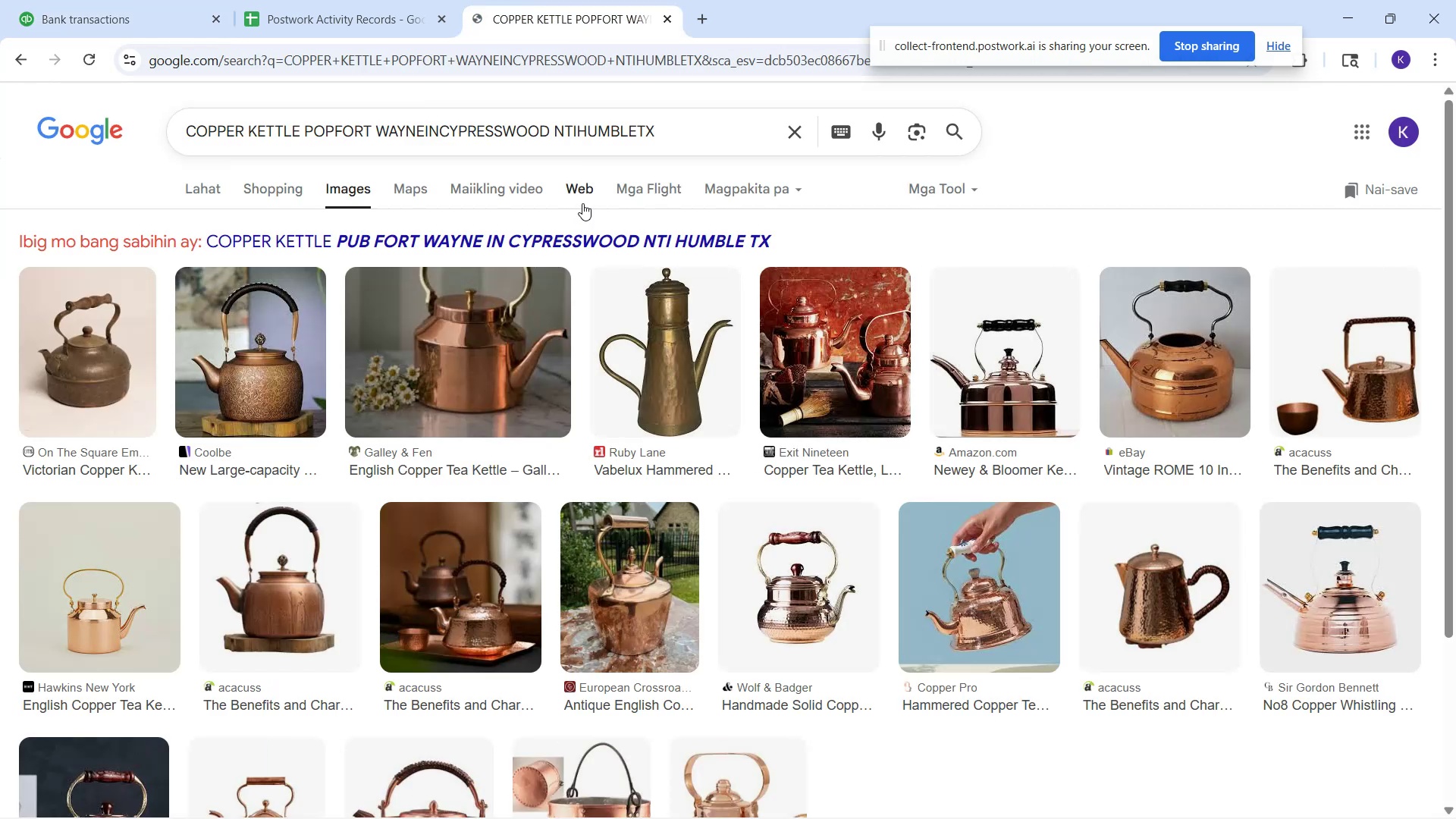 
key(Control+A)
 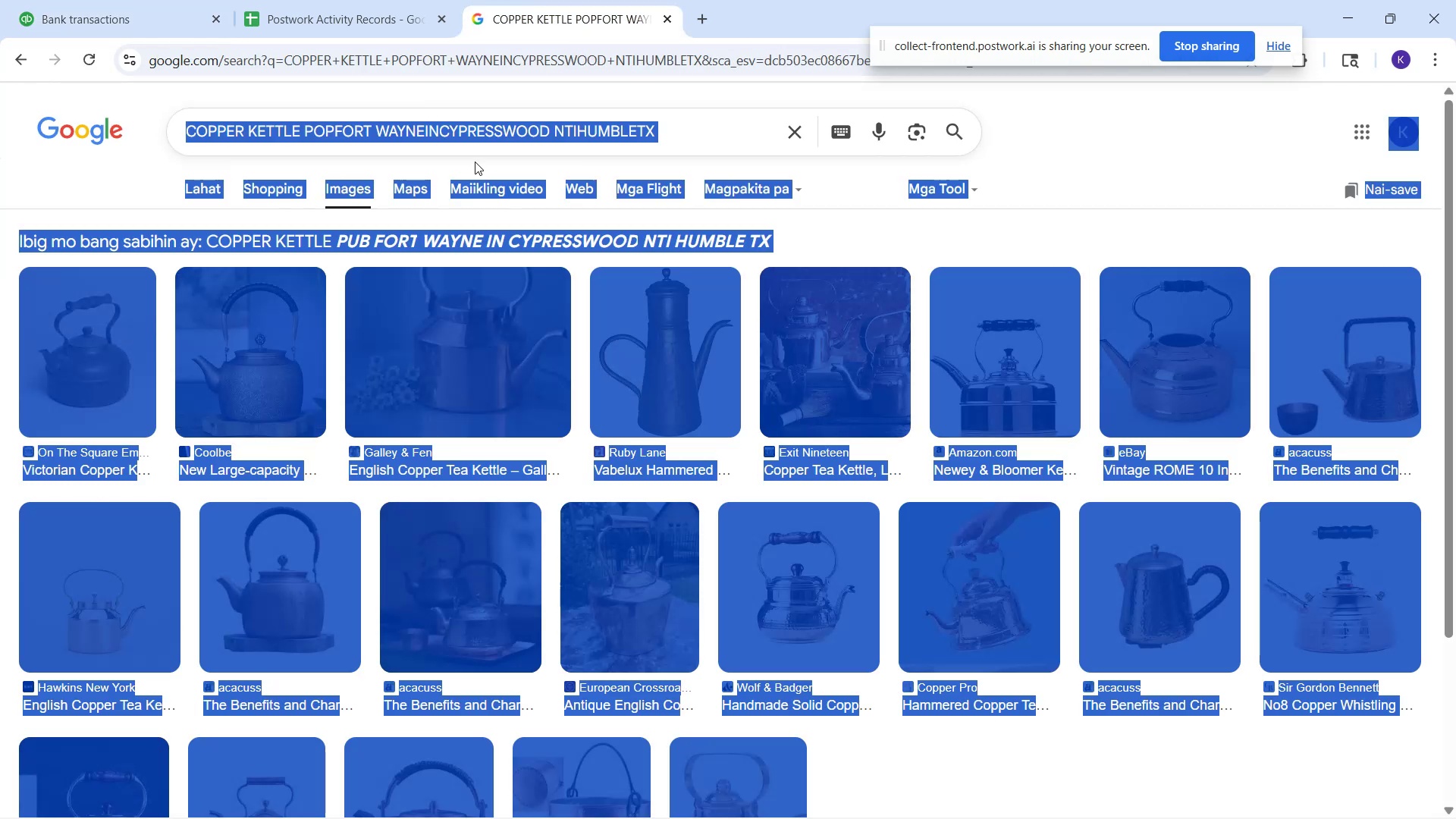 
key(Control+V)
 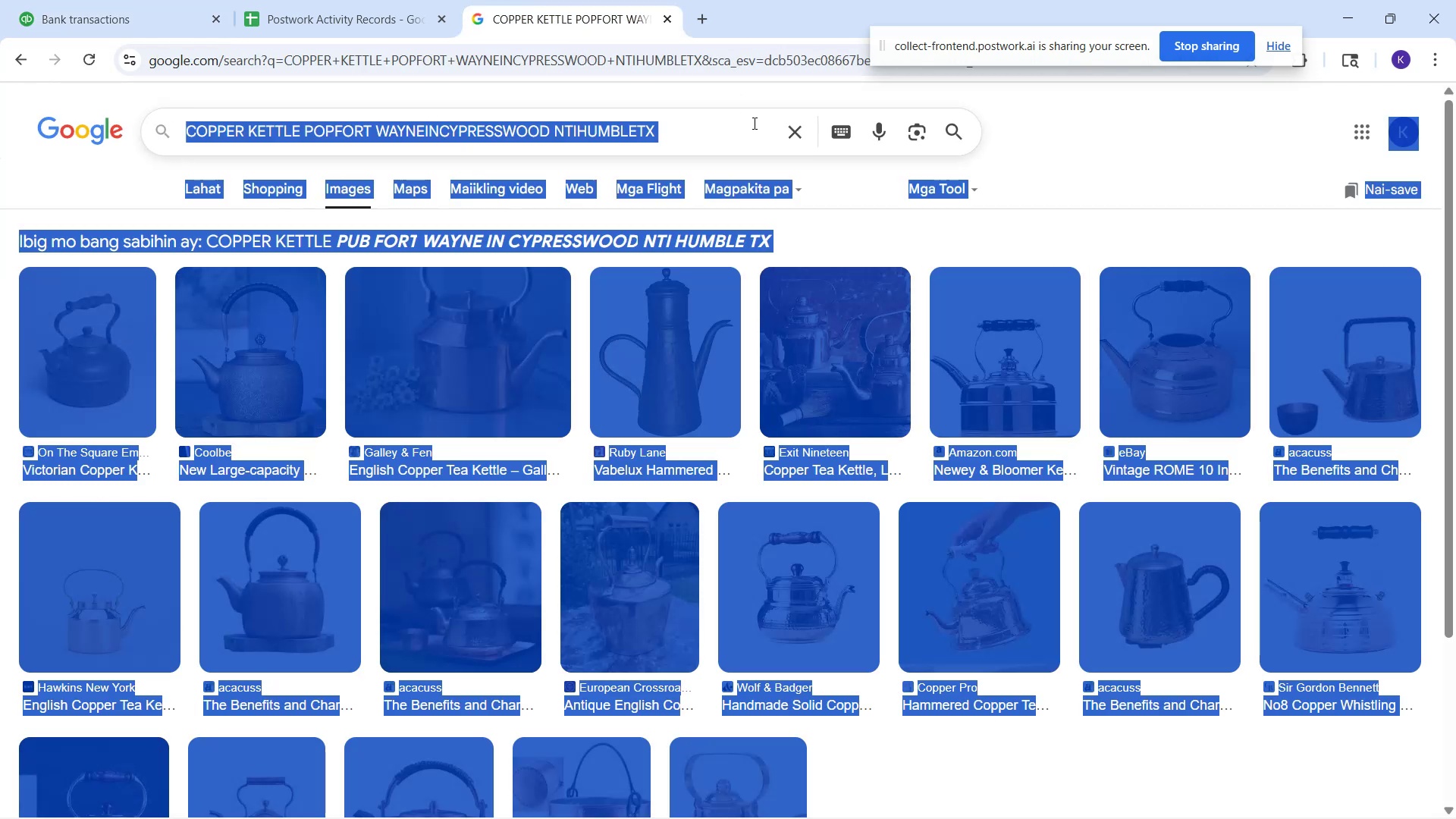 
left_click([799, 133])
 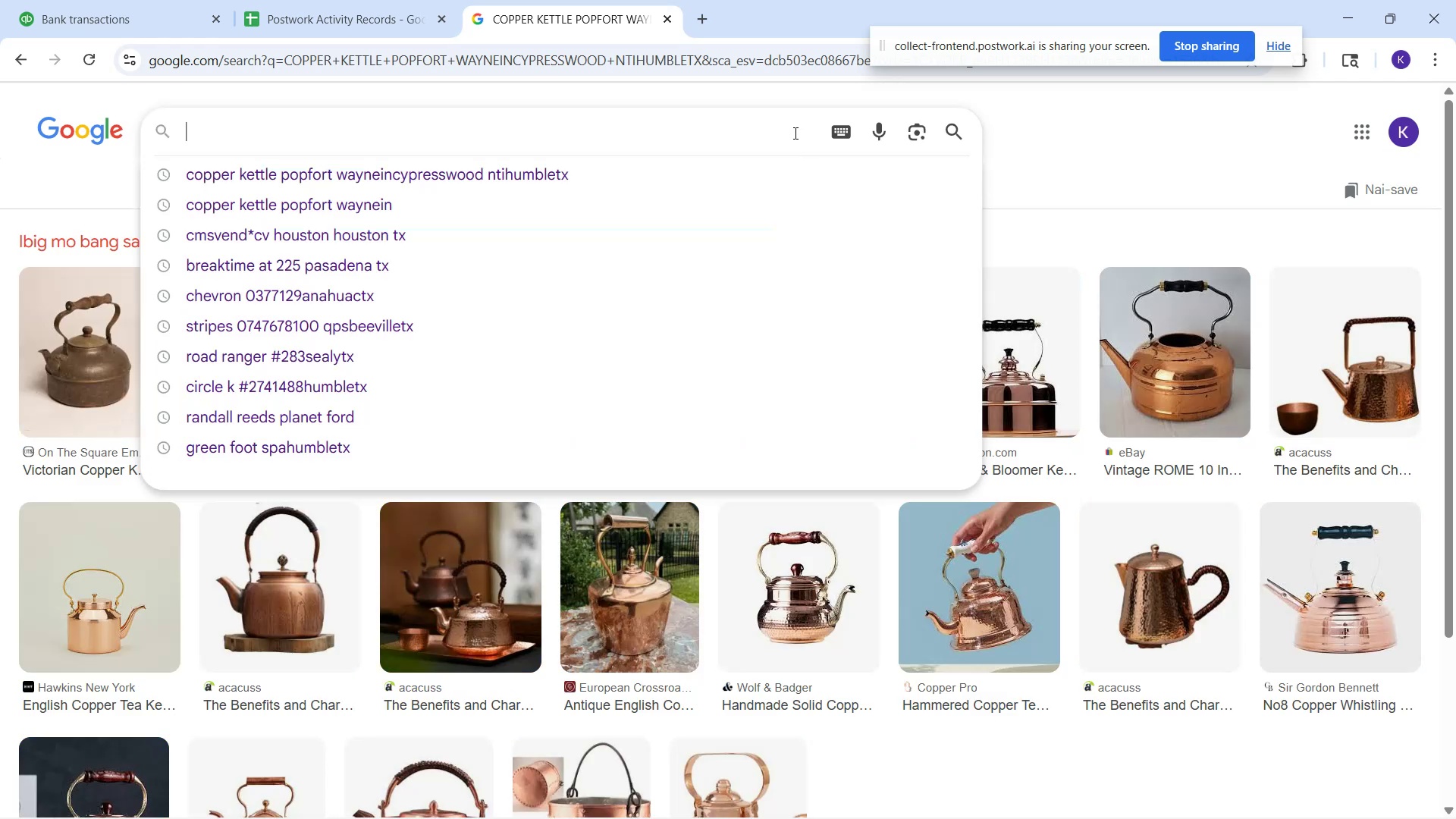 
key(Control+V)
 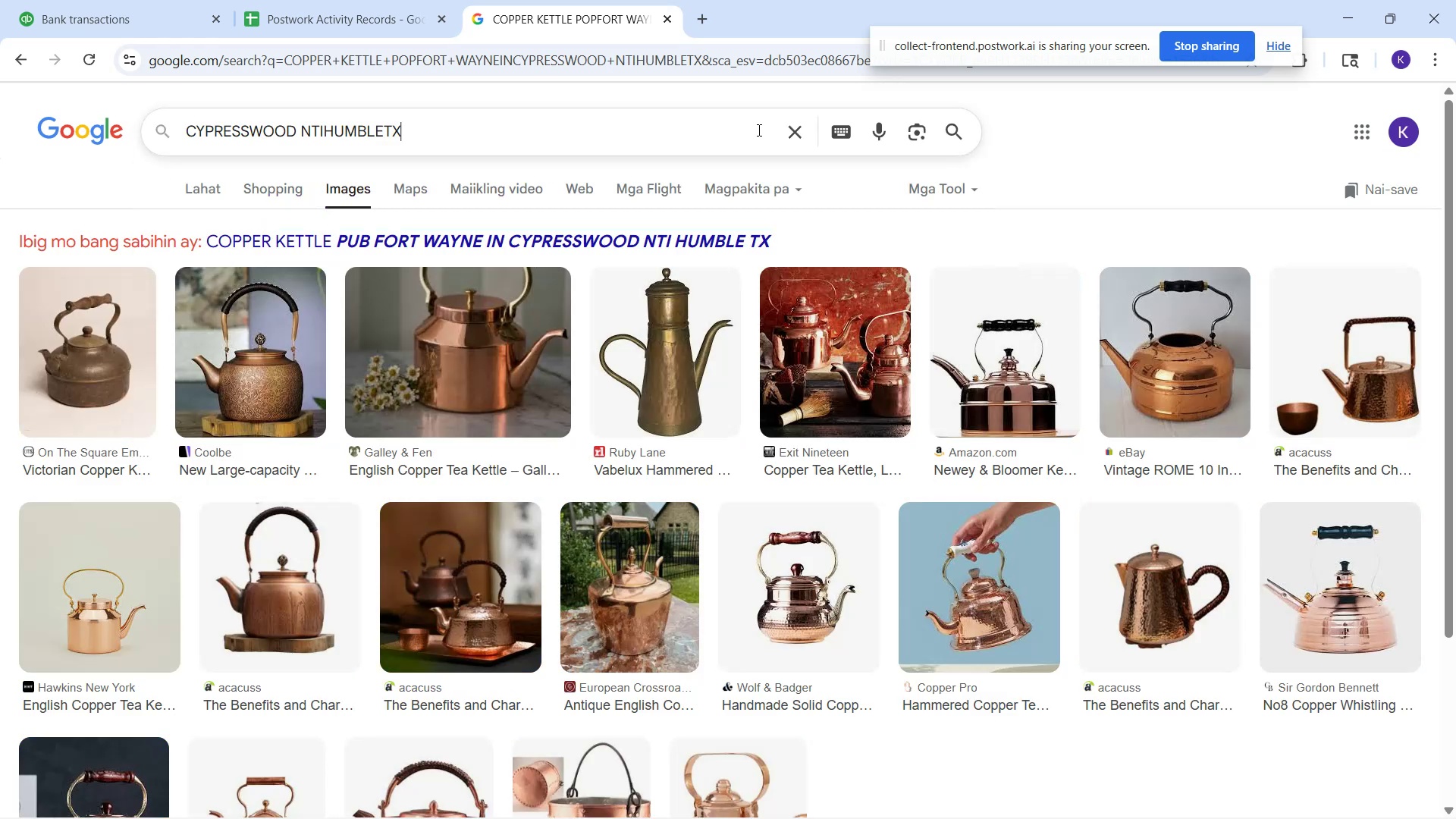 
key(Enter)
 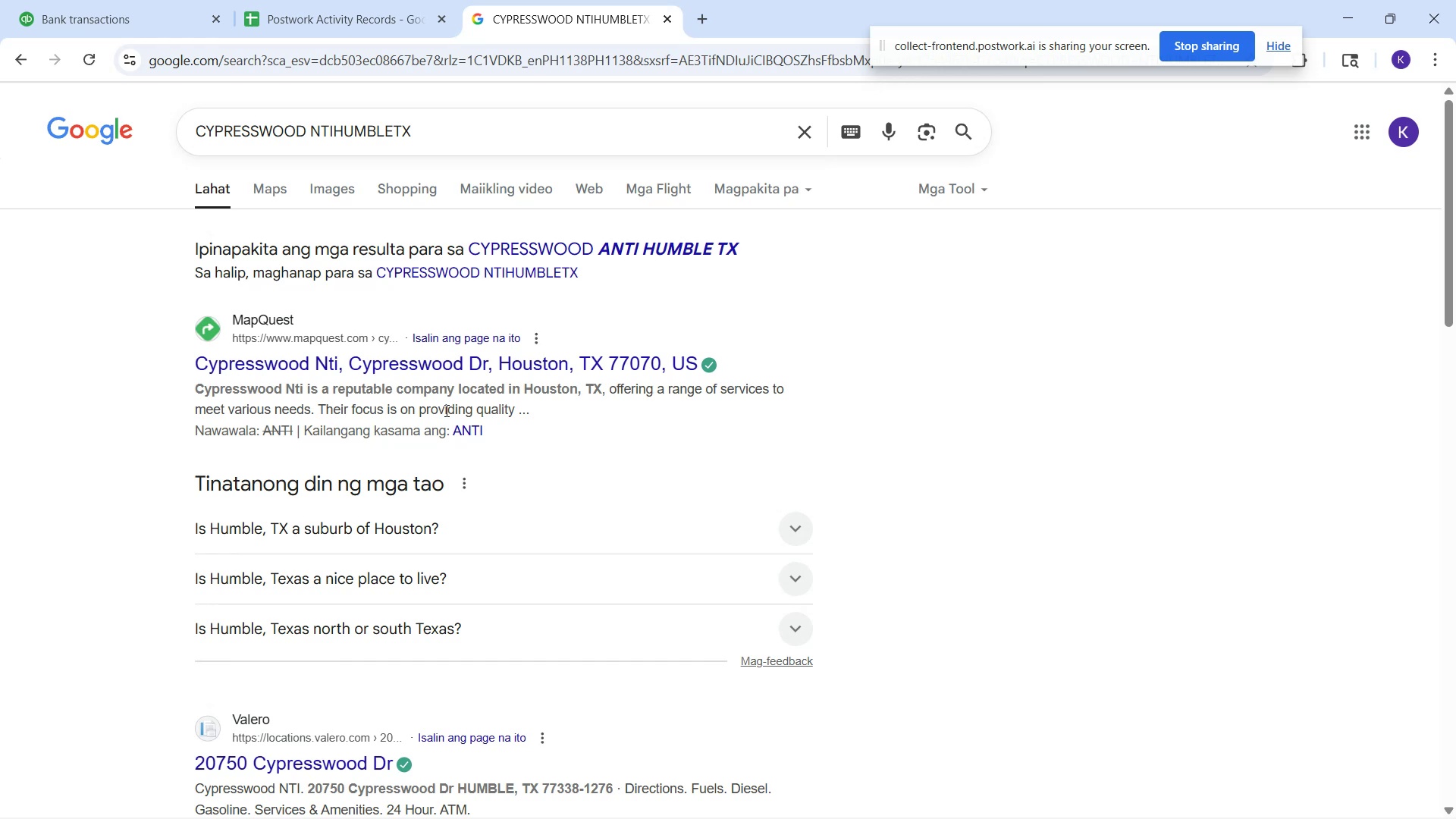 
wait(13.32)
 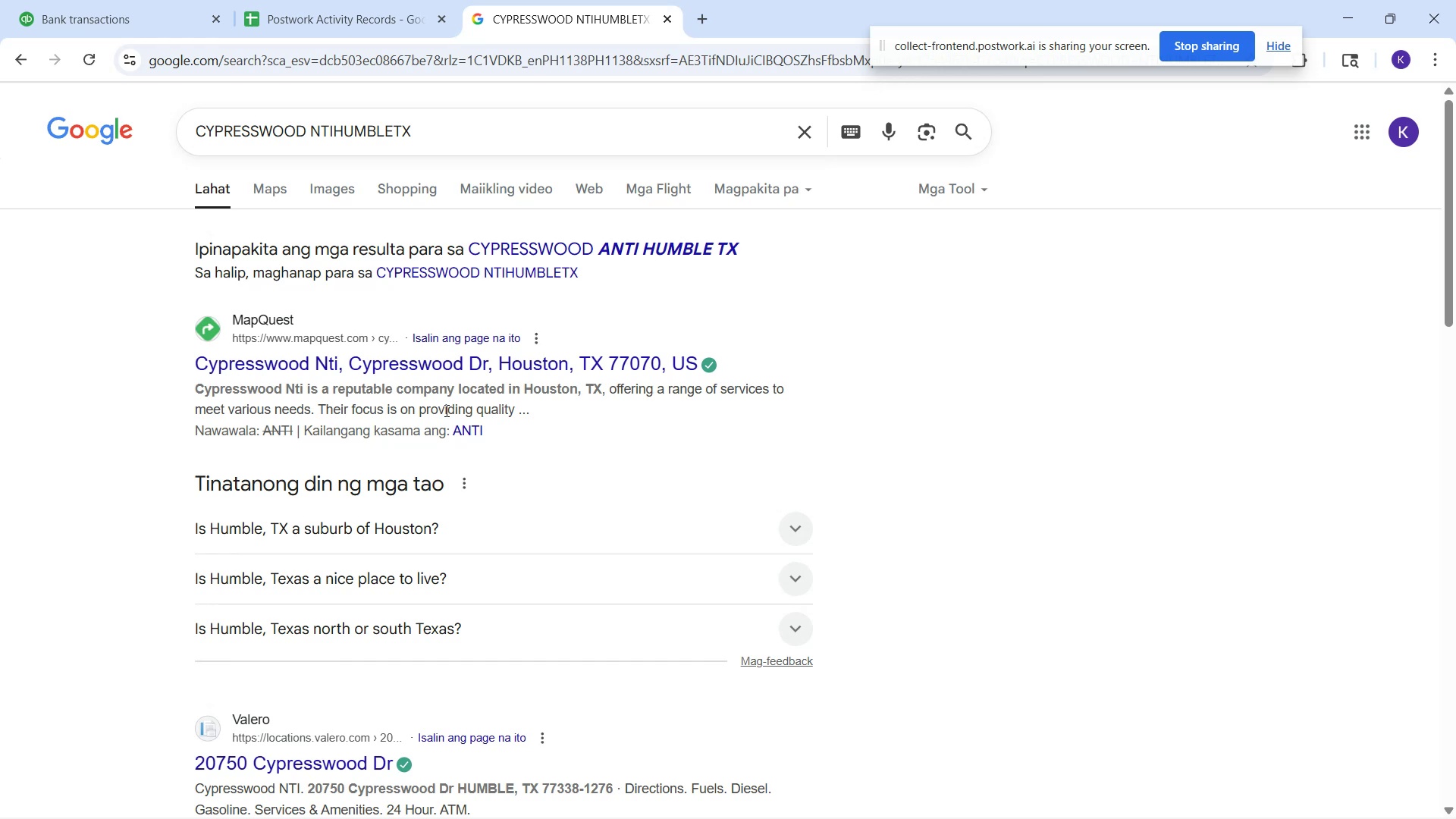 
scroll: coordinate [559, 471], scroll_direction: down, amount: 3.0
 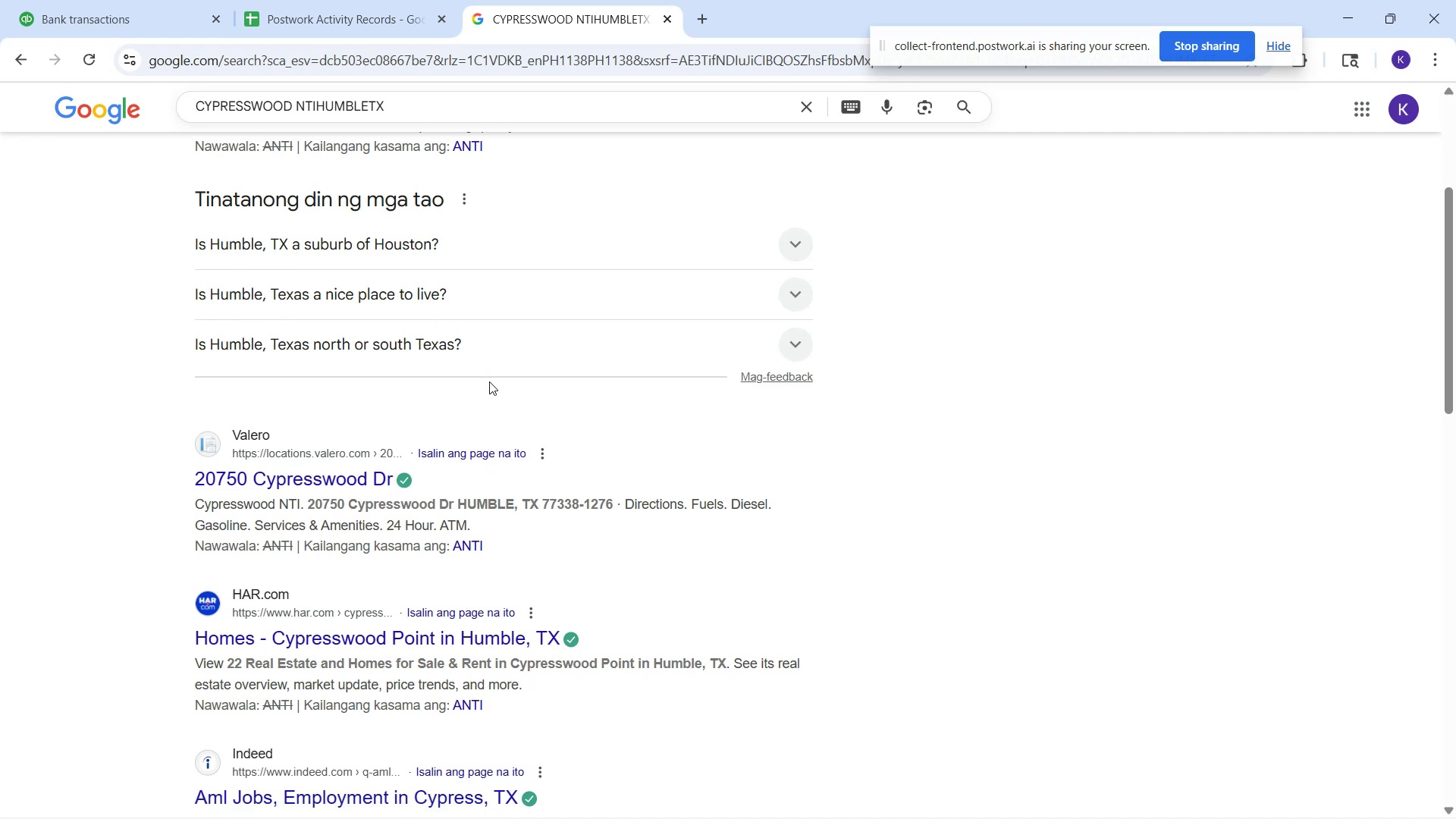 
wait(5.05)
 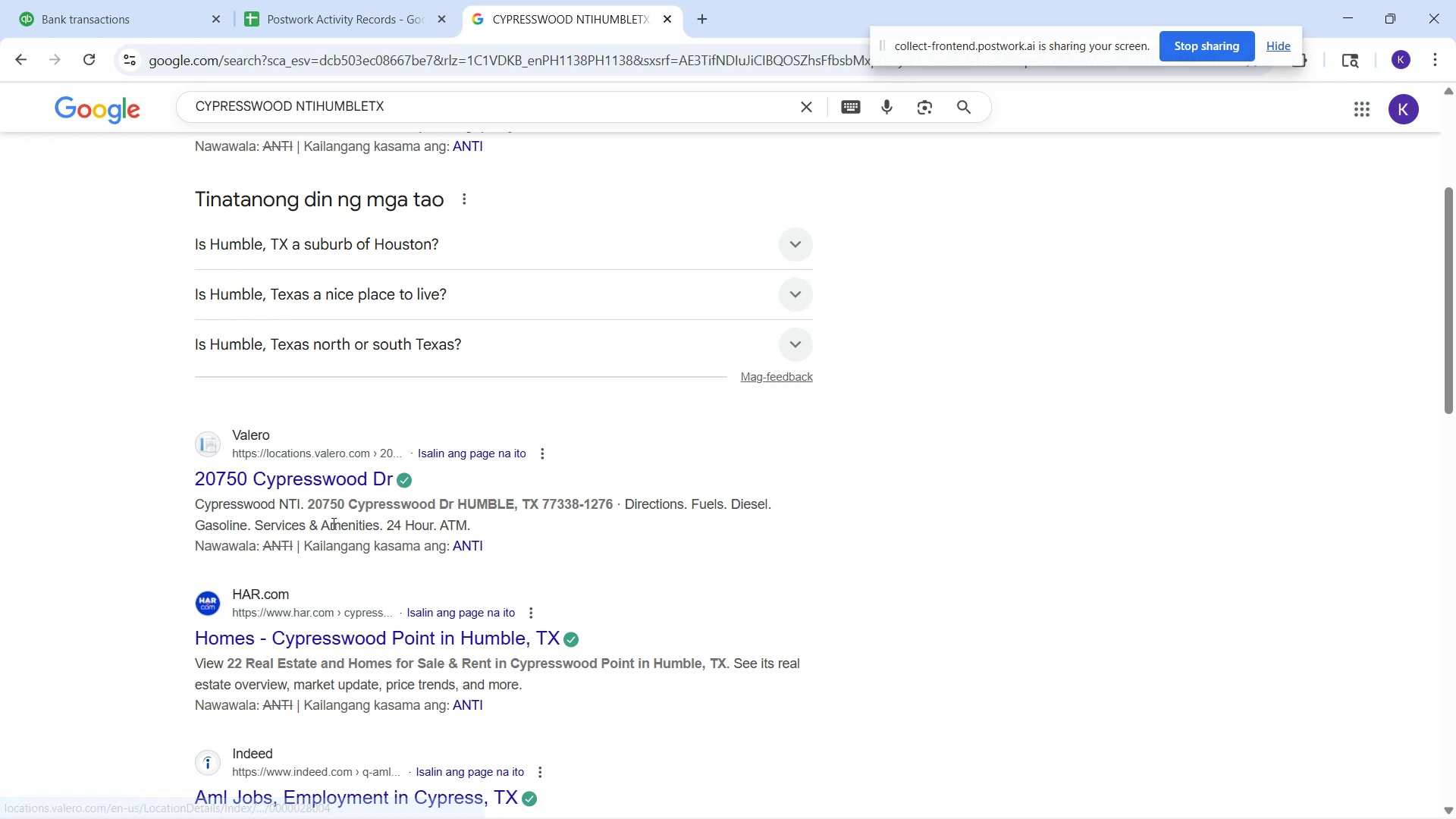 
scroll: coordinate [367, 475], scroll_direction: down, amount: 1.0
 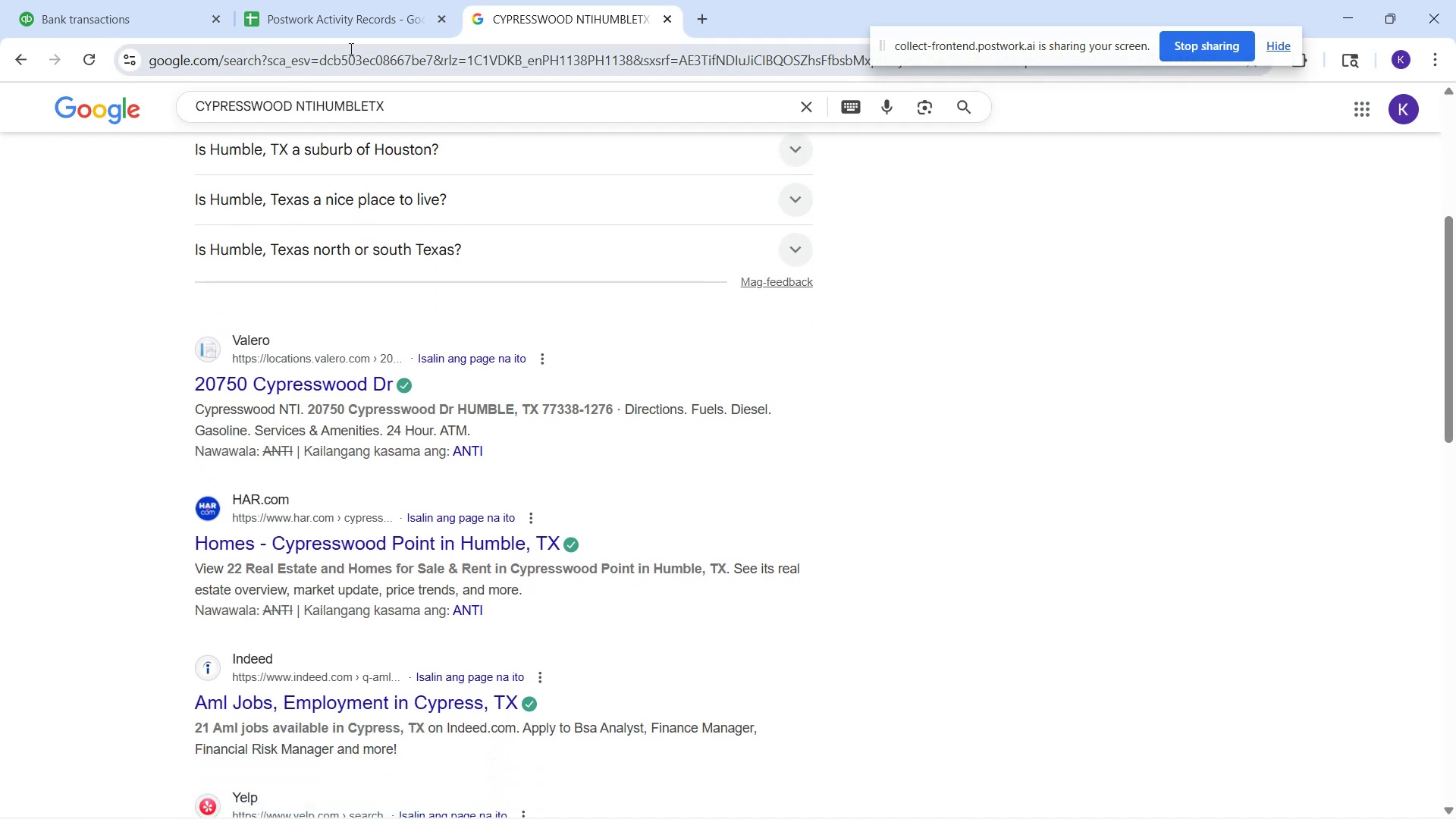 
left_click([350, 17])
 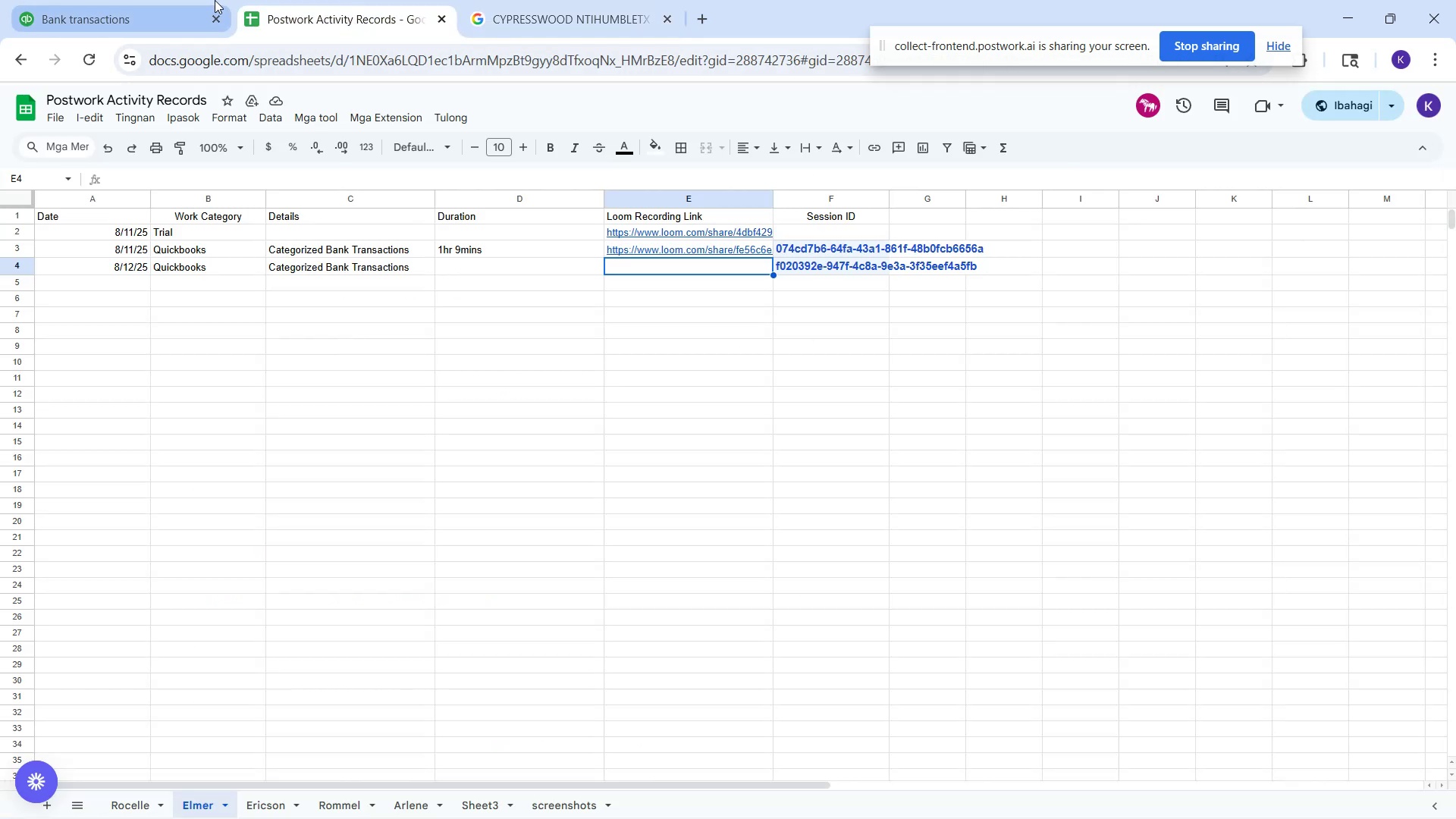 
left_click([177, 3])
 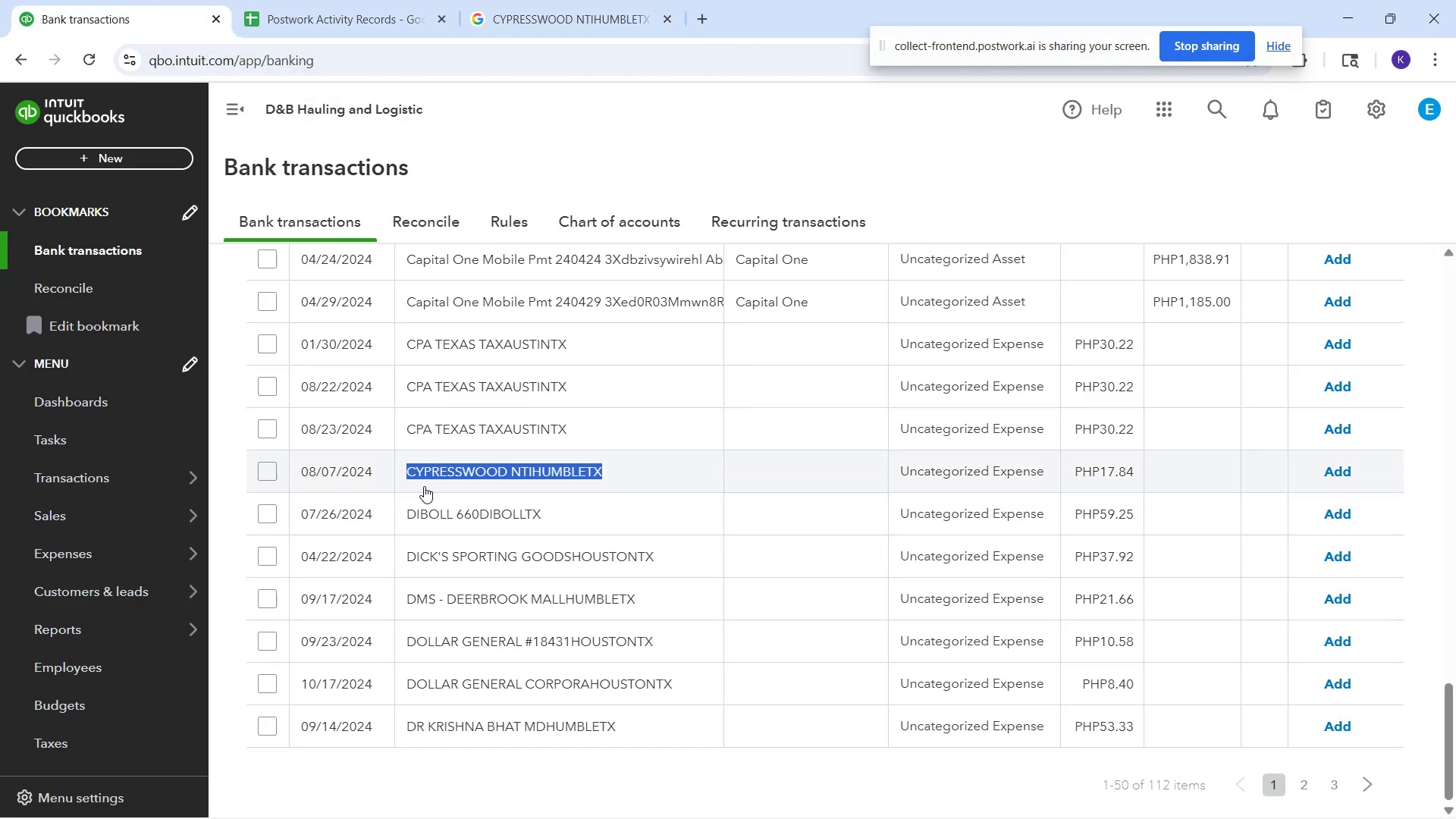 
left_click([424, 486])
 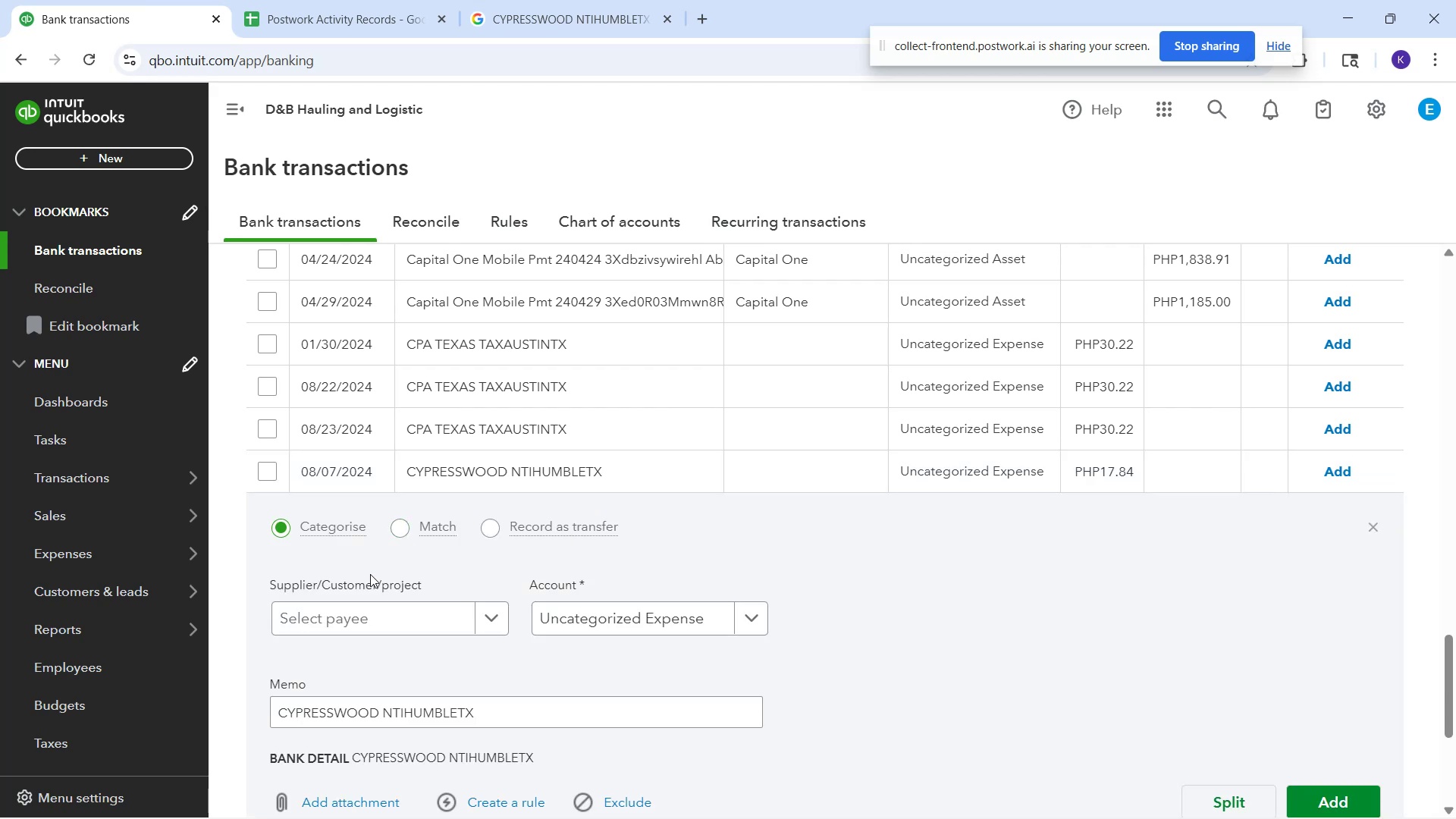 
left_click([360, 617])
 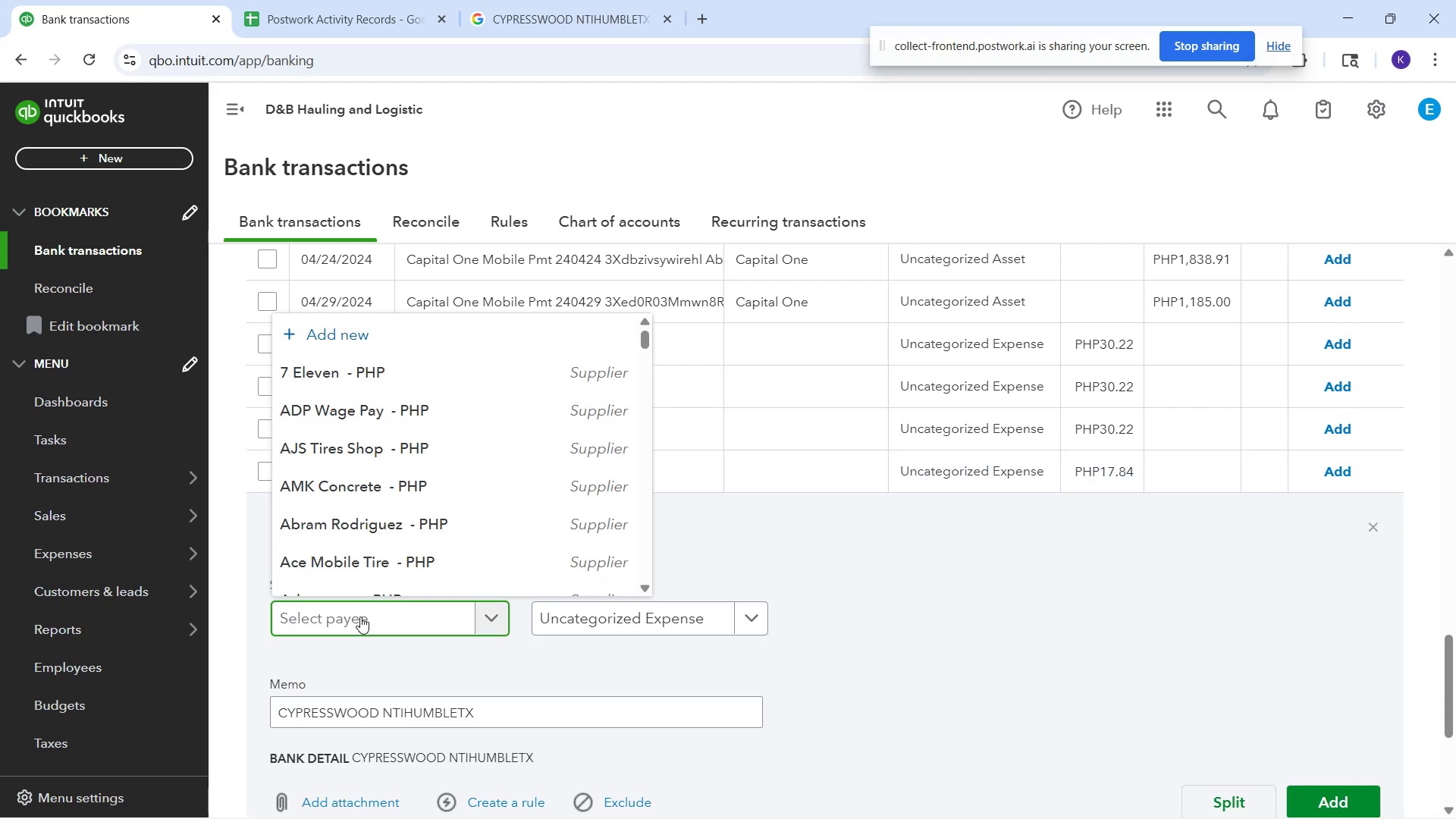 
type(Cypresswood)
 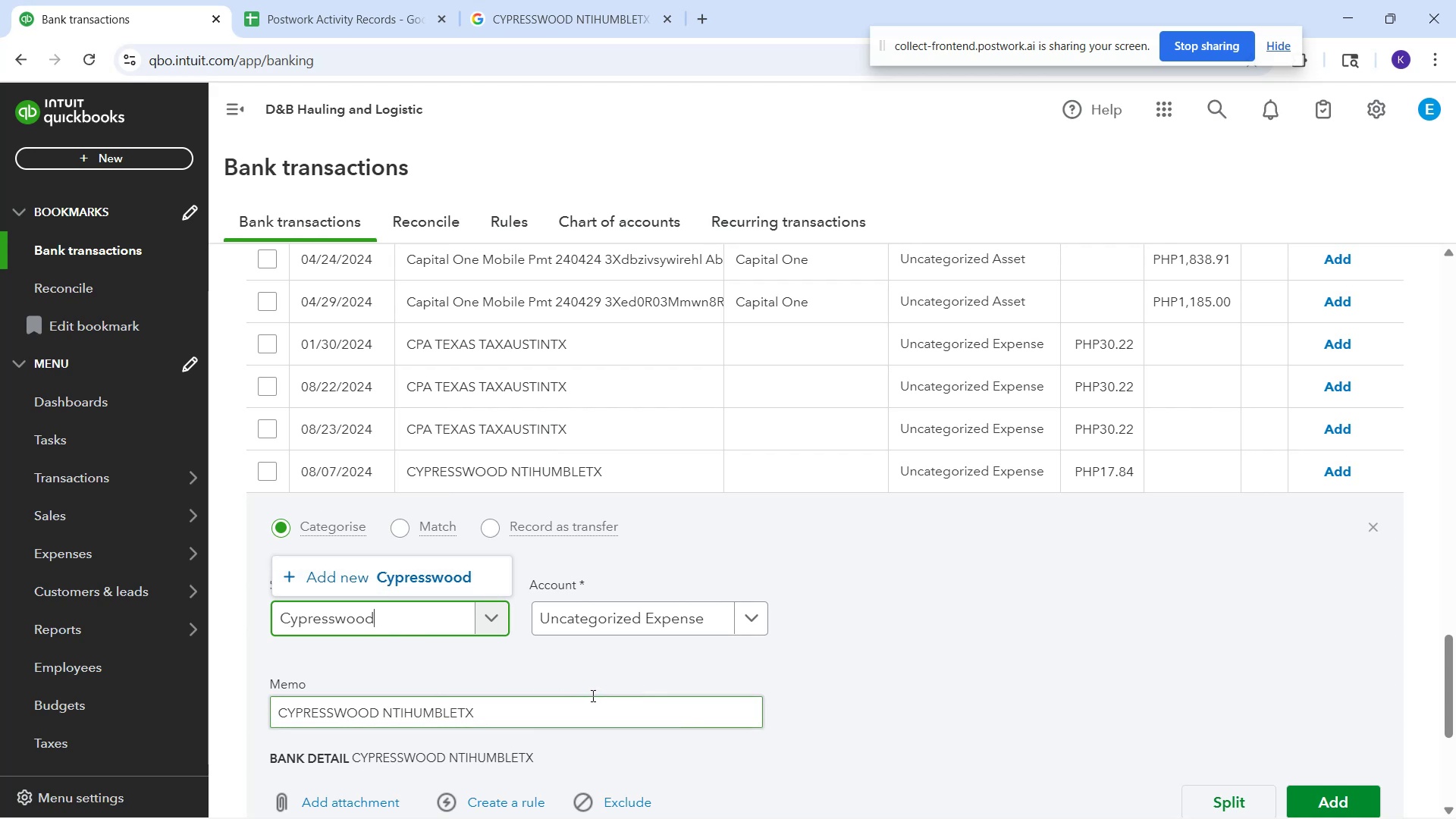 
left_click([430, 571])
 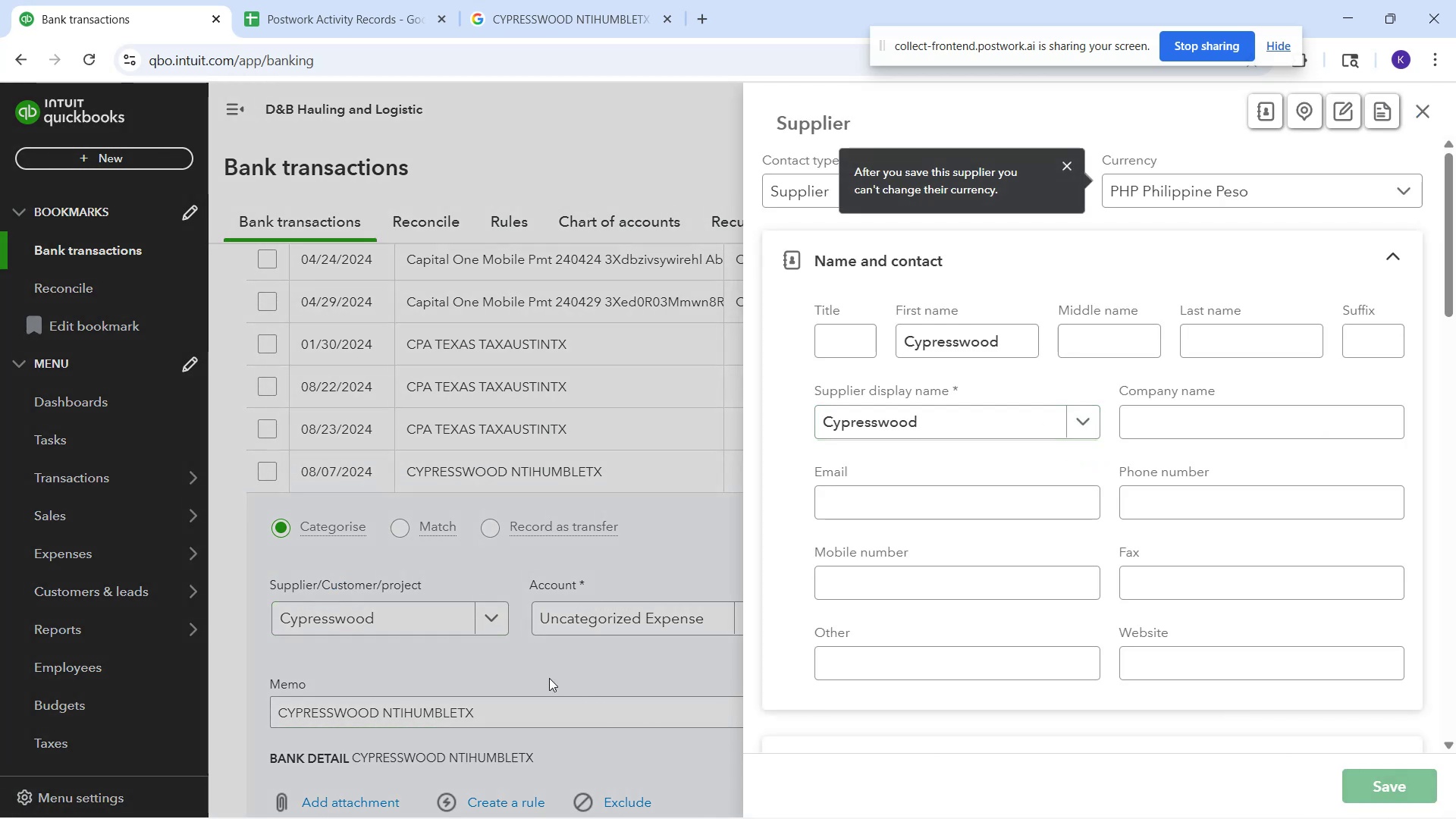 
left_click([535, 664])
 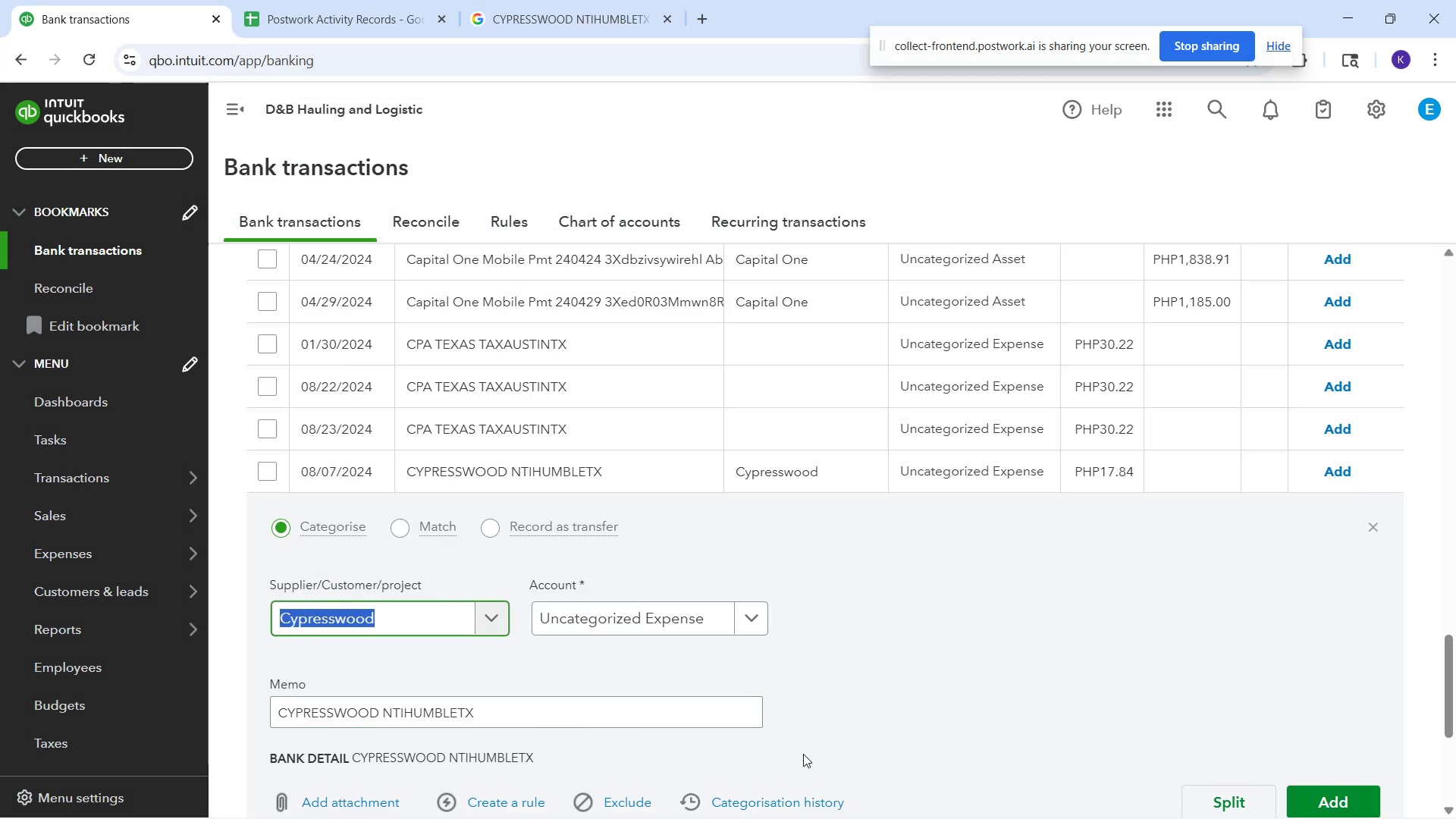 
scroll: coordinate [934, 726], scroll_direction: down, amount: 1.0
 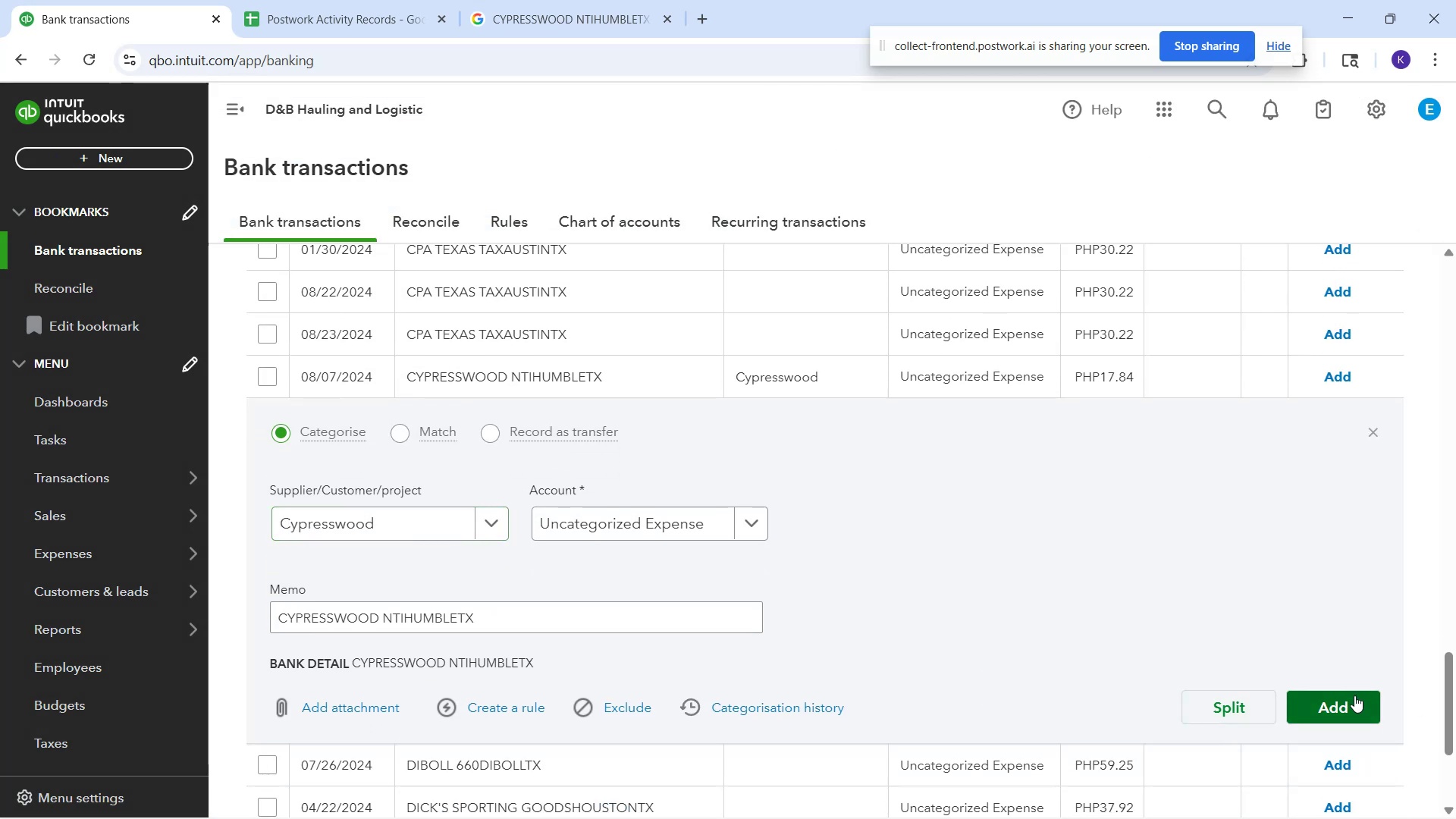 
wait(8.35)
 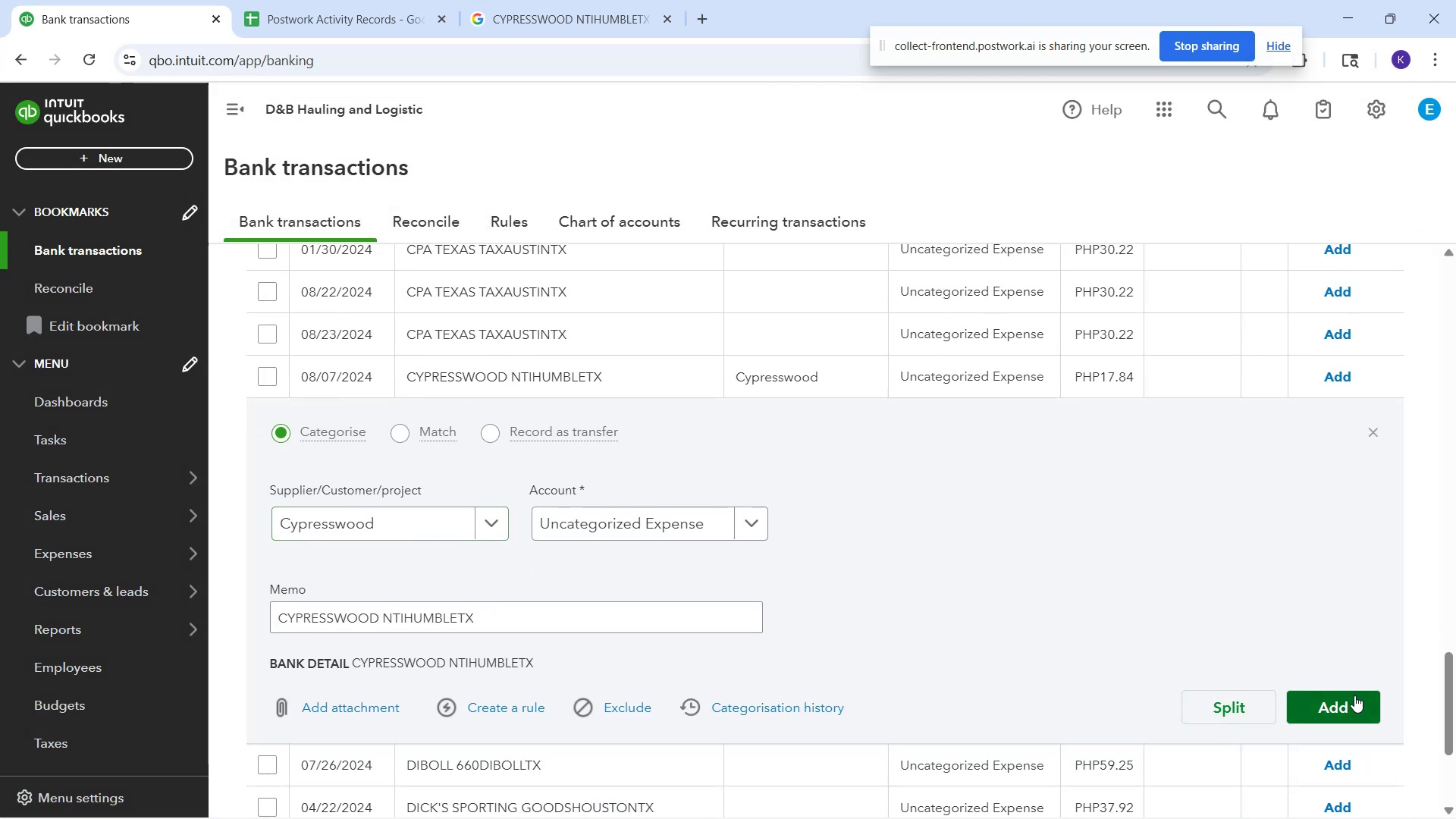 
left_click([1357, 700])
 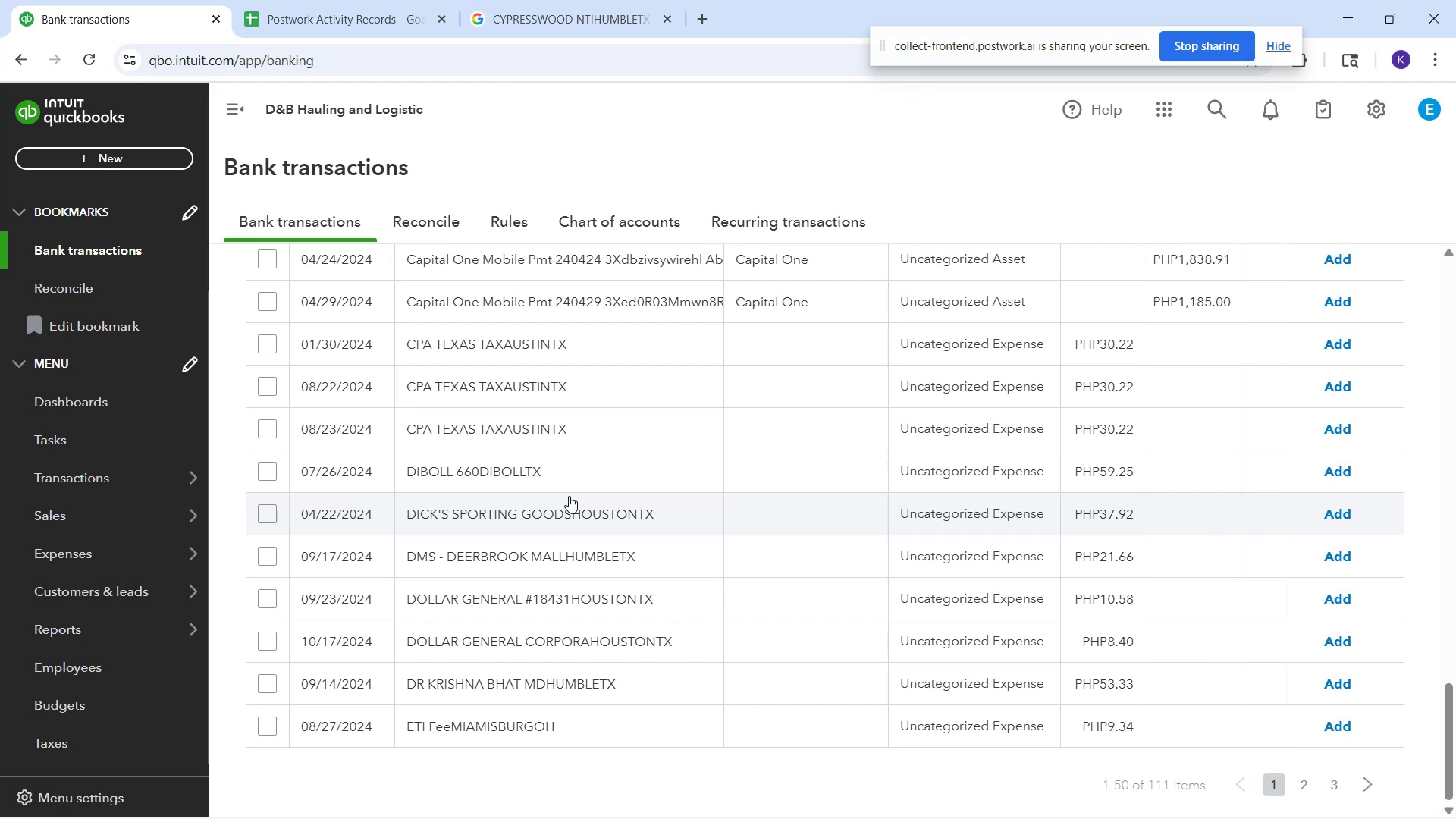 
wait(13.74)
 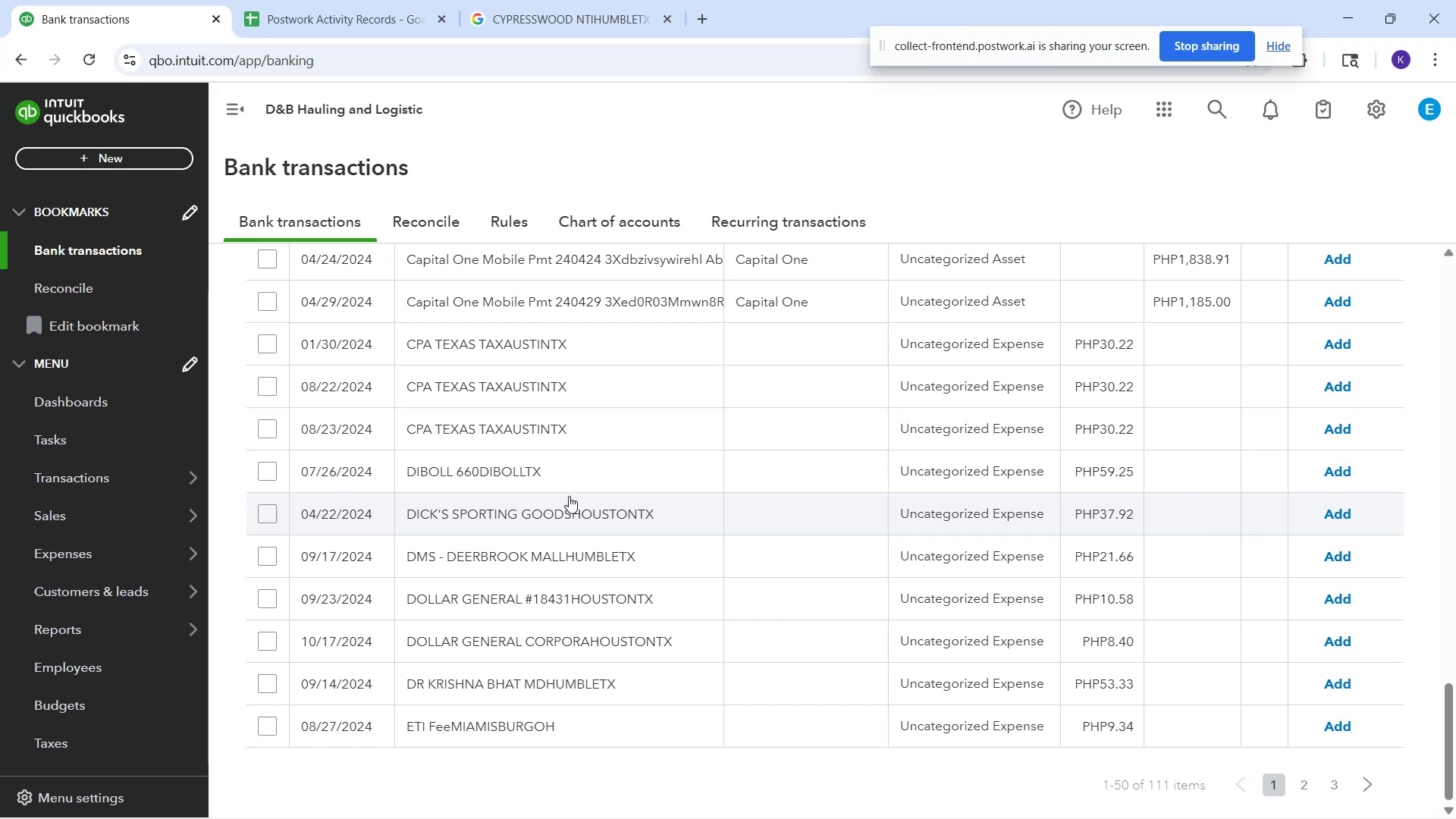 
left_click([595, 490])
 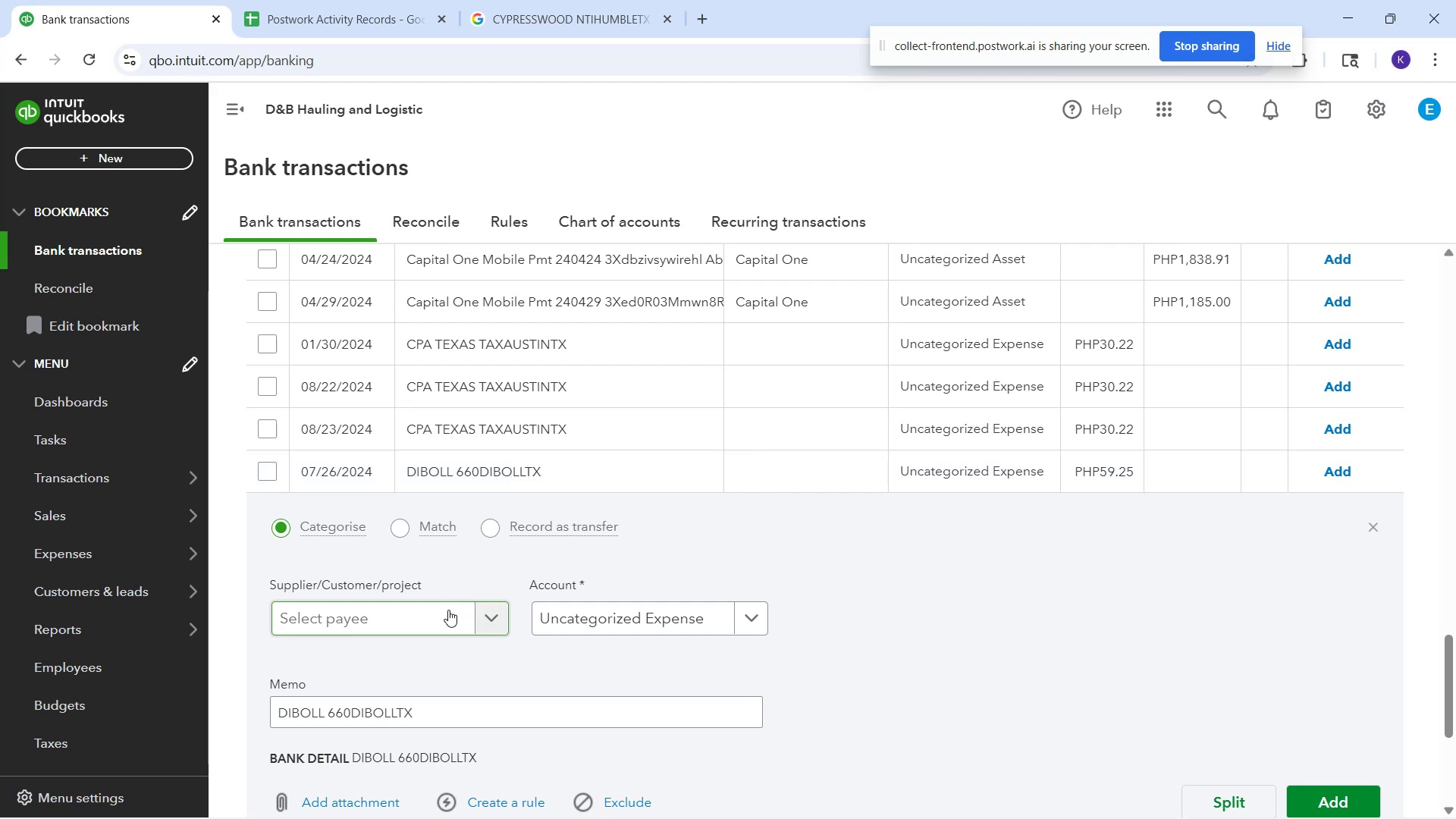 
wait(12.96)
 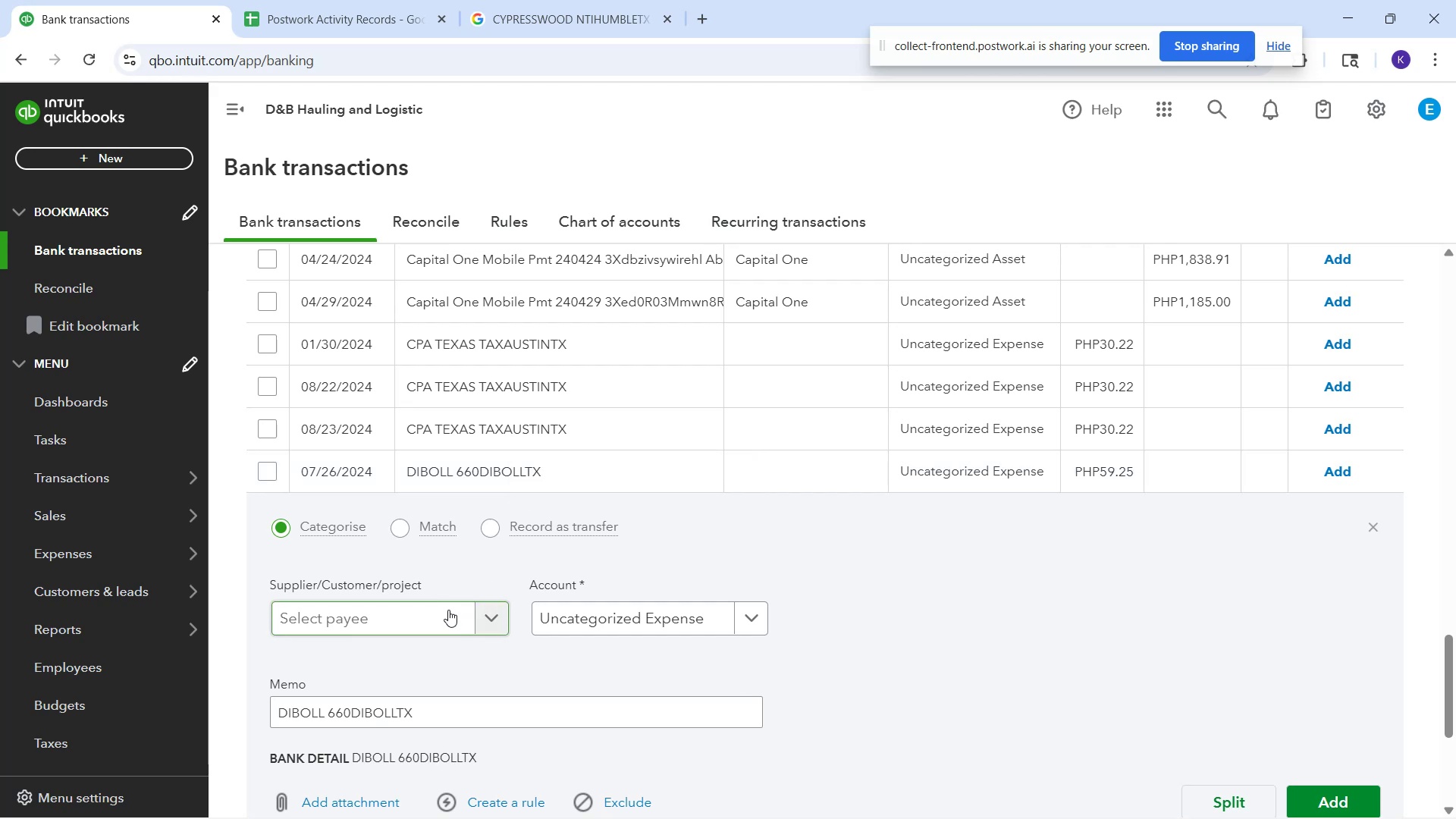 
left_click_drag(start_coordinate=[557, 469], to_coordinate=[386, 472])
 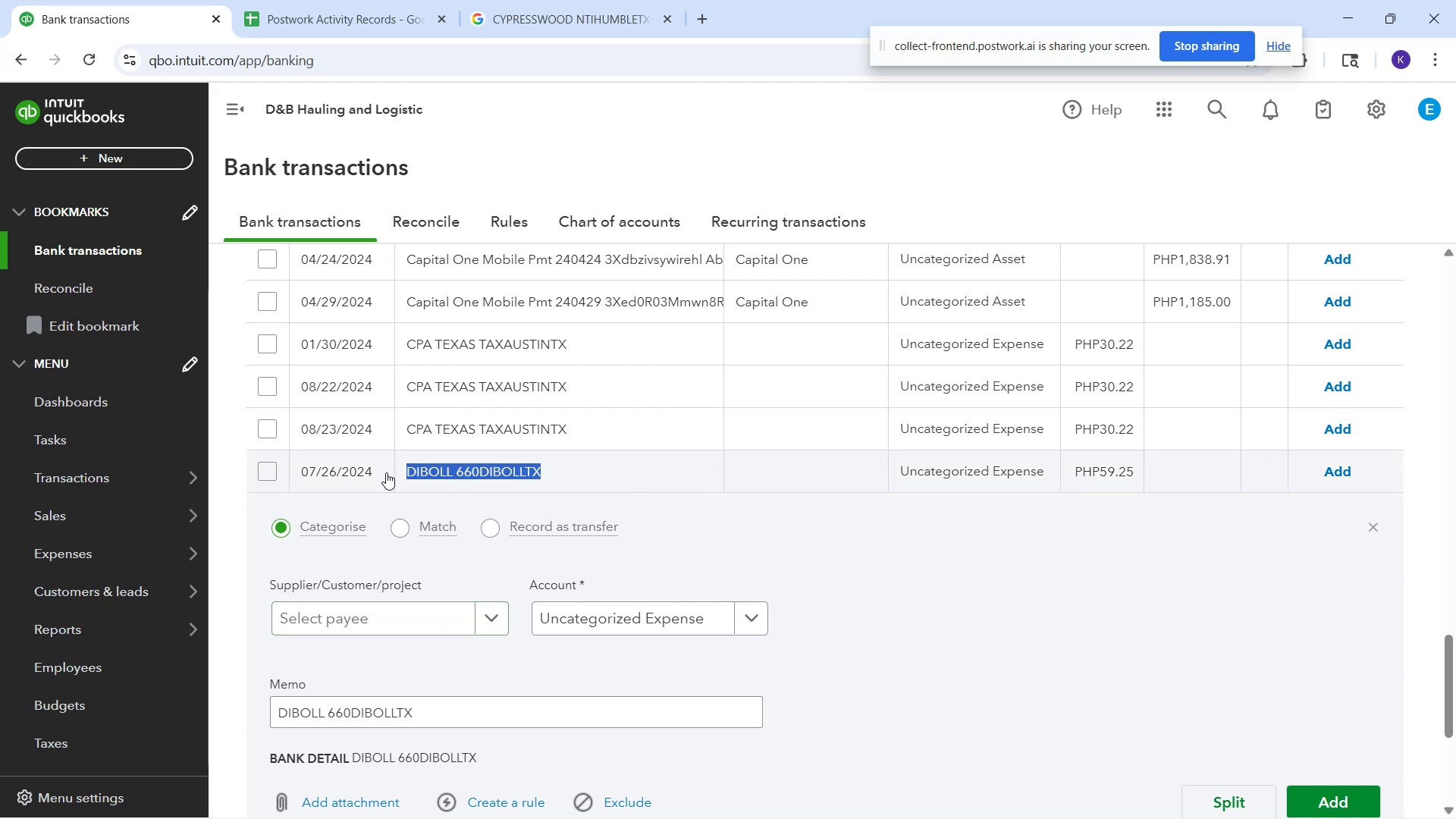 
key(Control+ControlLeft)
 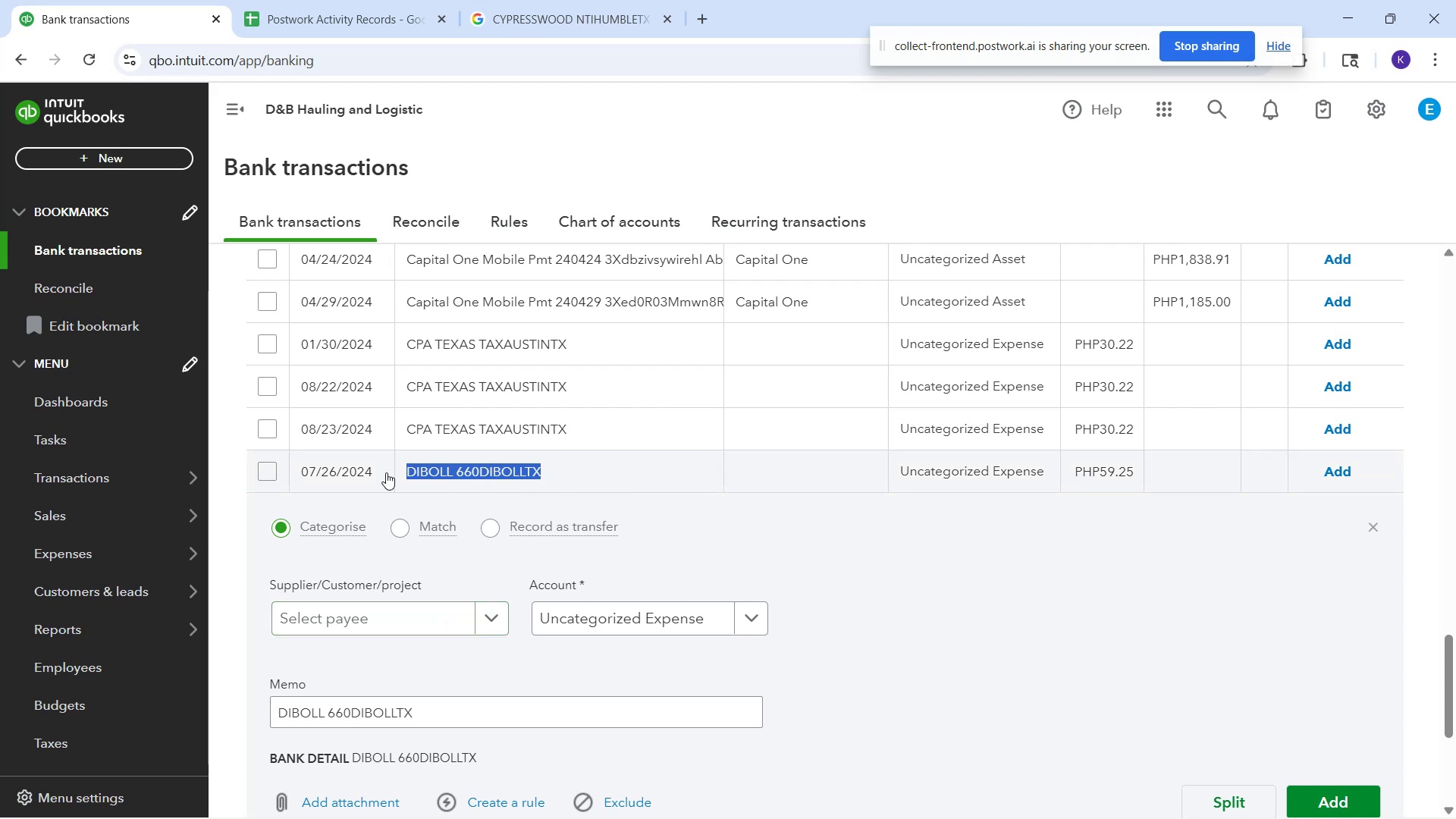 
key(Control+C)
 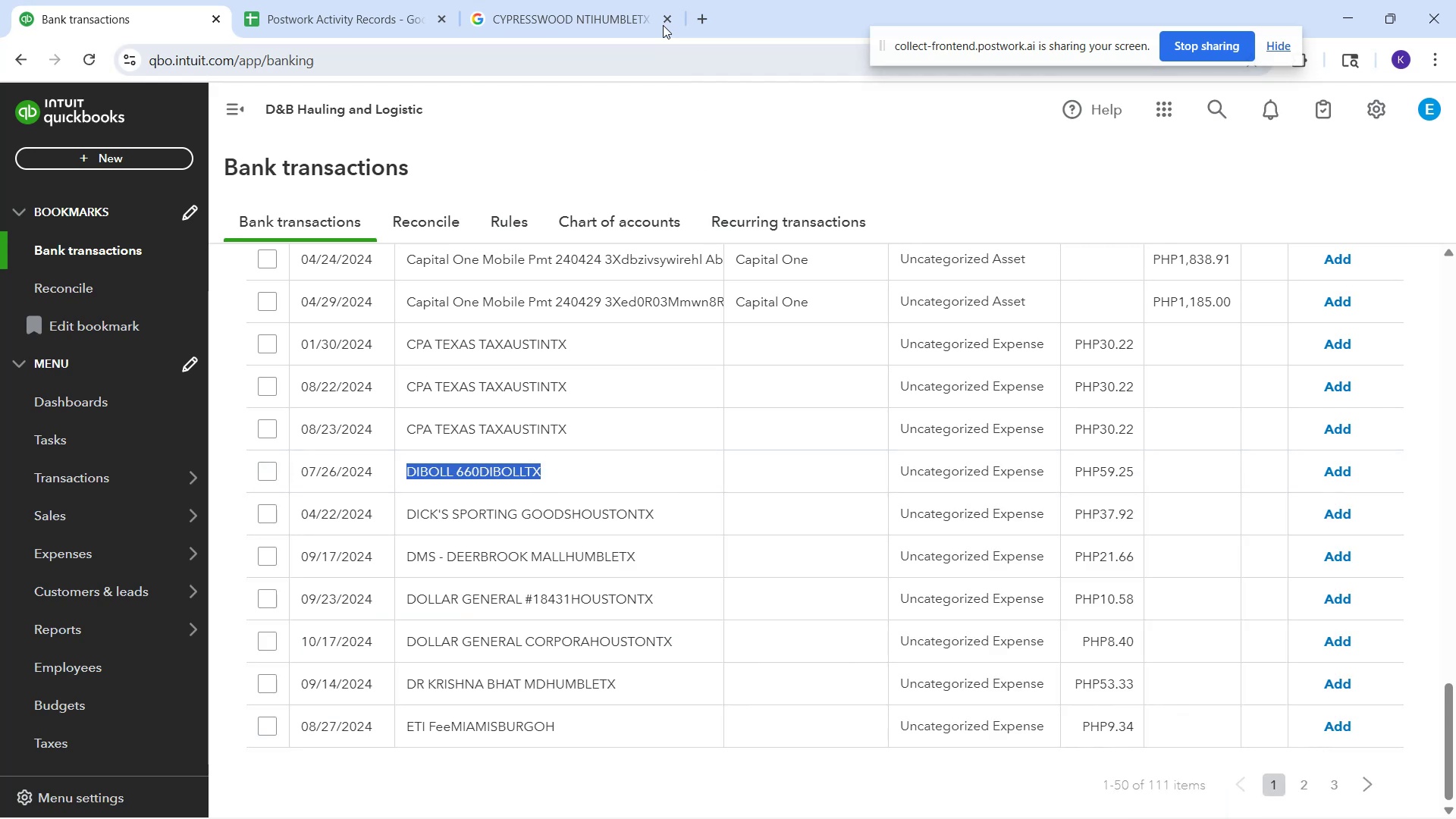 
left_click([635, 0])
 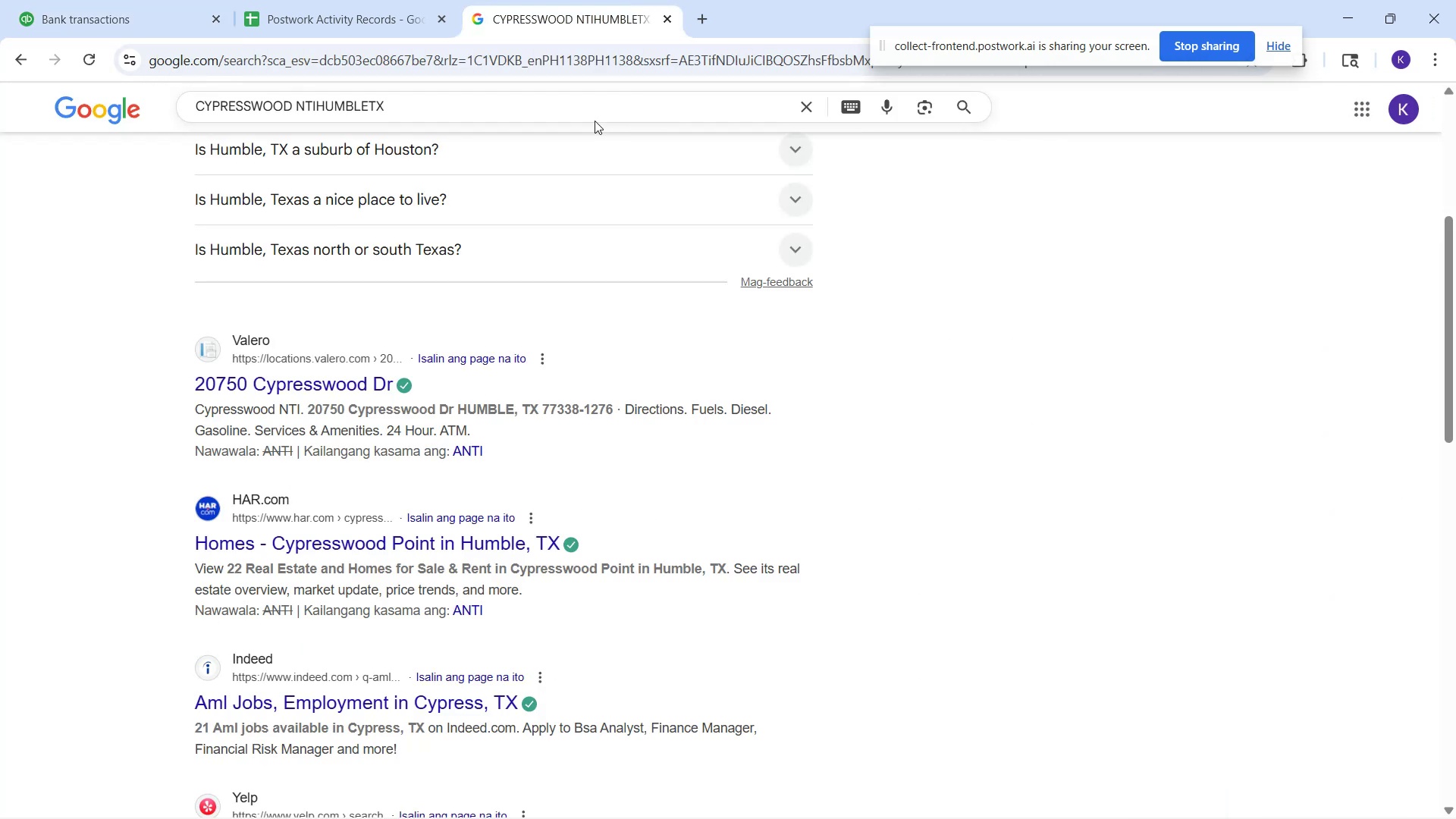 
left_click([591, 111])
 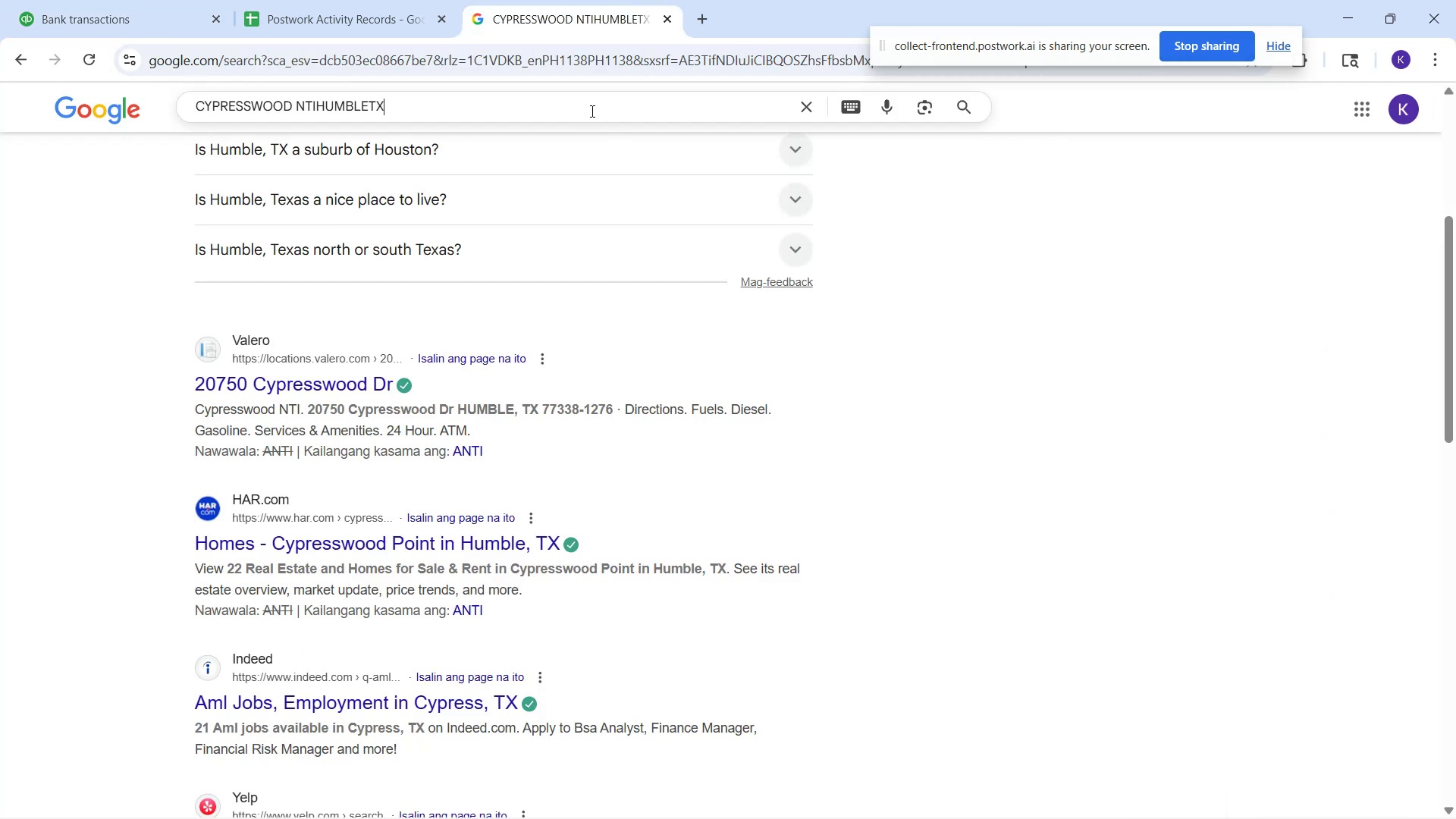 
key(Control+A)
 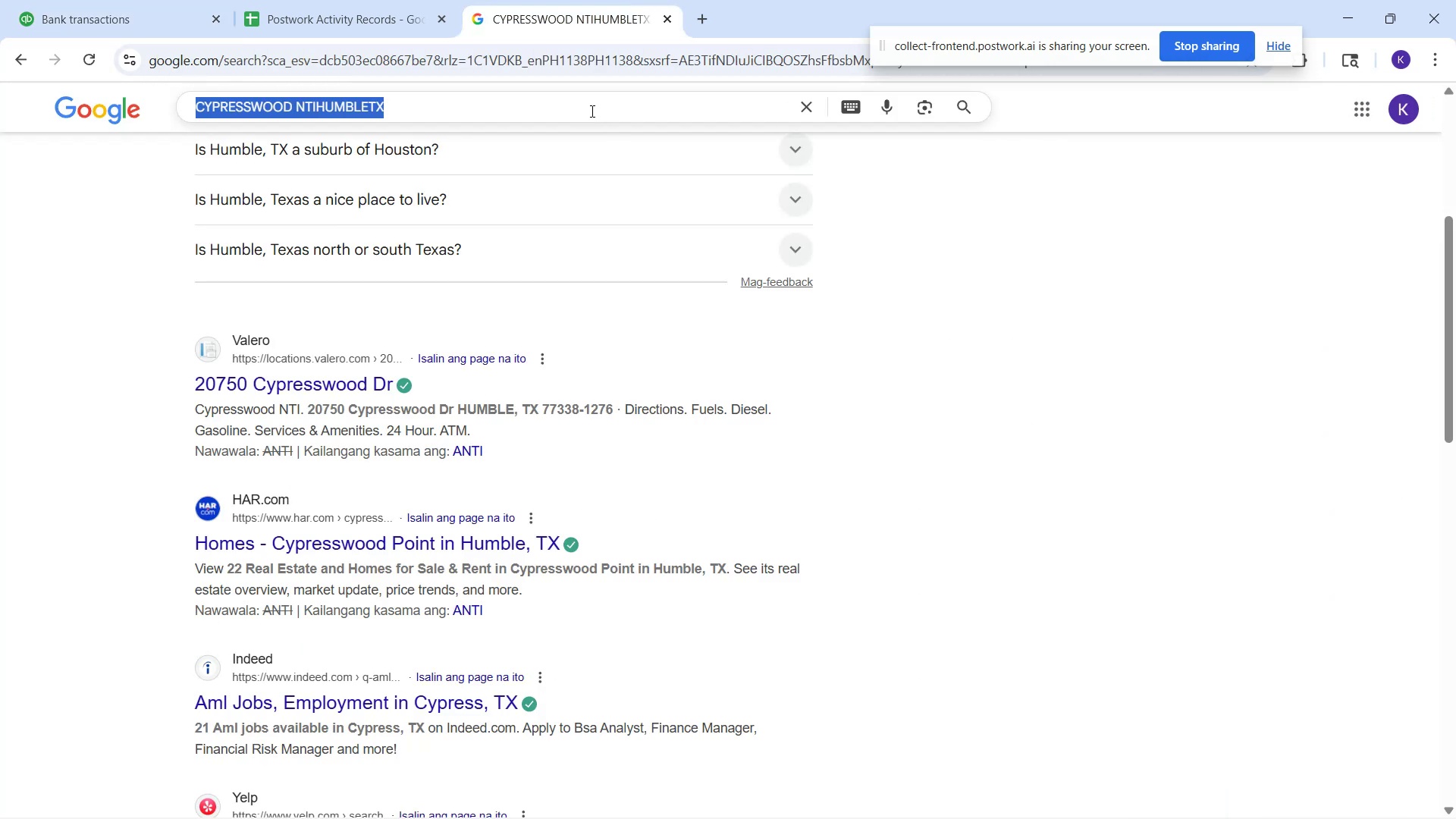 
key(Control+V)
 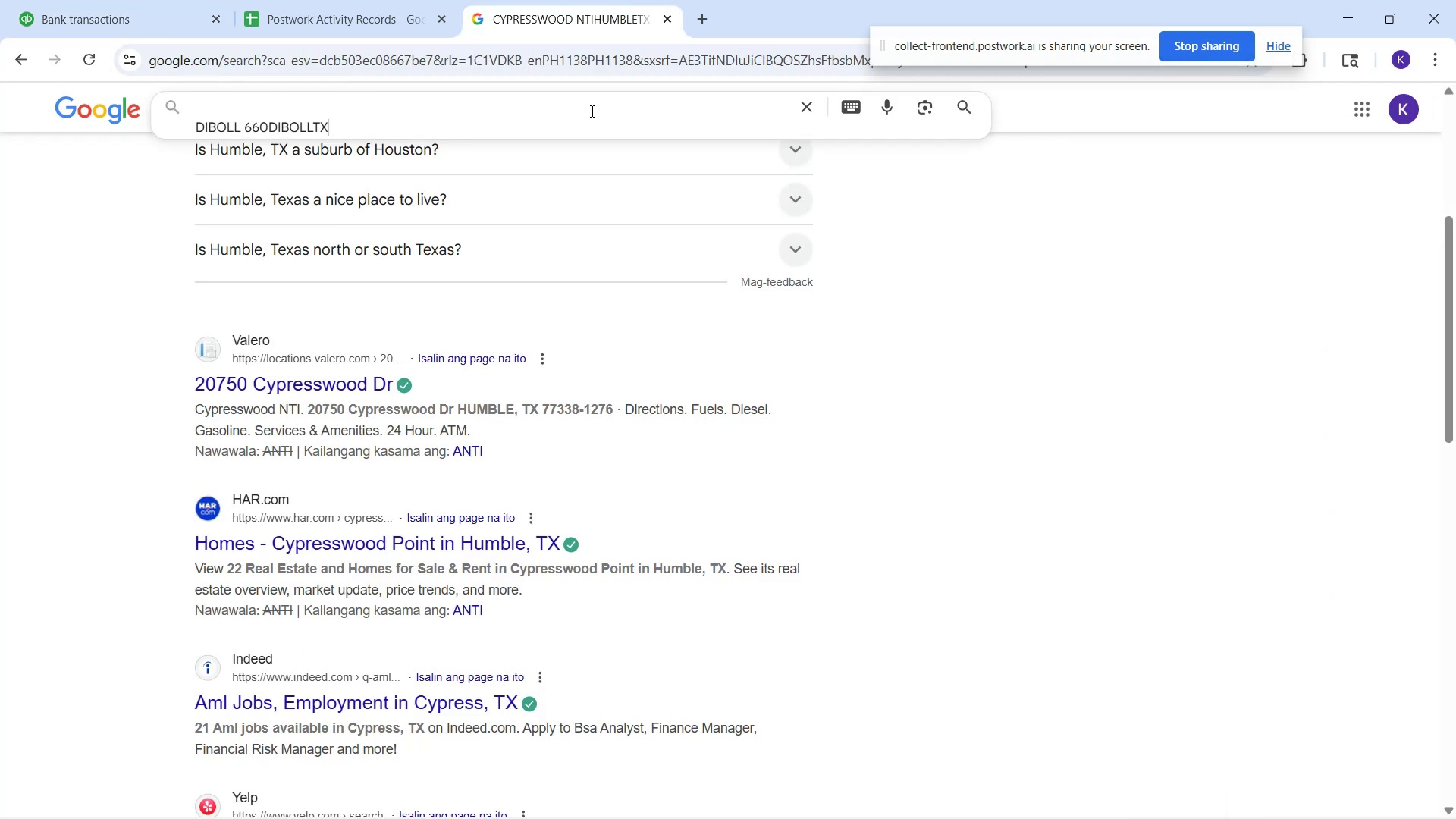 
key(Enter)
 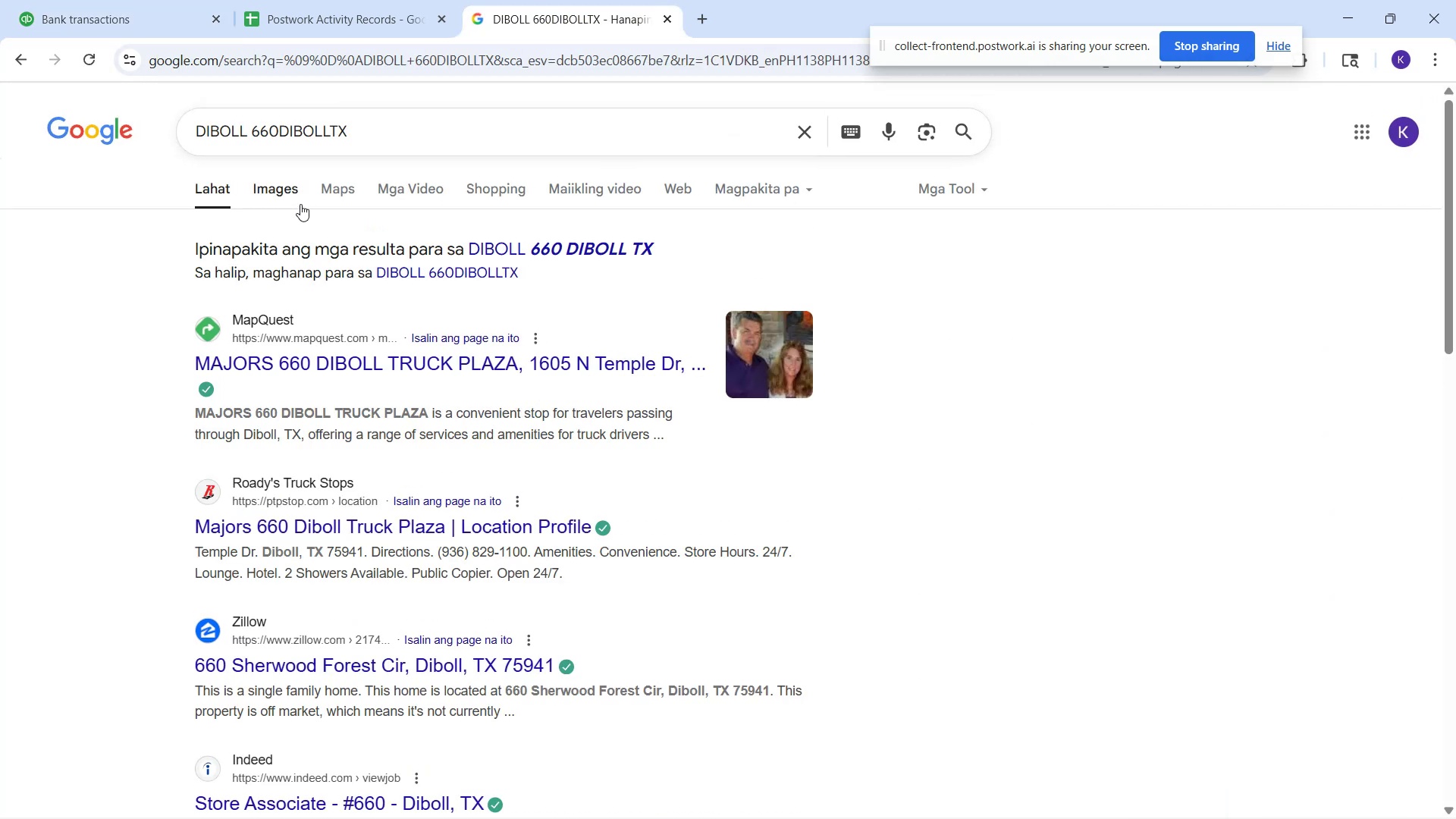 
left_click([284, 192])
 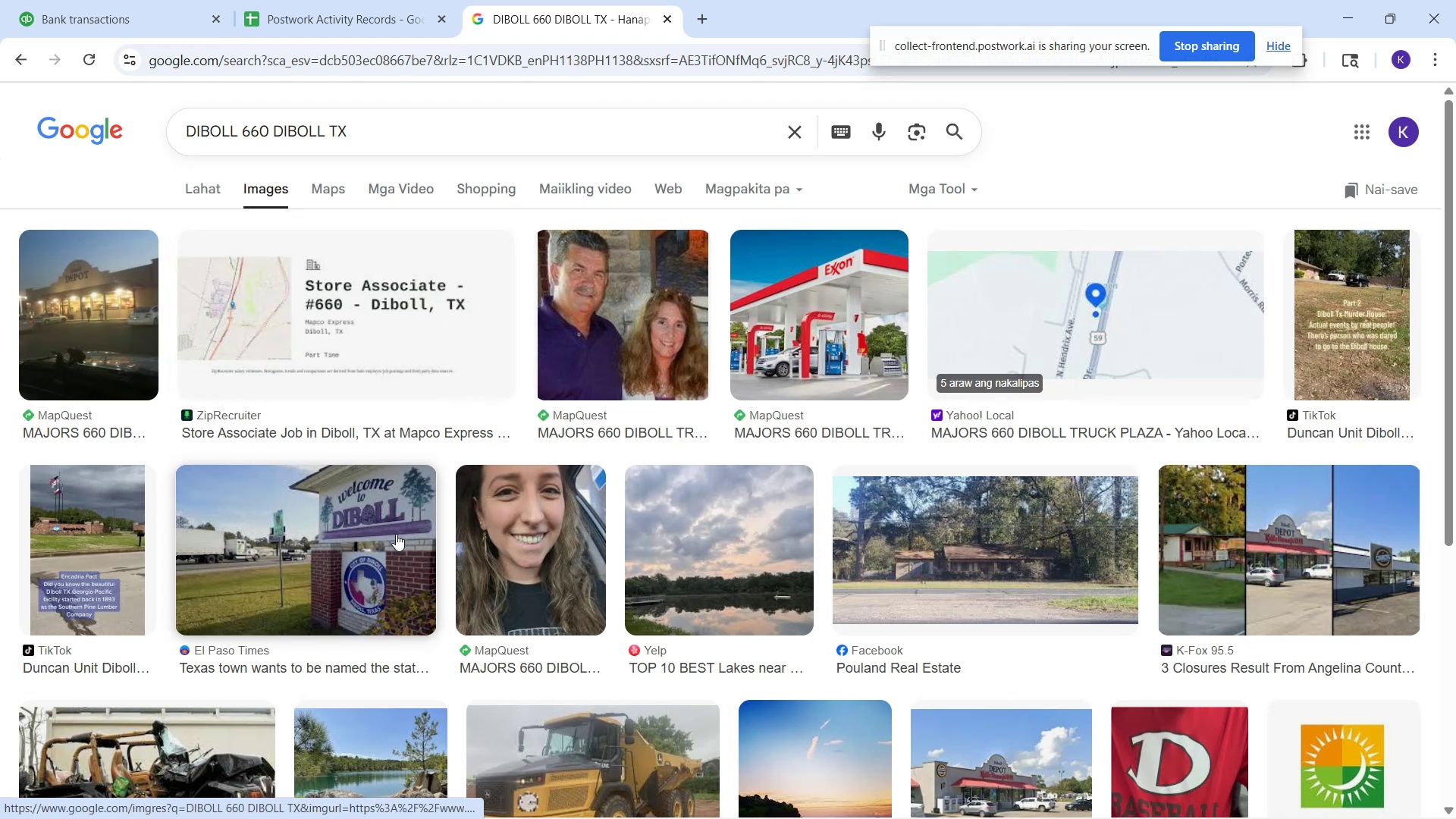 
wait(9.11)
 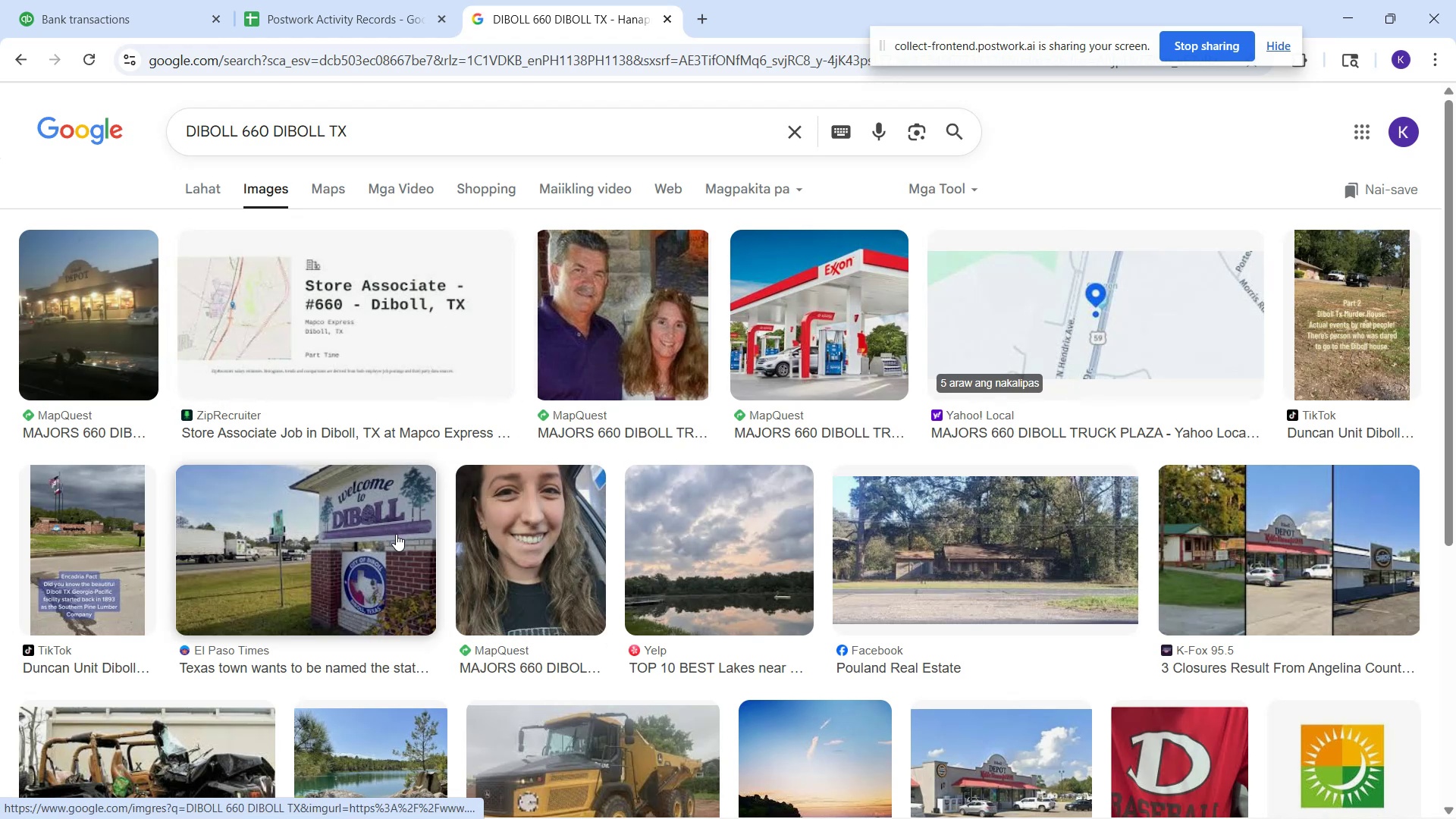 
scroll: coordinate [356, 563], scroll_direction: down, amount: 3.0
 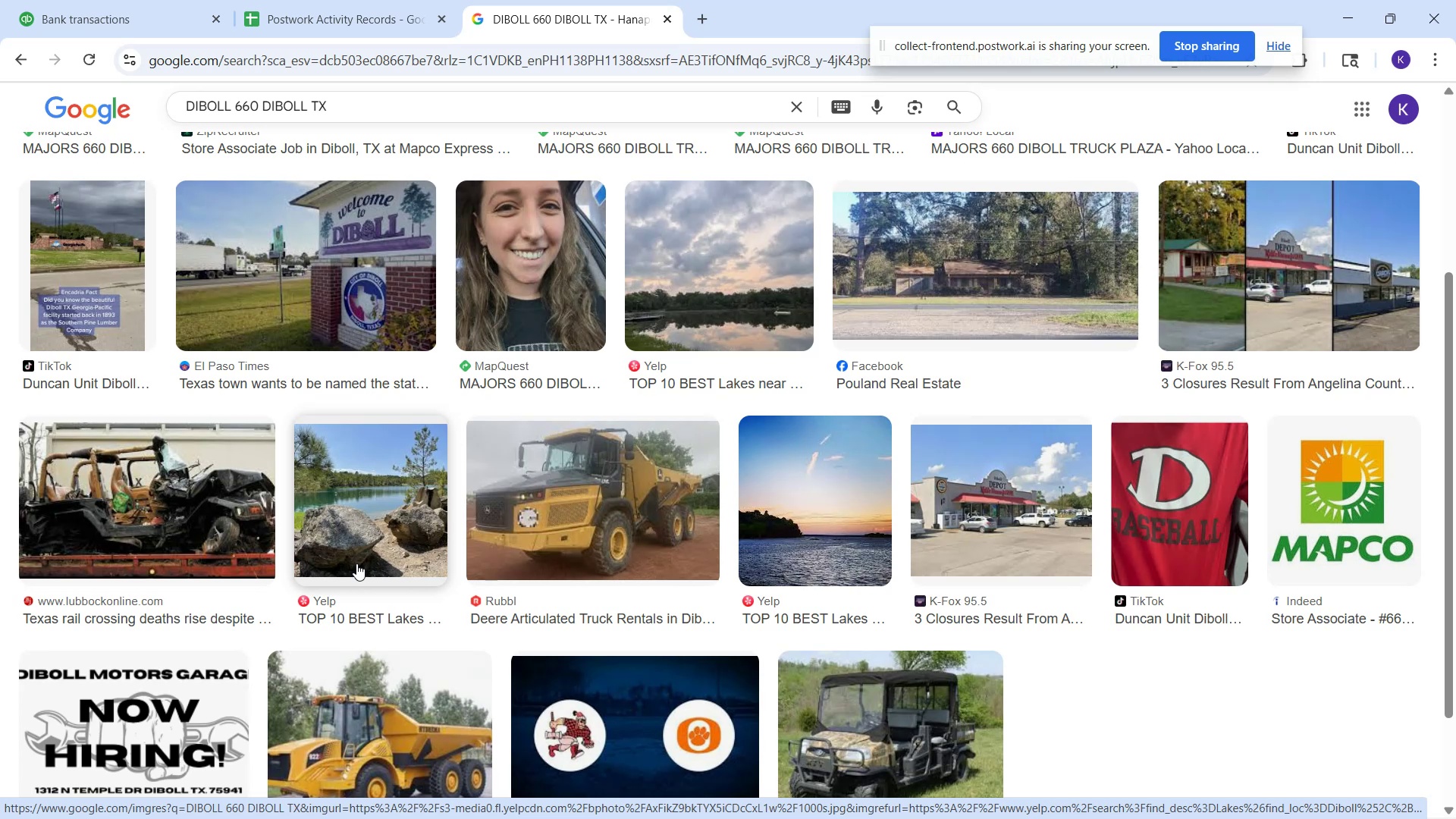 
scroll: coordinate [182, 197], scroll_direction: up, amount: 5.0
 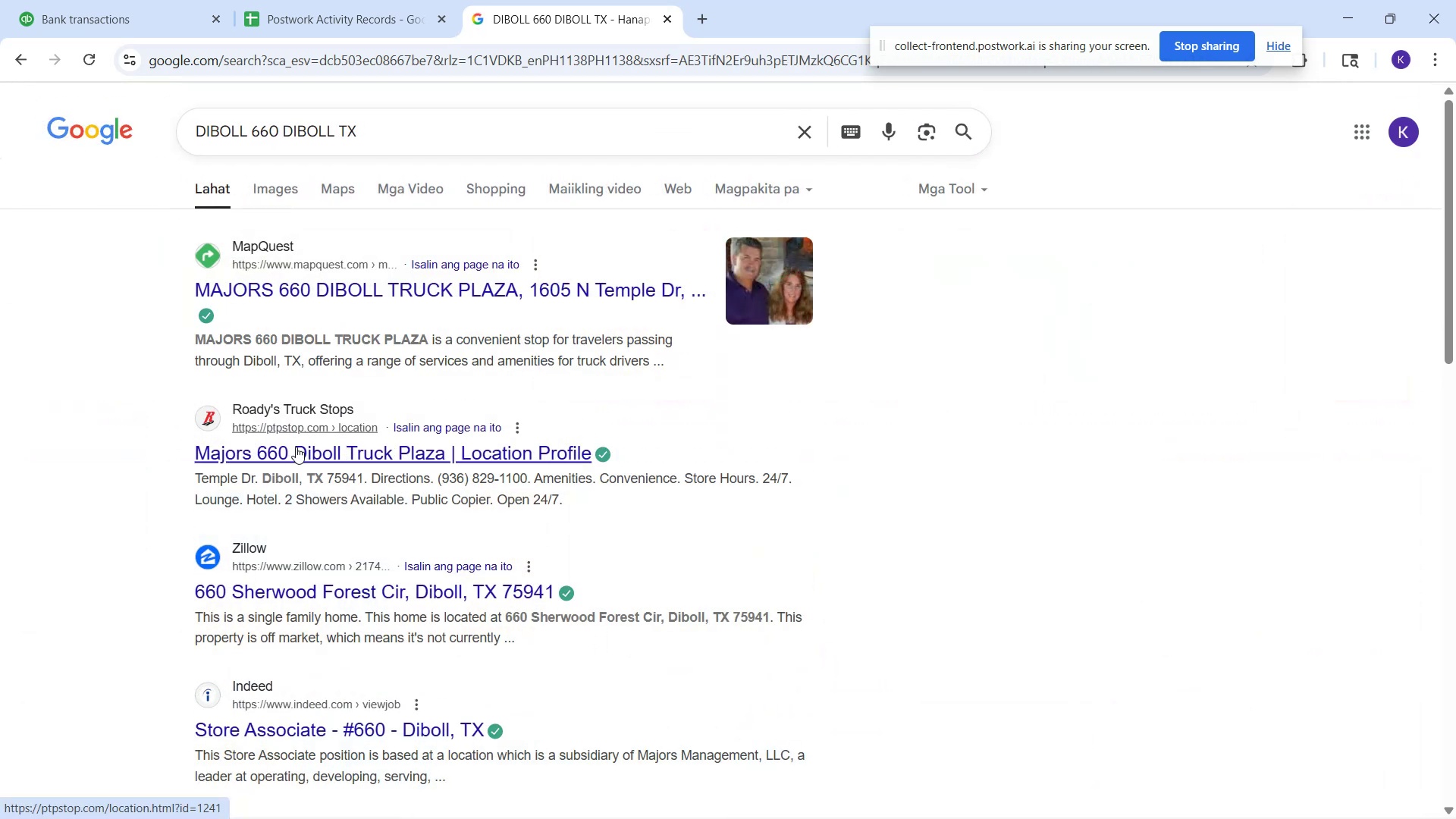 
wait(6.01)
 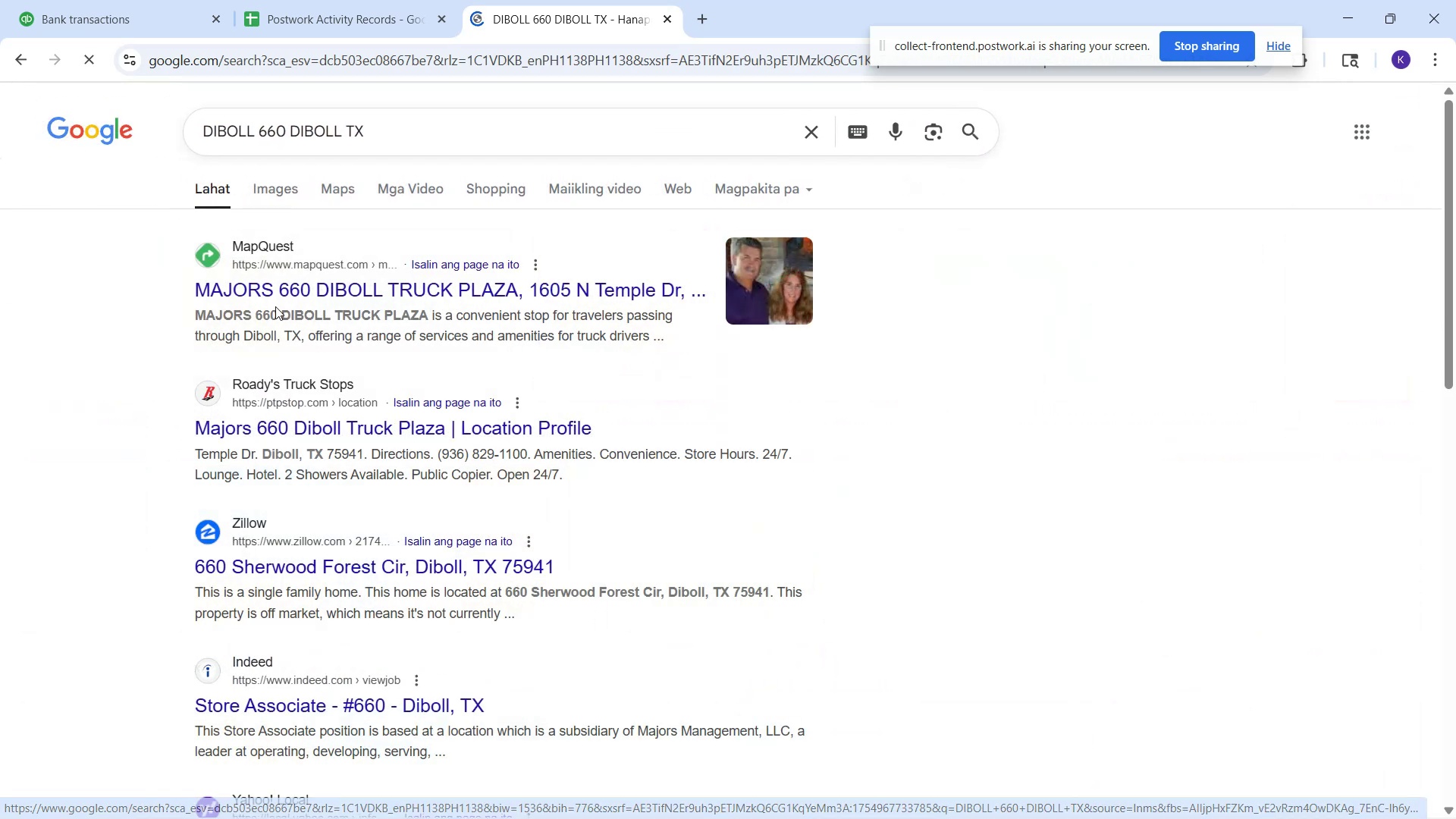 
scroll: coordinate [322, 655], scroll_direction: down, amount: 2.0
 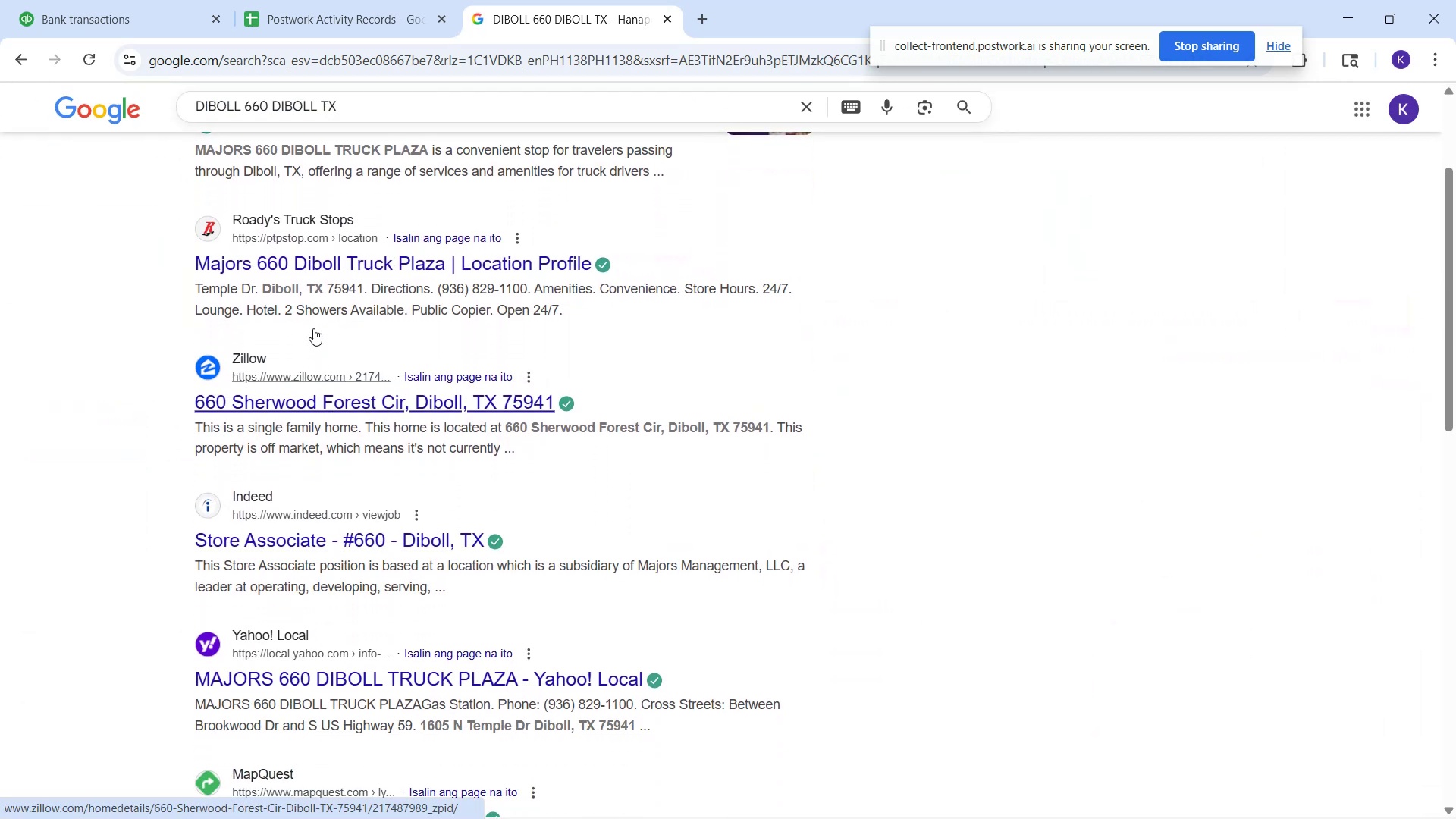 
mouse_move([408, -2])
 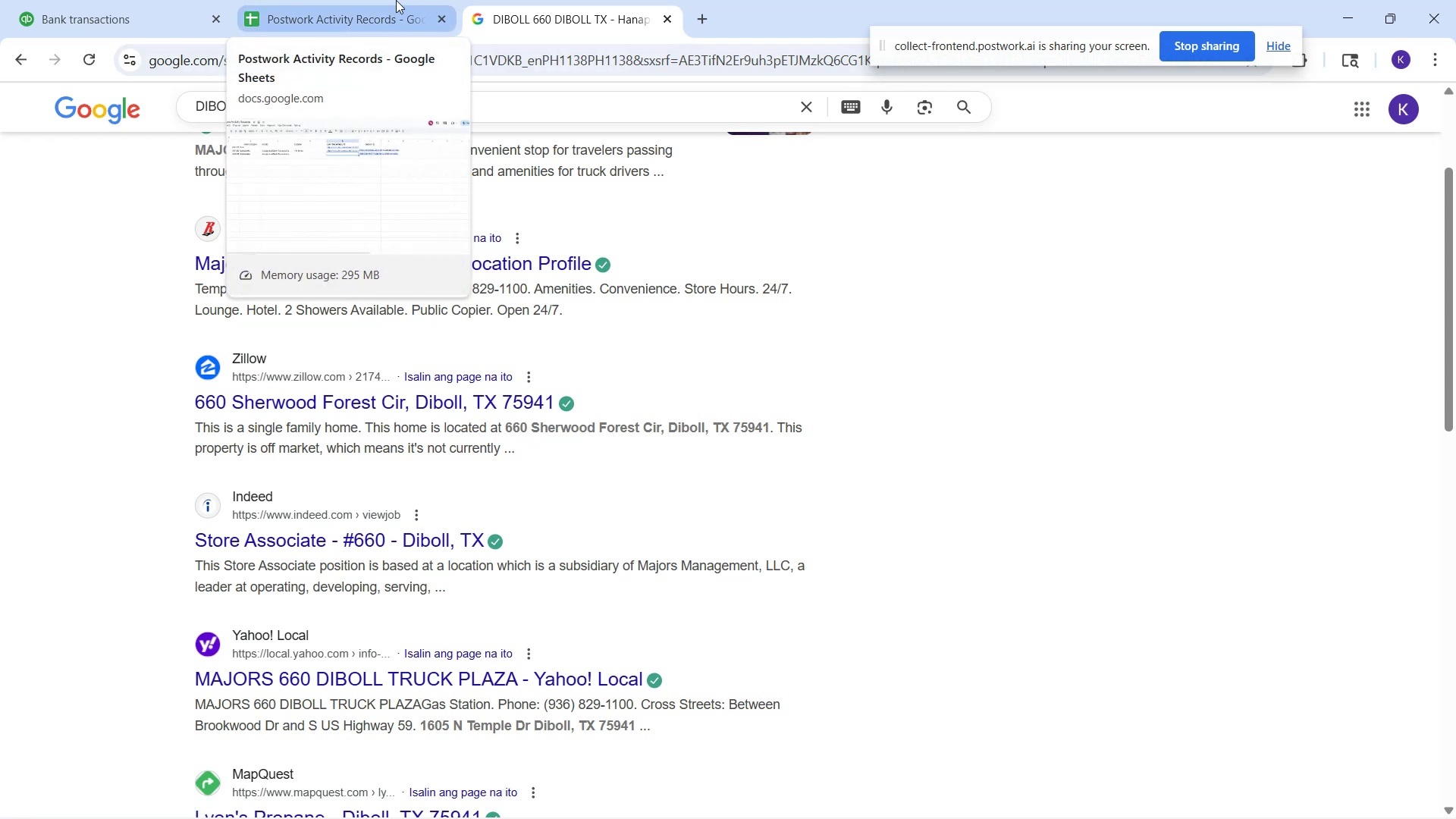 
left_click([378, 0])
 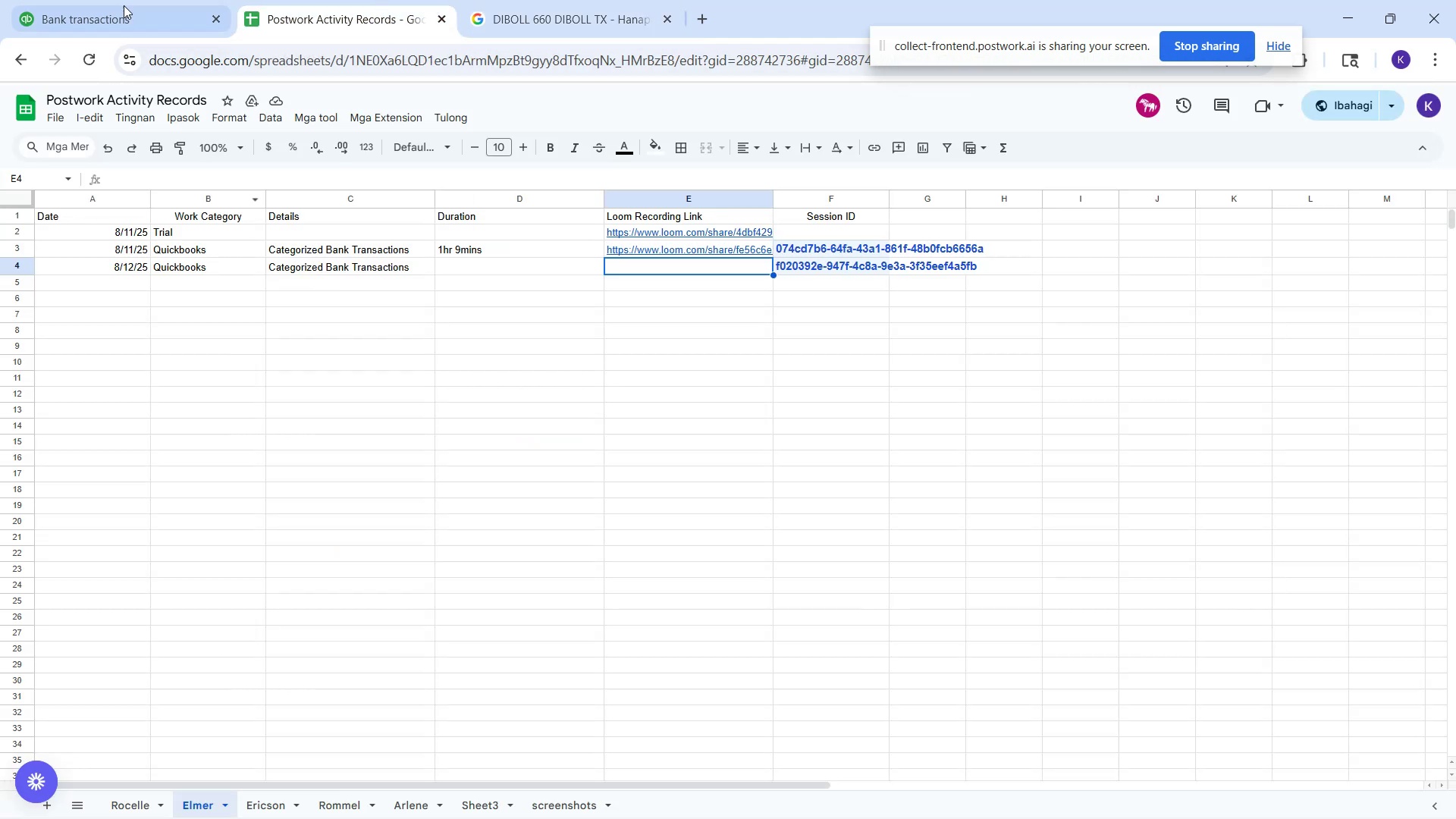 
left_click([124, 5])
 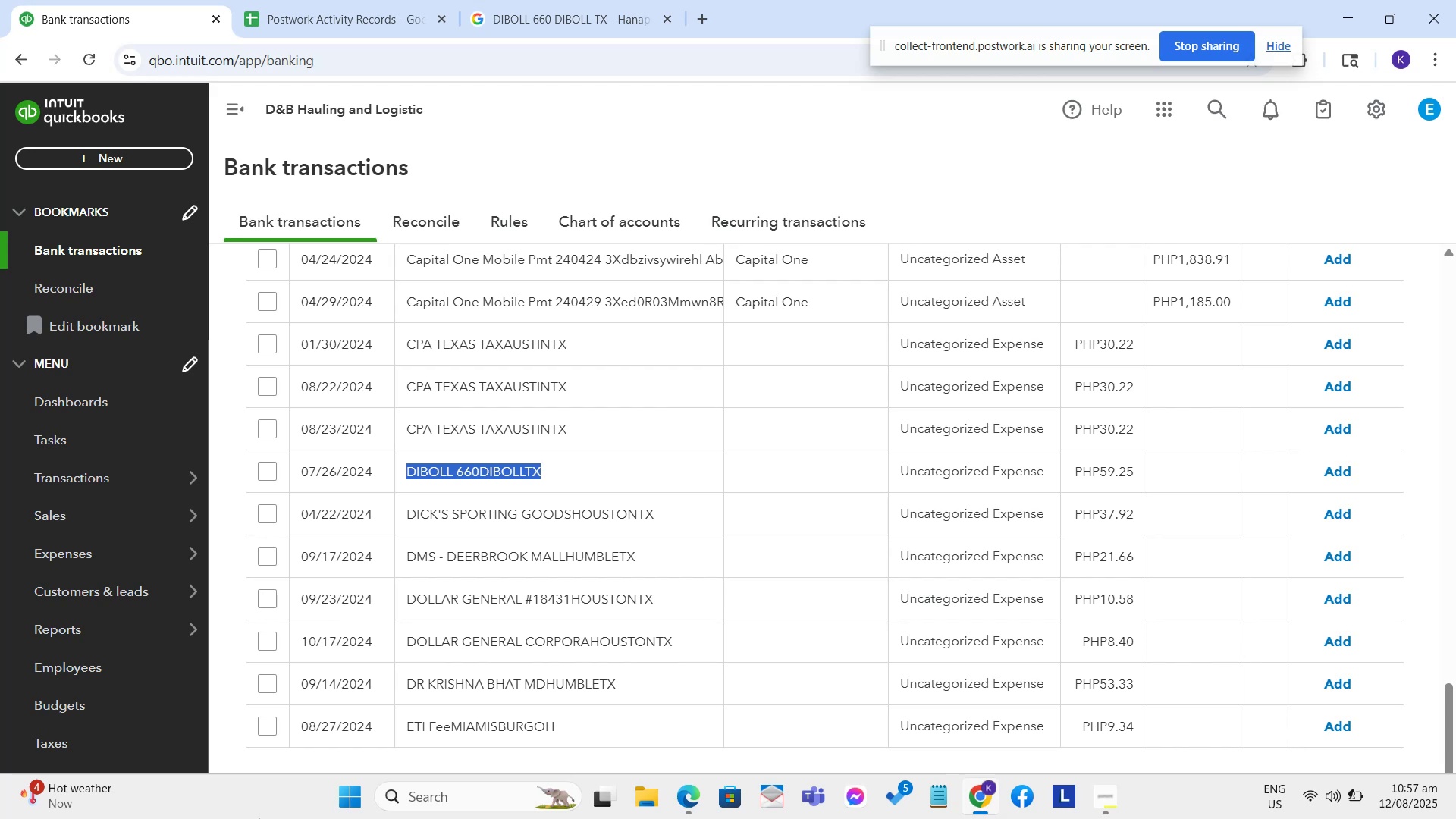 
wait(31.78)
 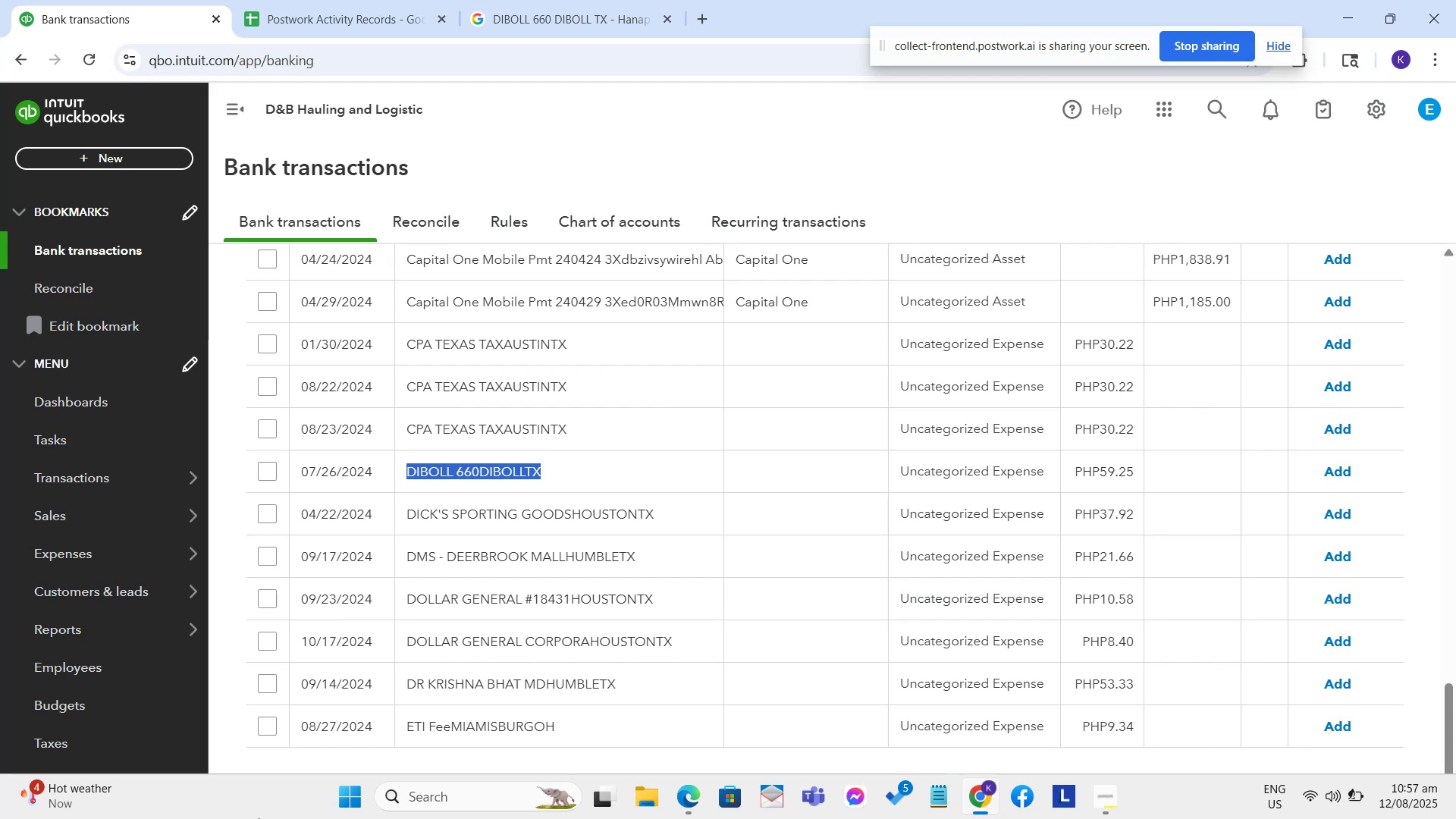 
left_click([678, 801])
 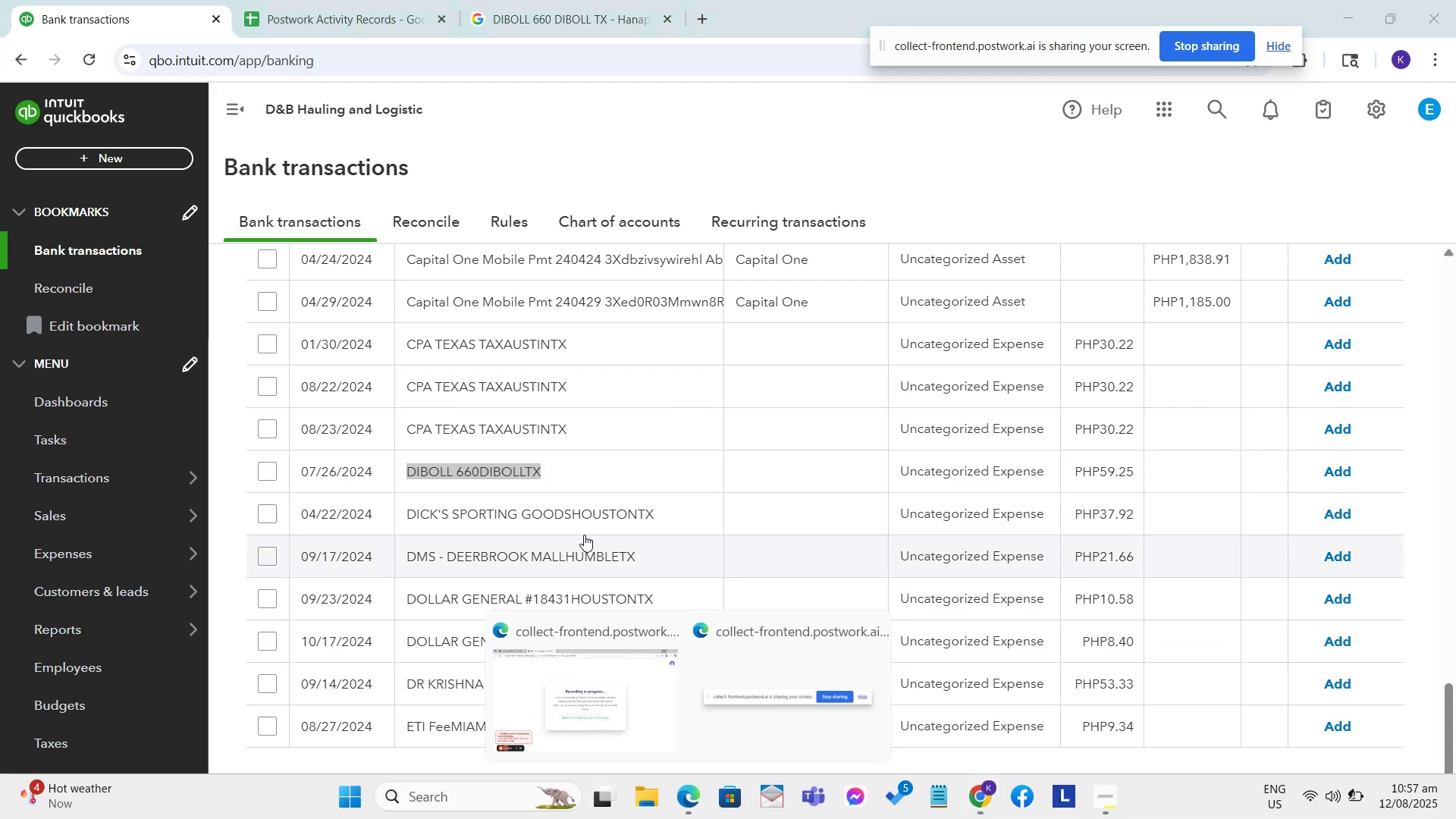 
left_click([529, 472])
 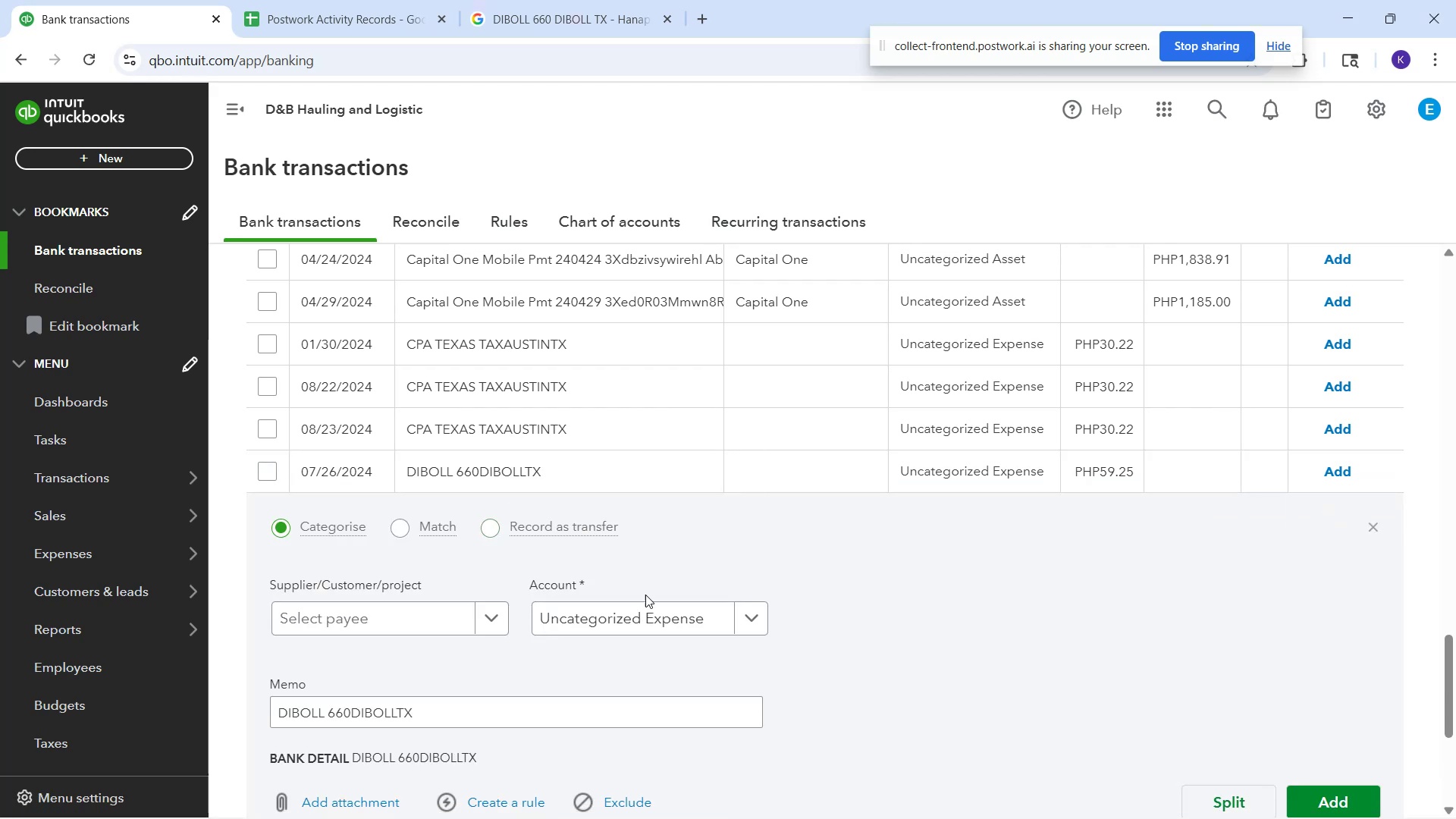 
mouse_move([438, 625])
 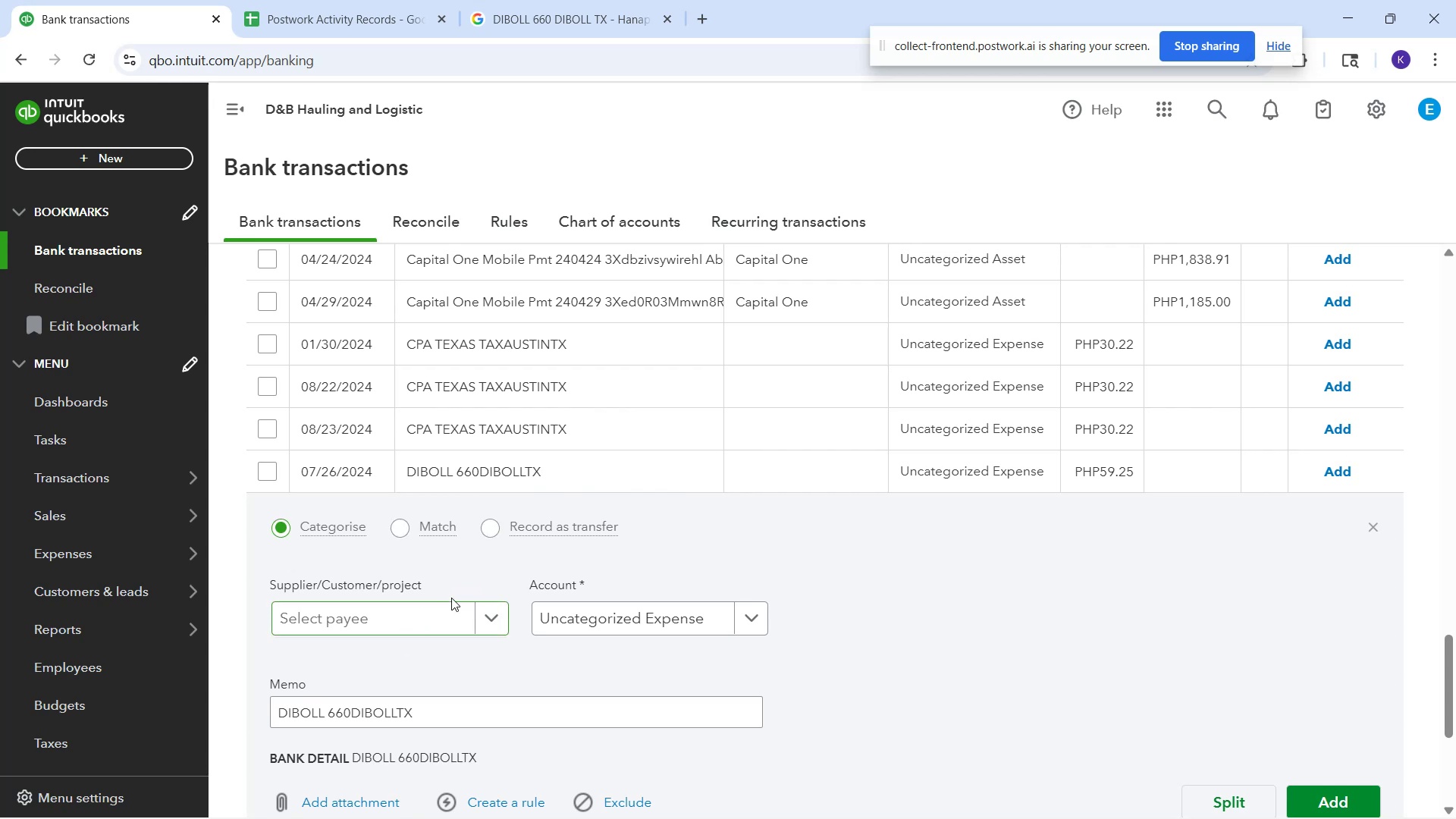 
wait(5.33)
 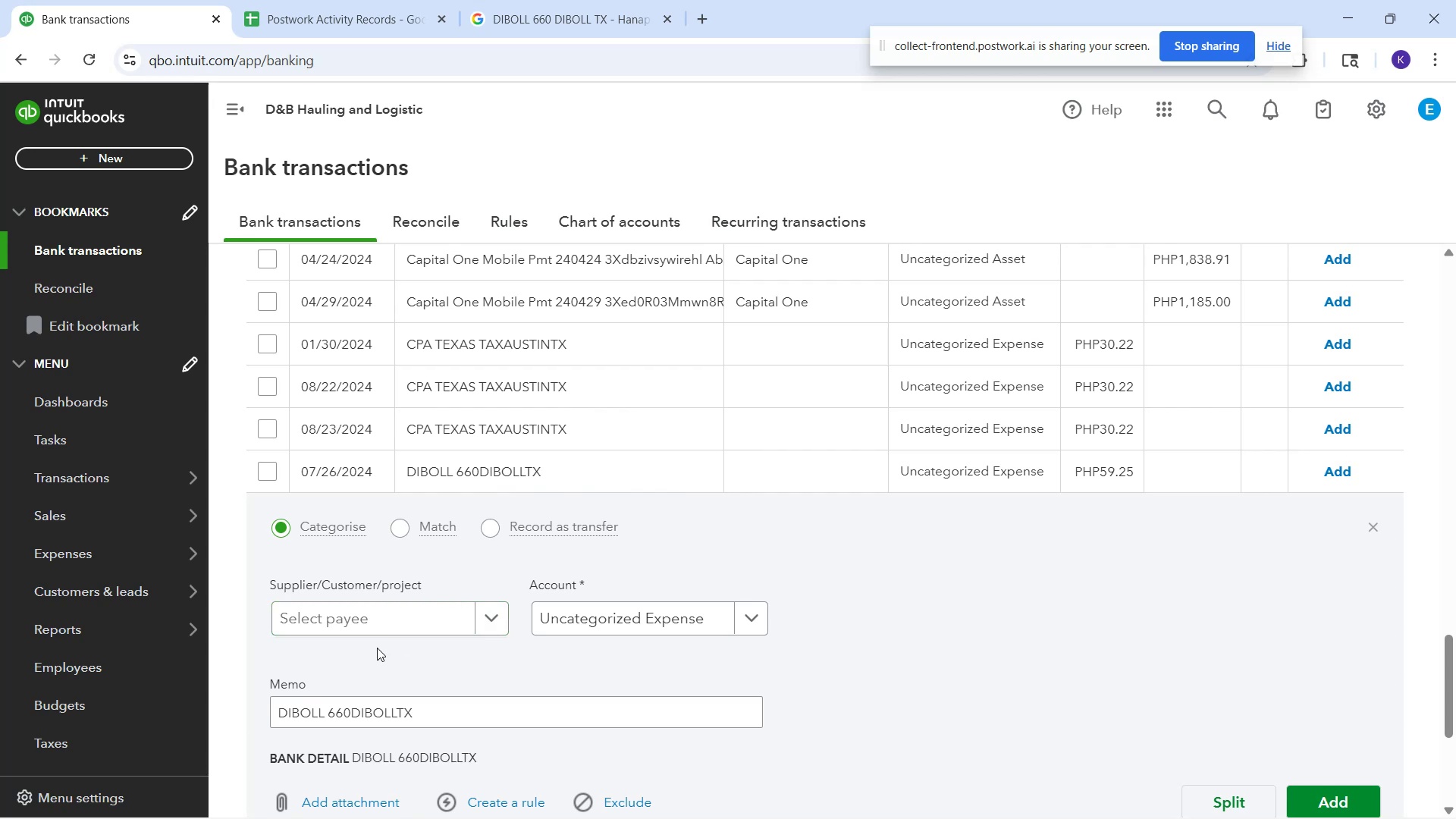 
left_click([459, 616])
 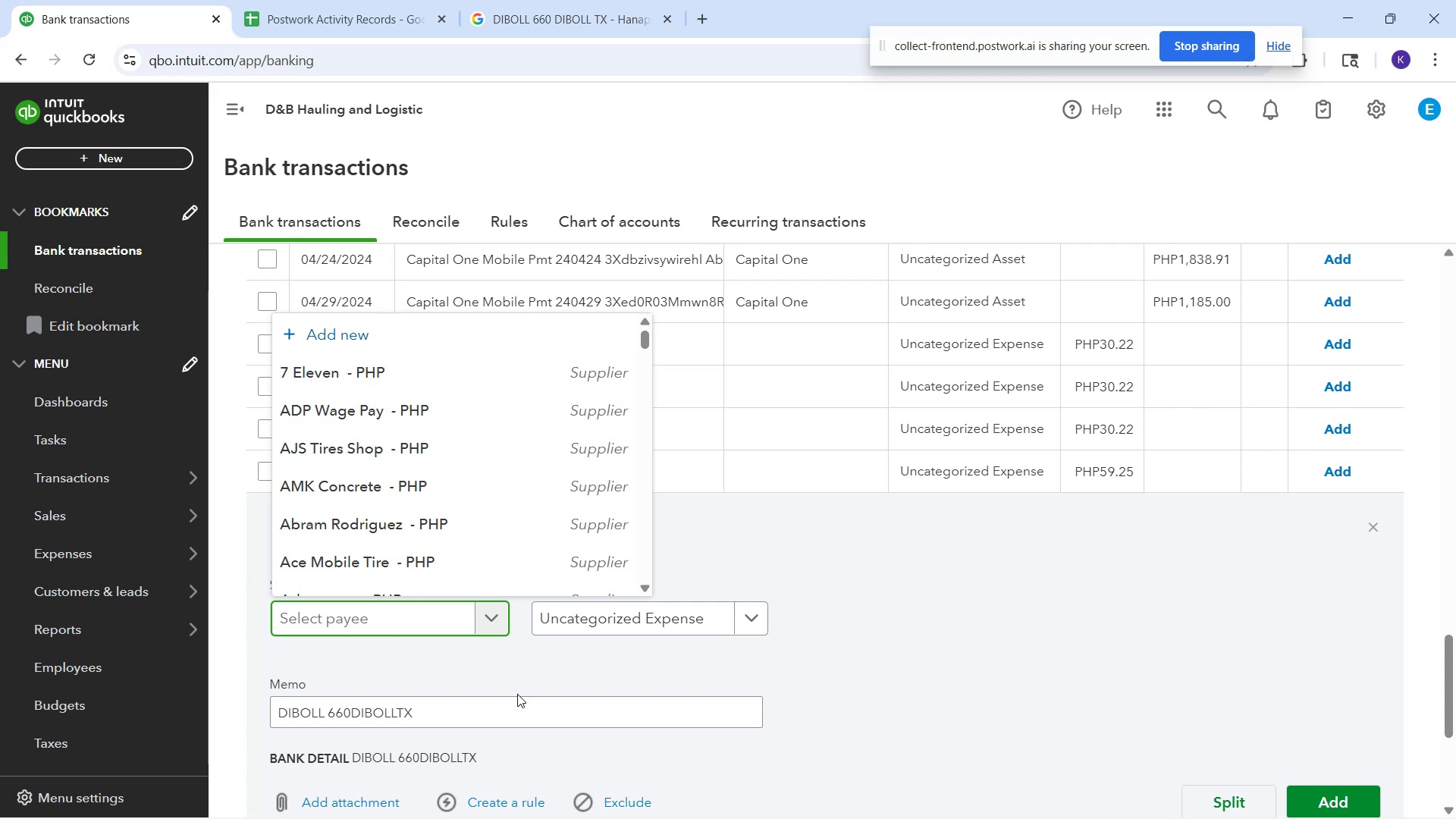 
wait(26.8)
 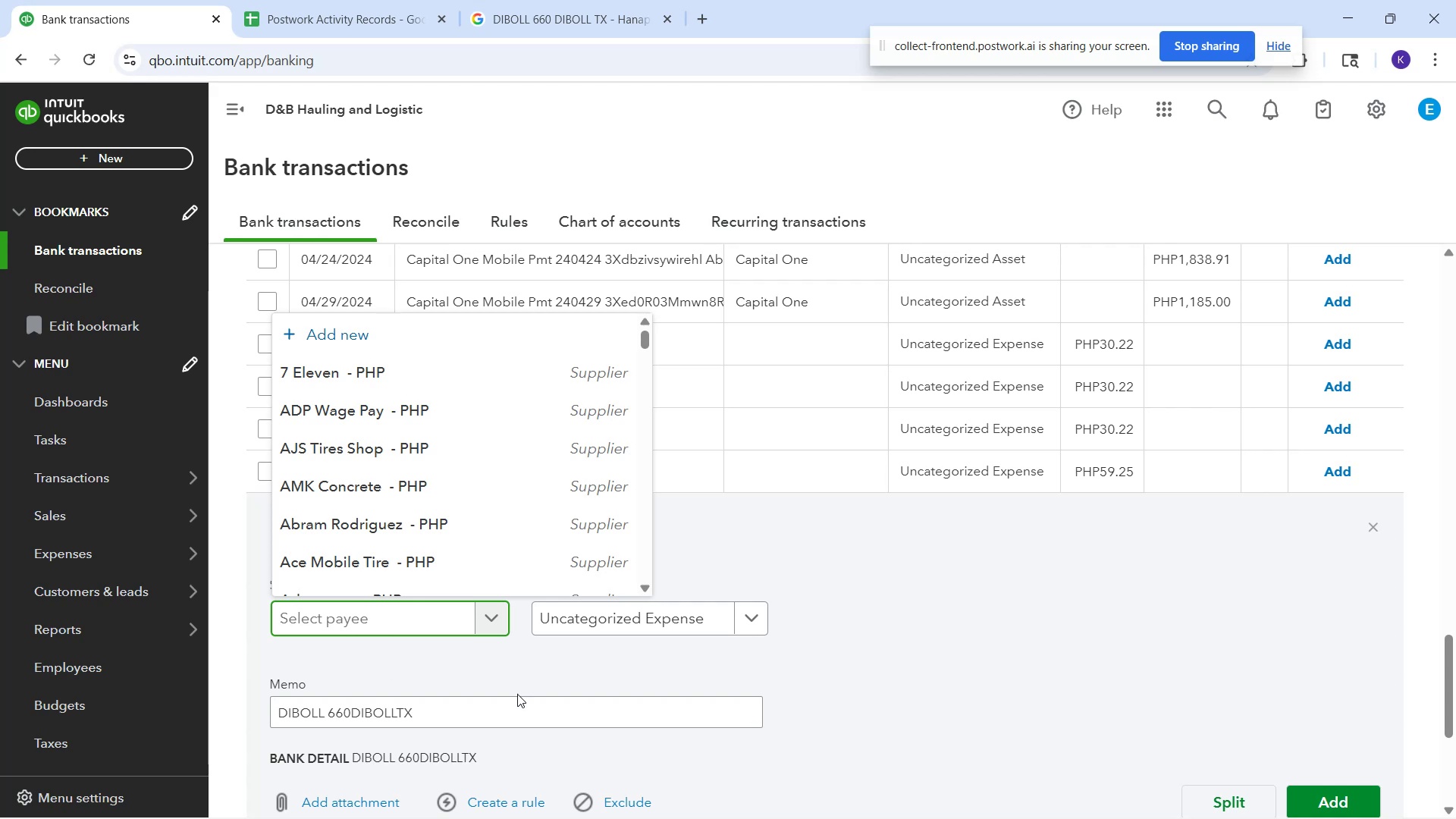 
left_click([615, 623])
 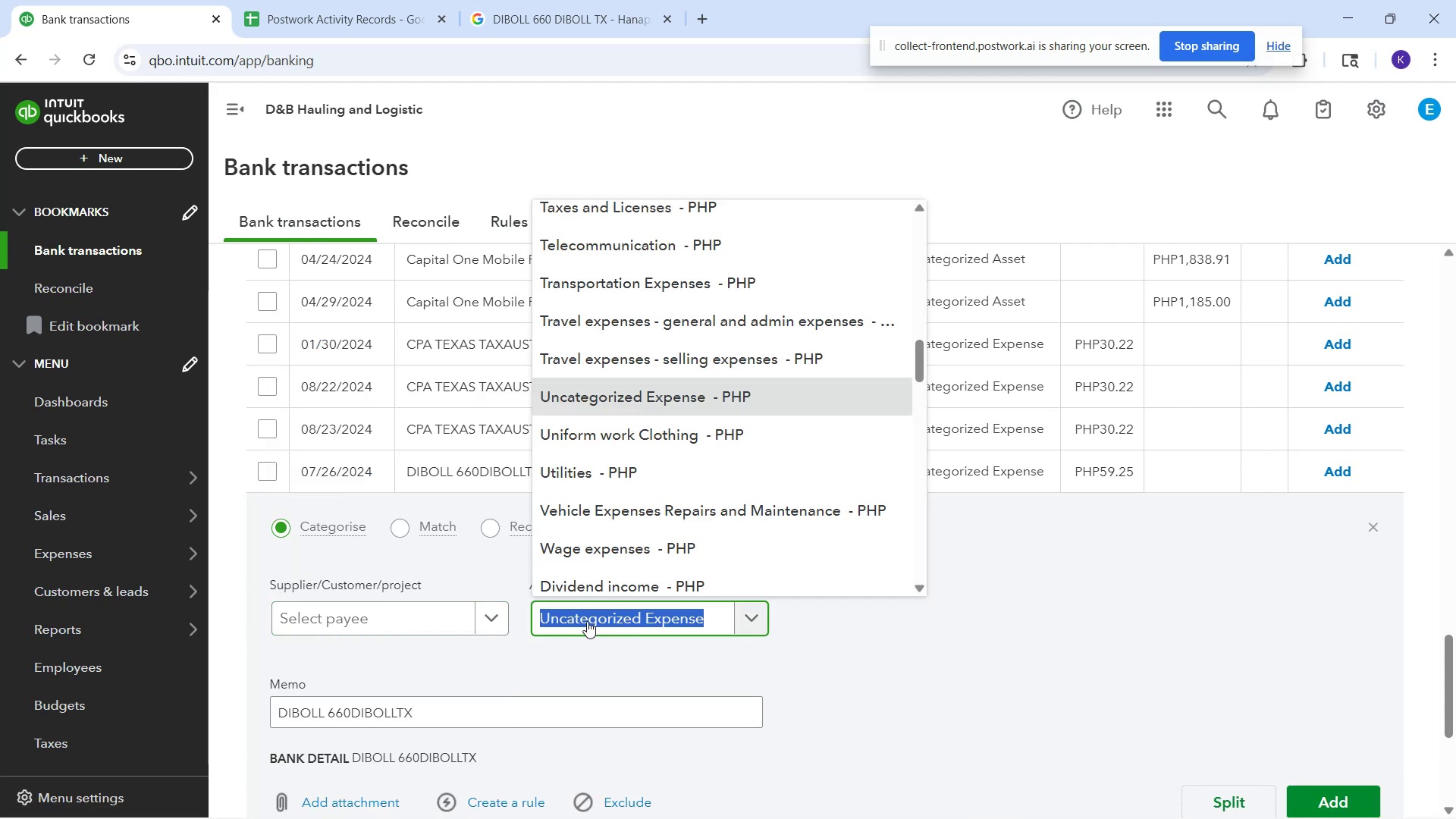 
type(automo)
 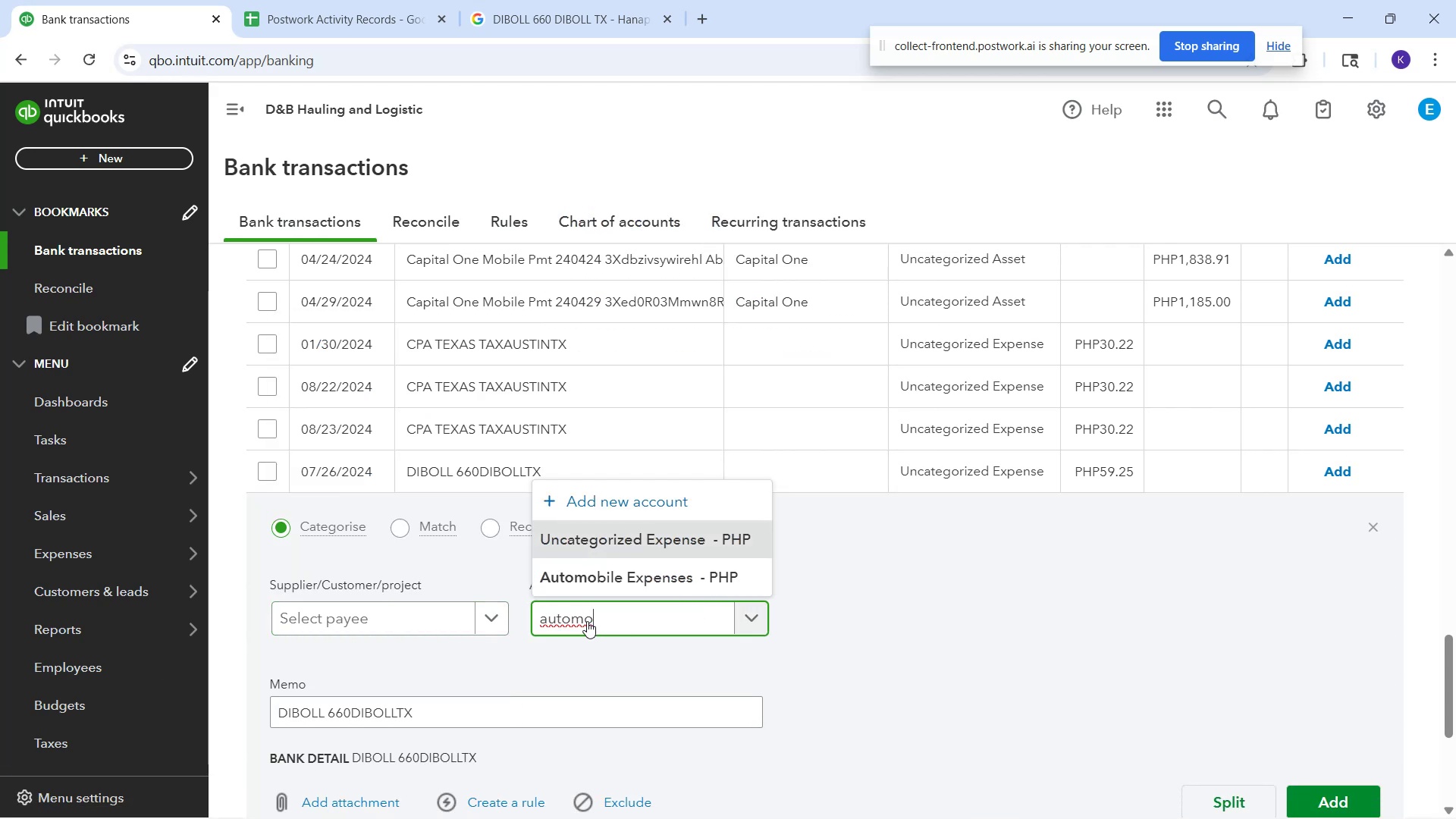 
left_click([591, 569])
 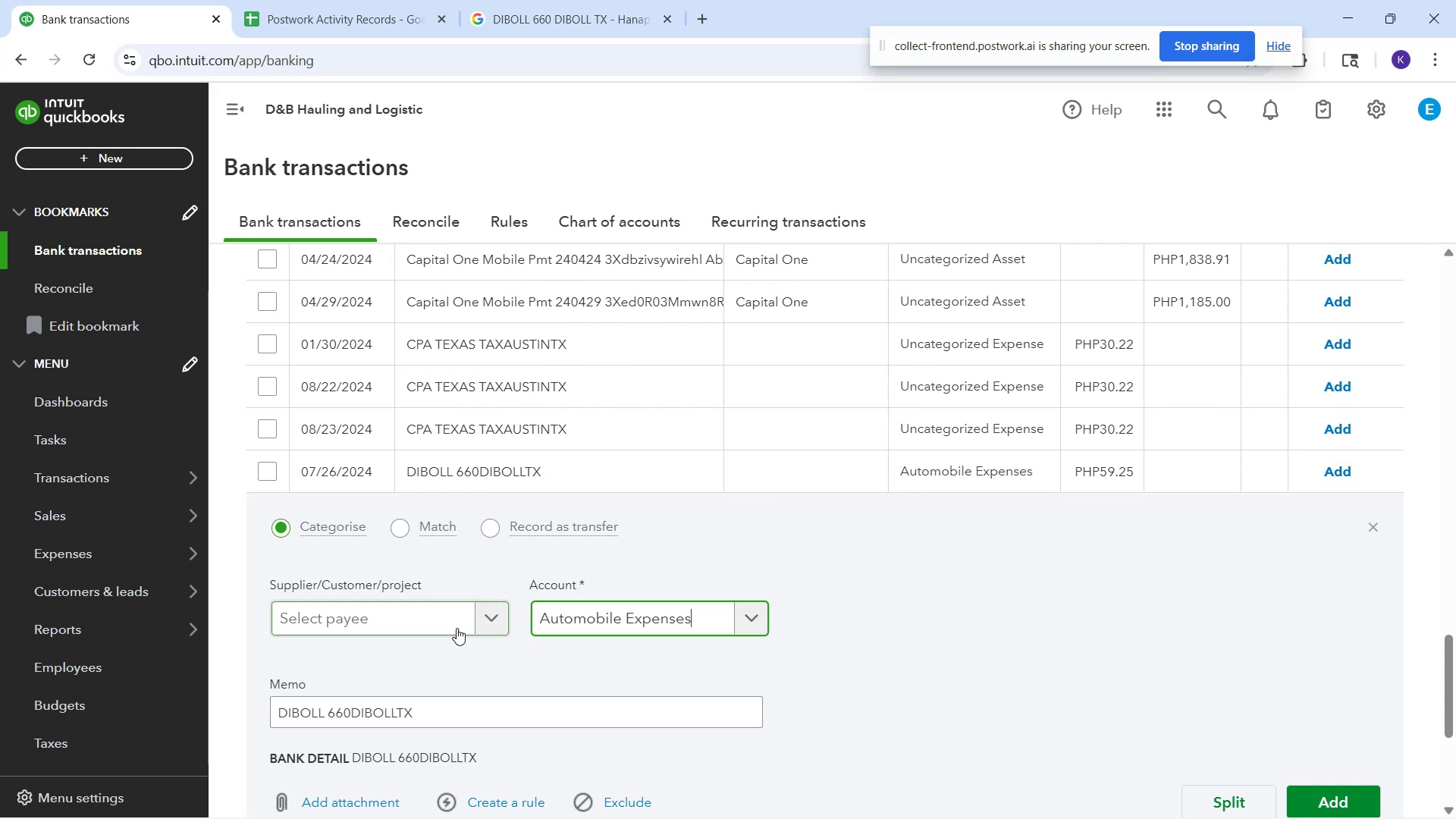 
left_click([457, 628])
 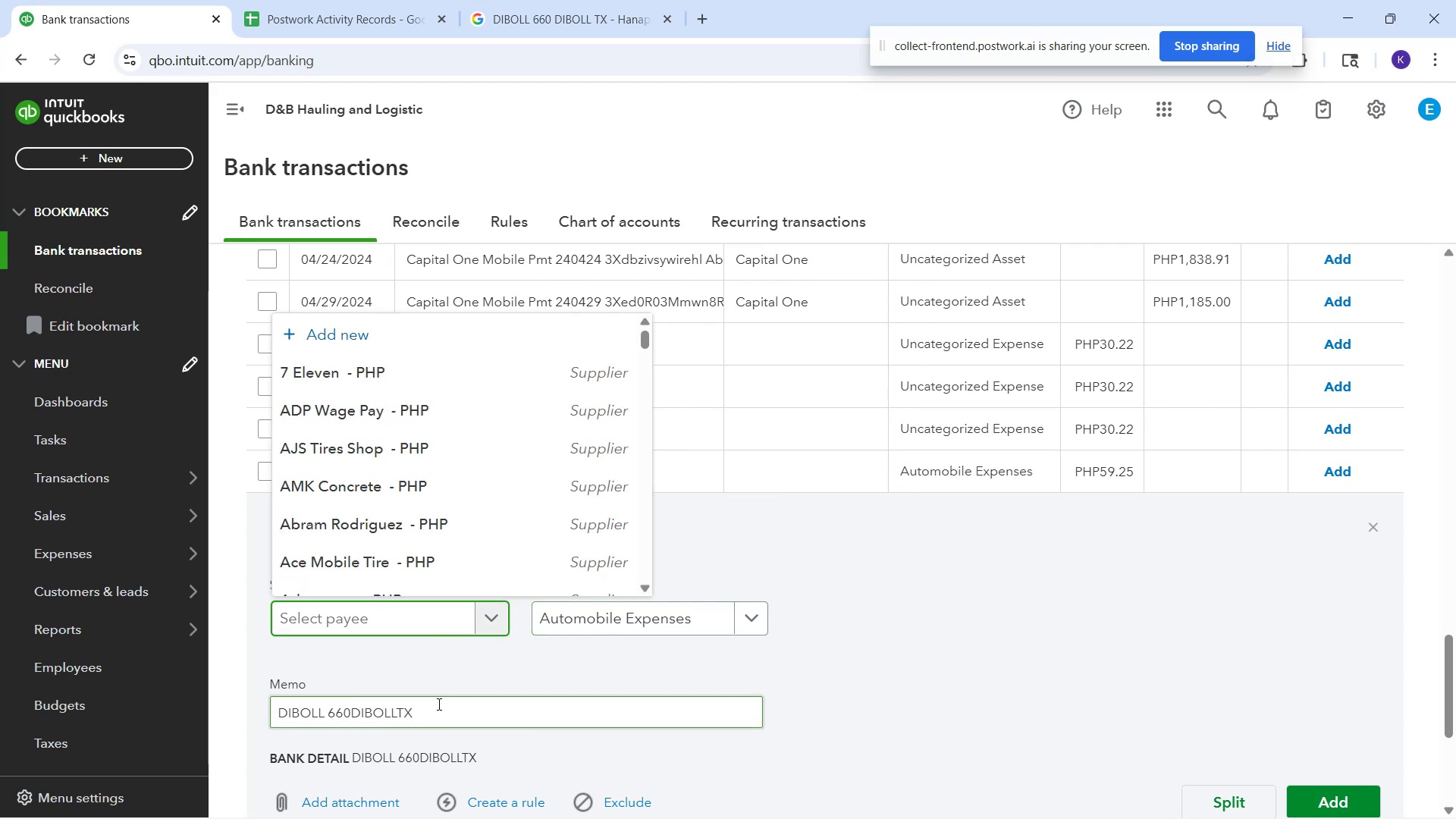 
wait(6.25)
 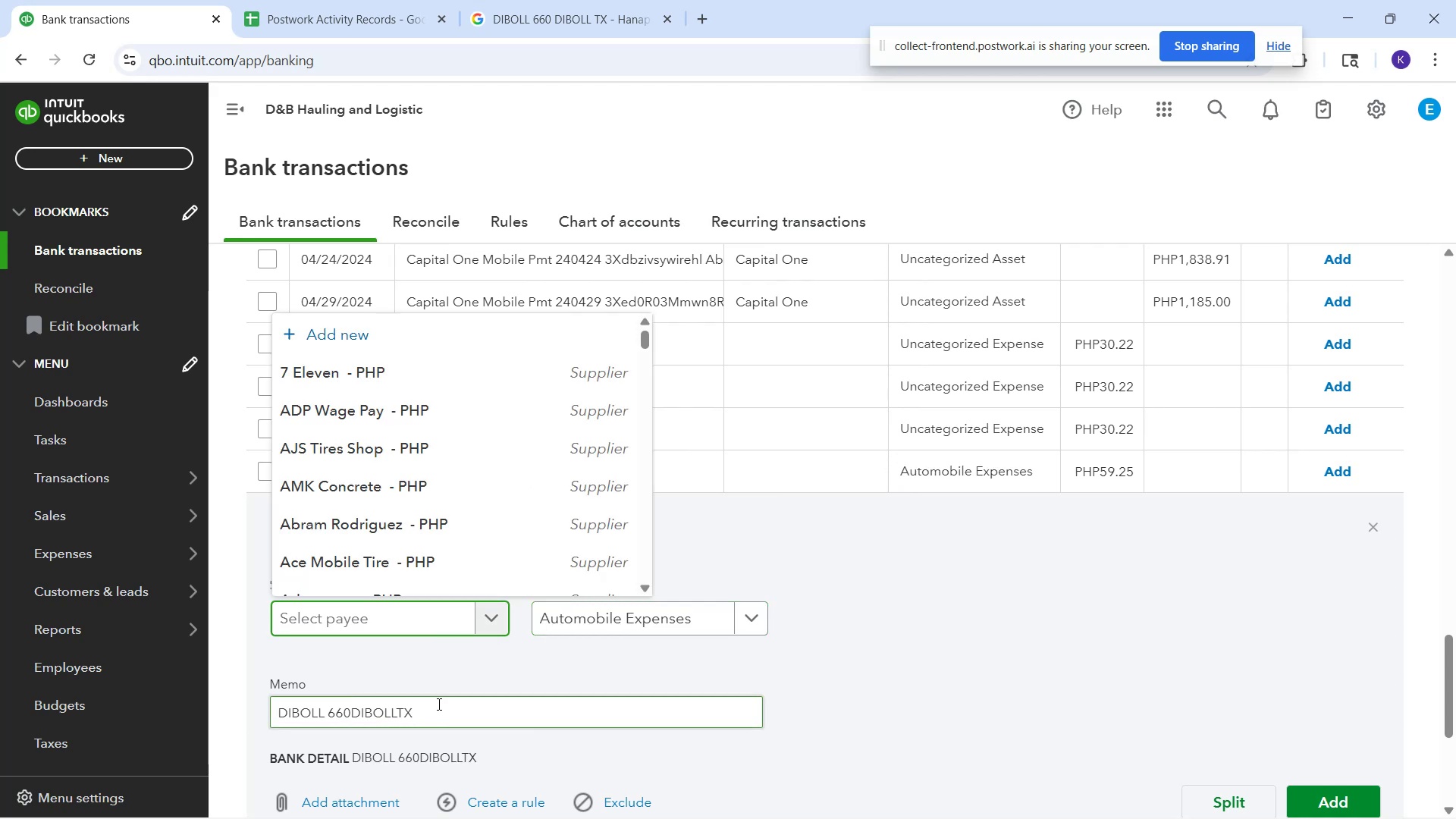 
type(Diboll Tx)
 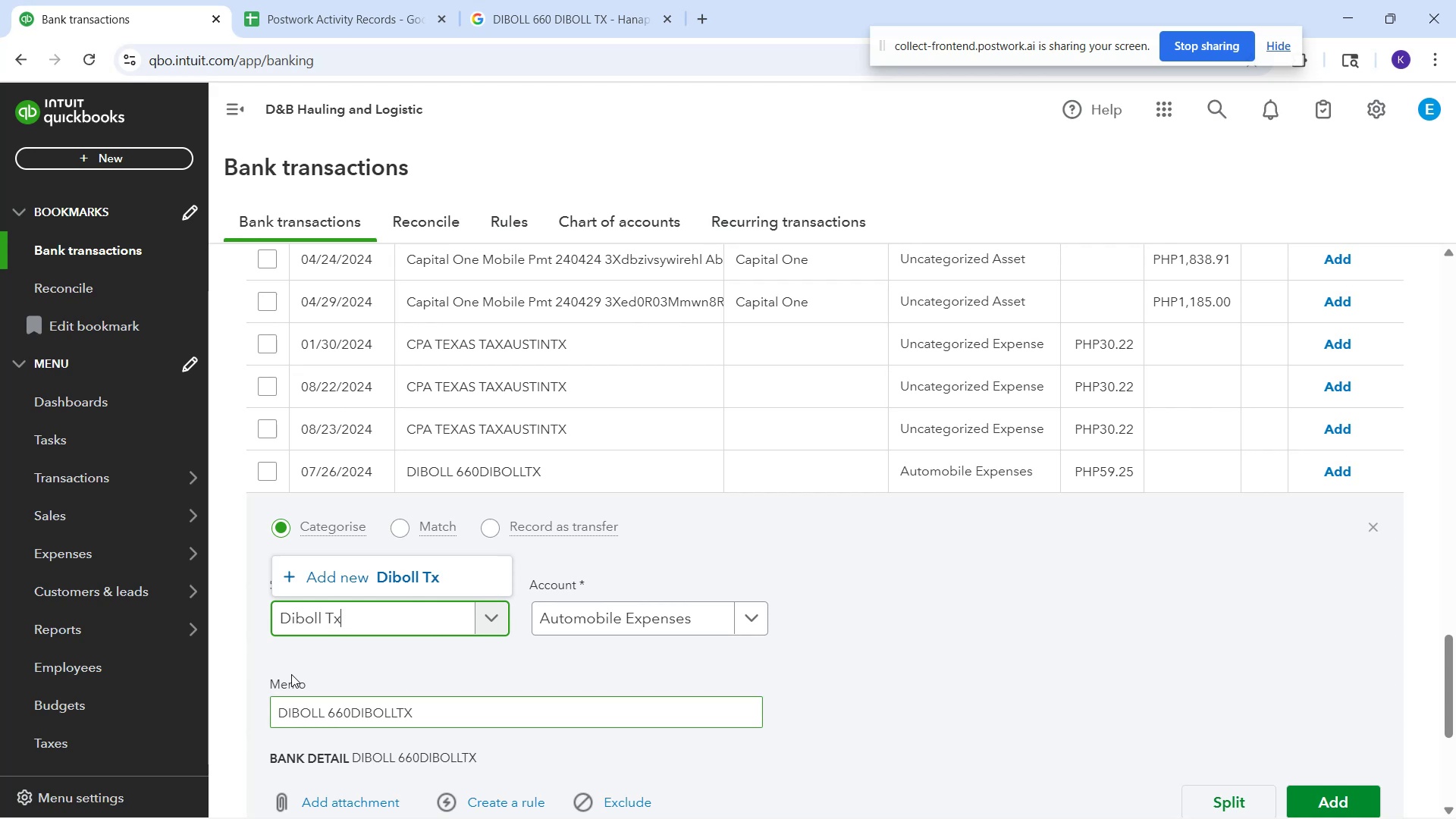 
left_click([334, 576])
 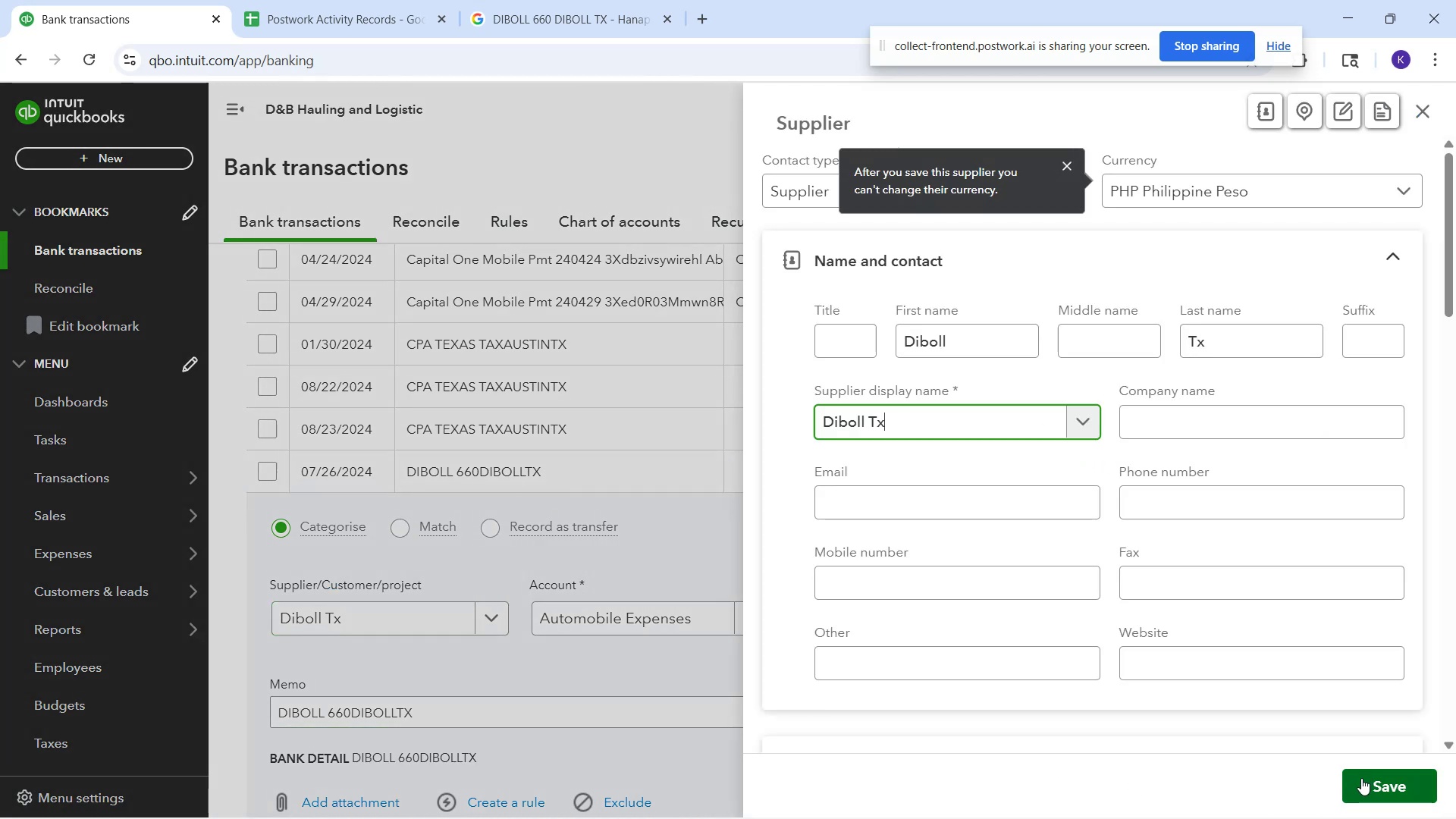 
left_click([1359, 785])
 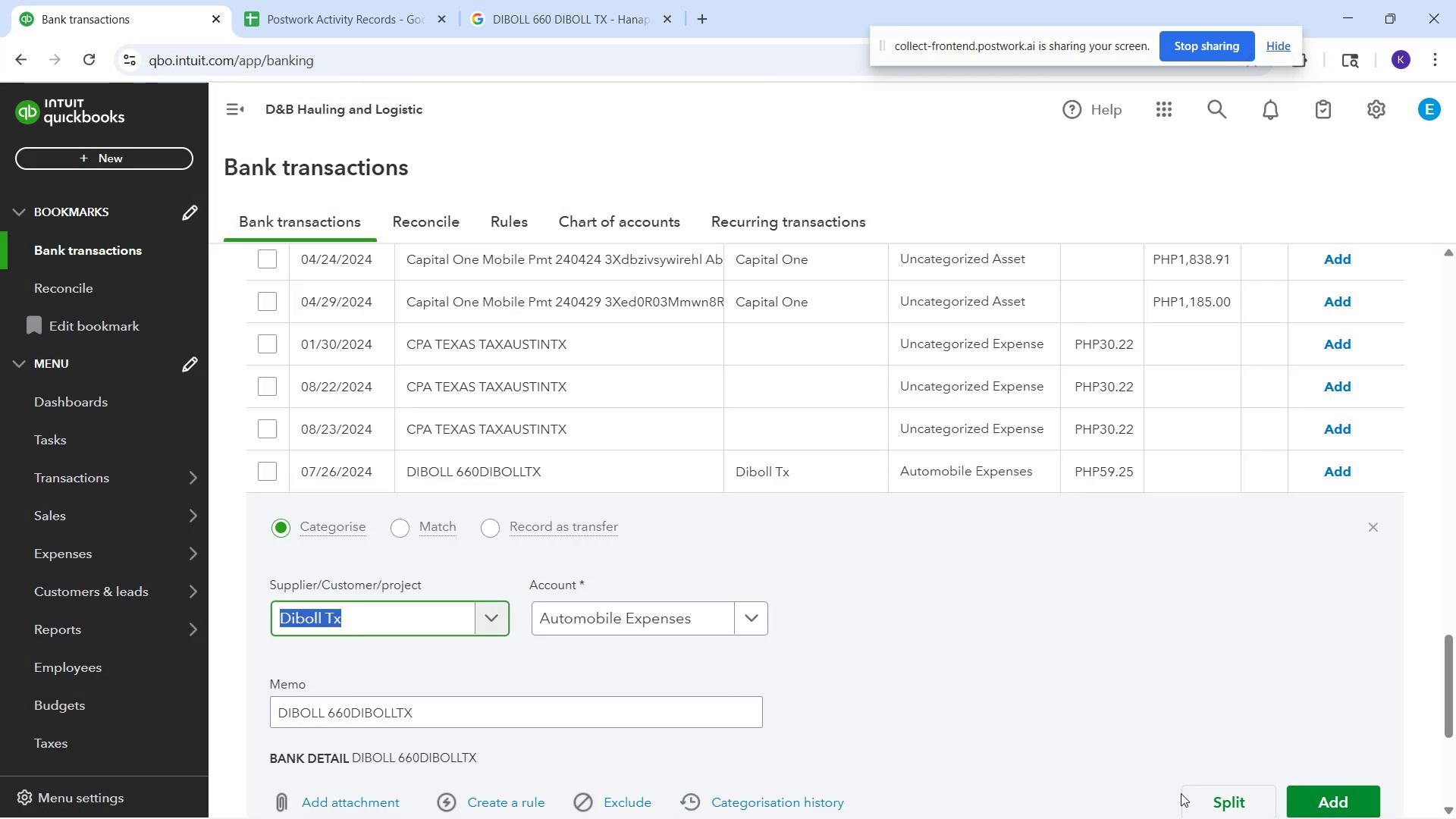 
left_click([1299, 799])
 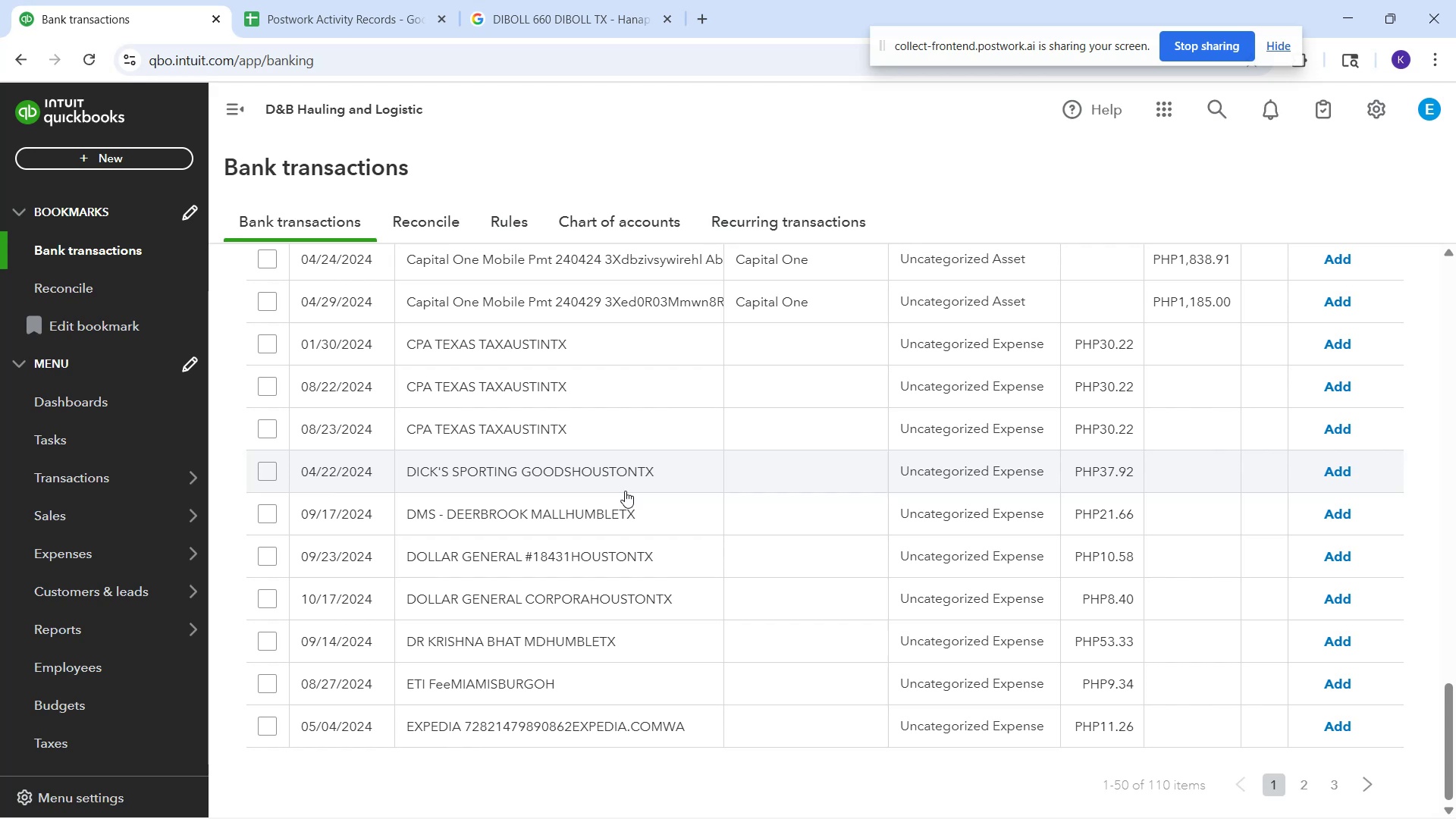 
wait(20.3)
 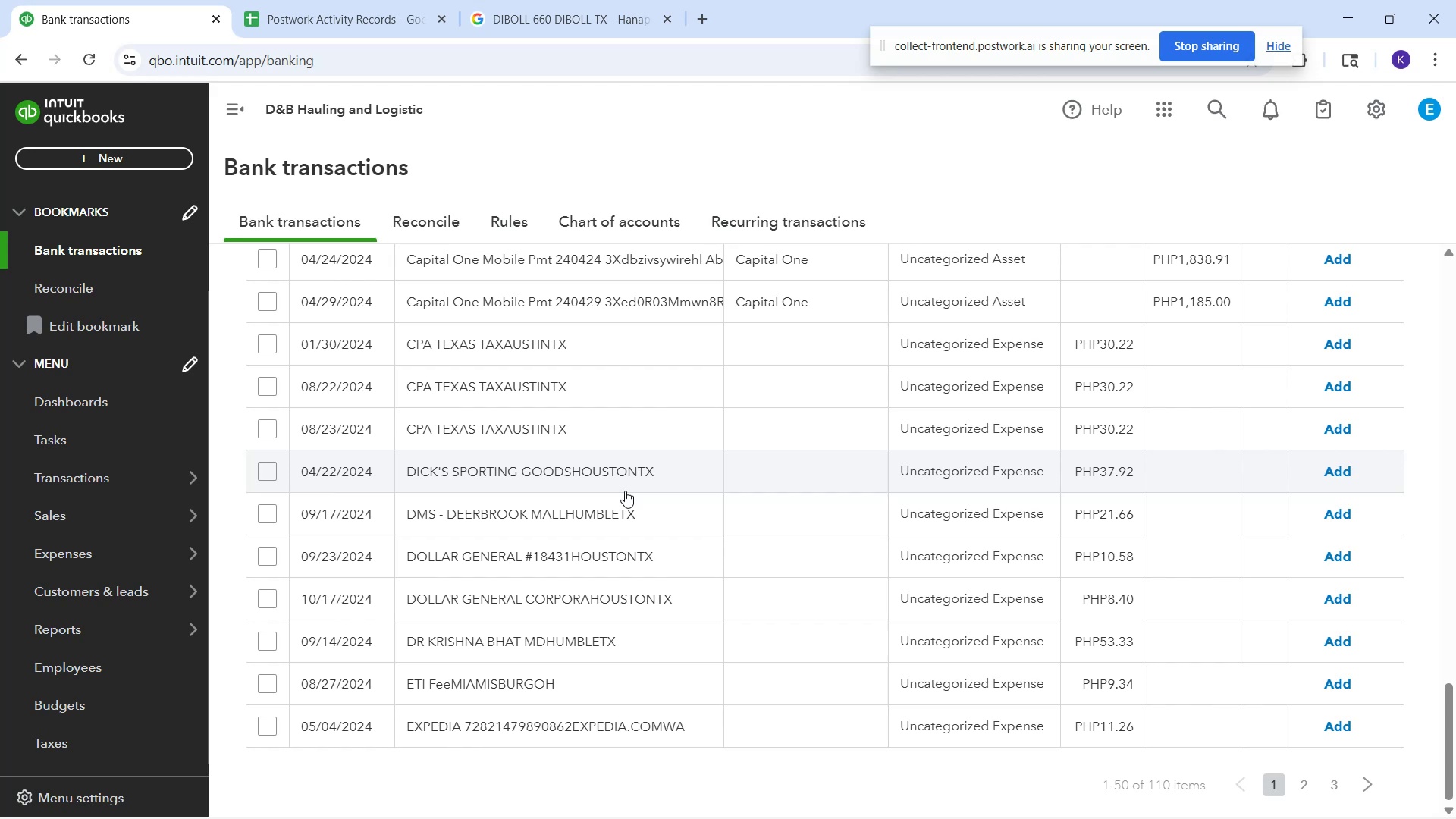 
left_click([532, 468])
 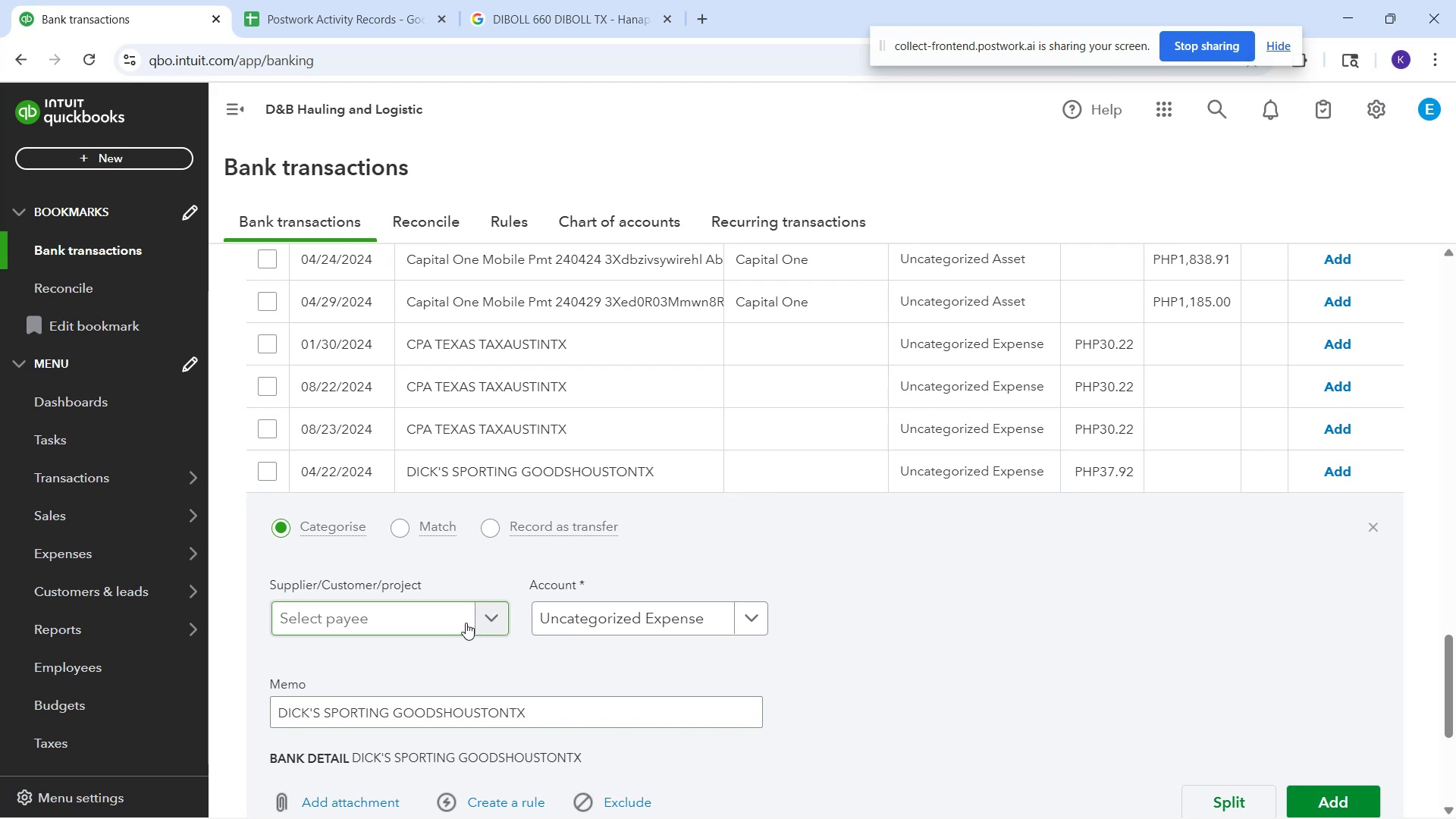 
wait(18.79)
 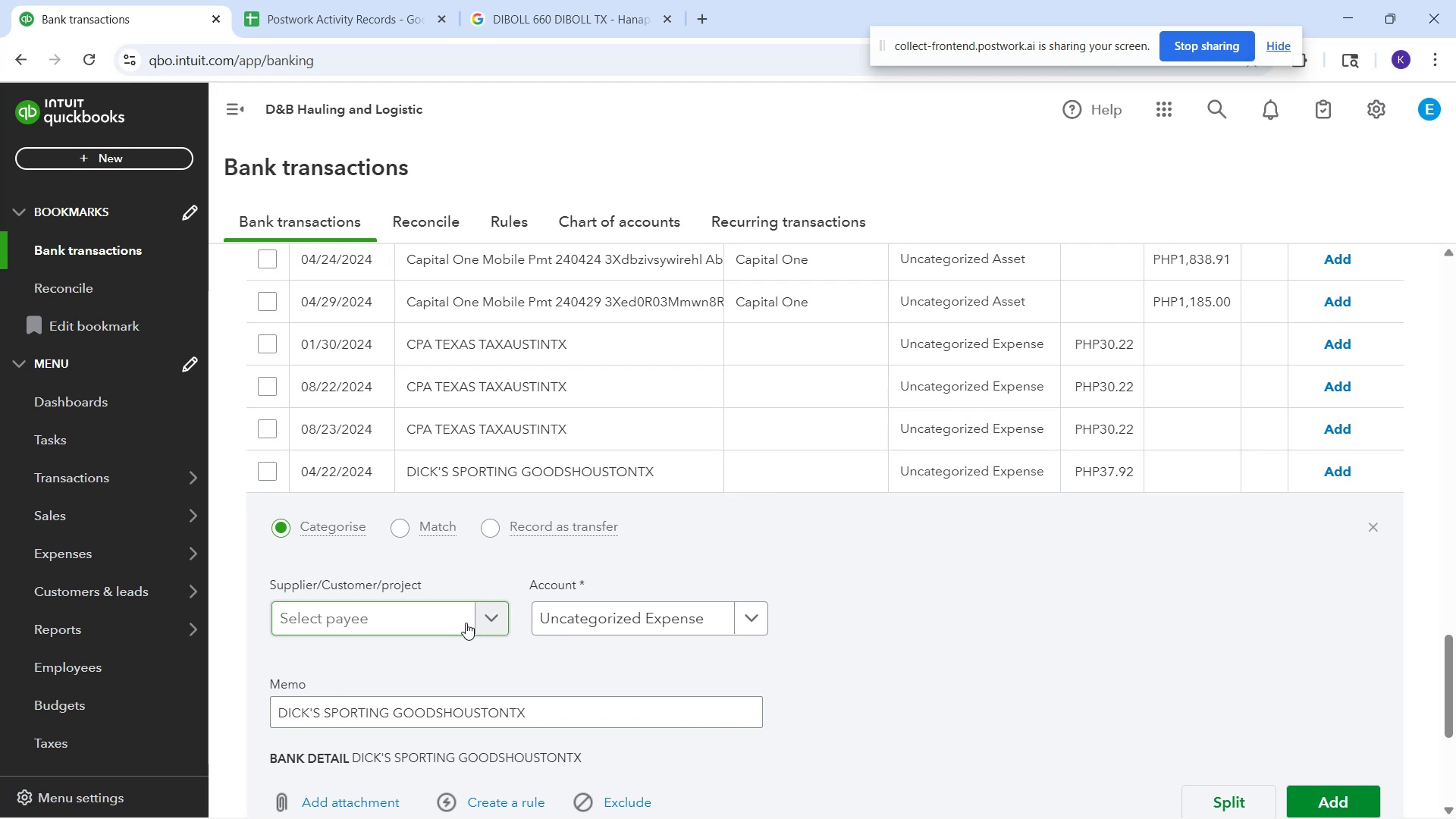 
left_click([573, 618])
 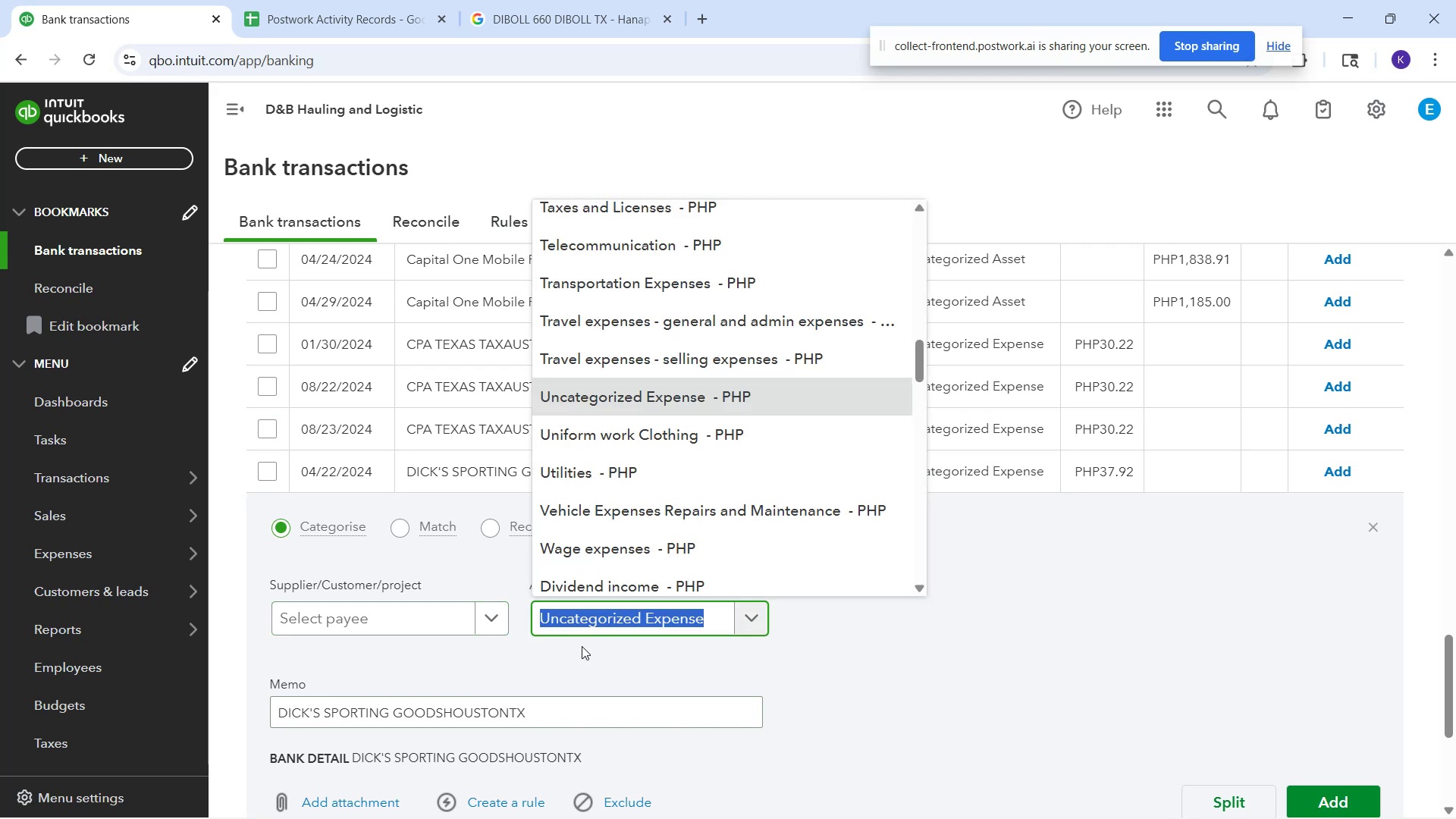 
type(fit)
key(Backspace)
key(Backspace)
key(Backspace)
 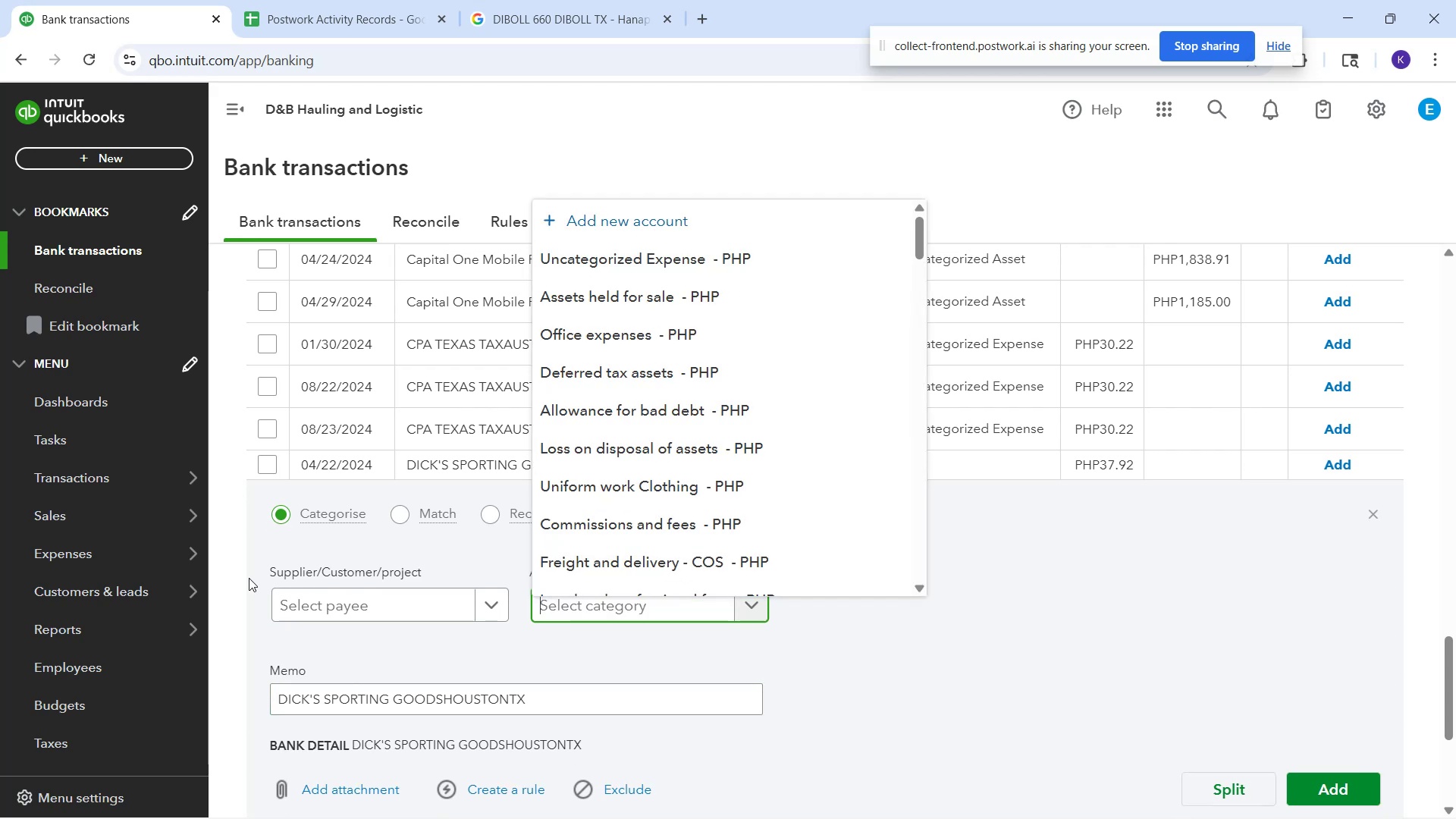 
scroll: coordinate [678, 533], scroll_direction: down, amount: 31.0
 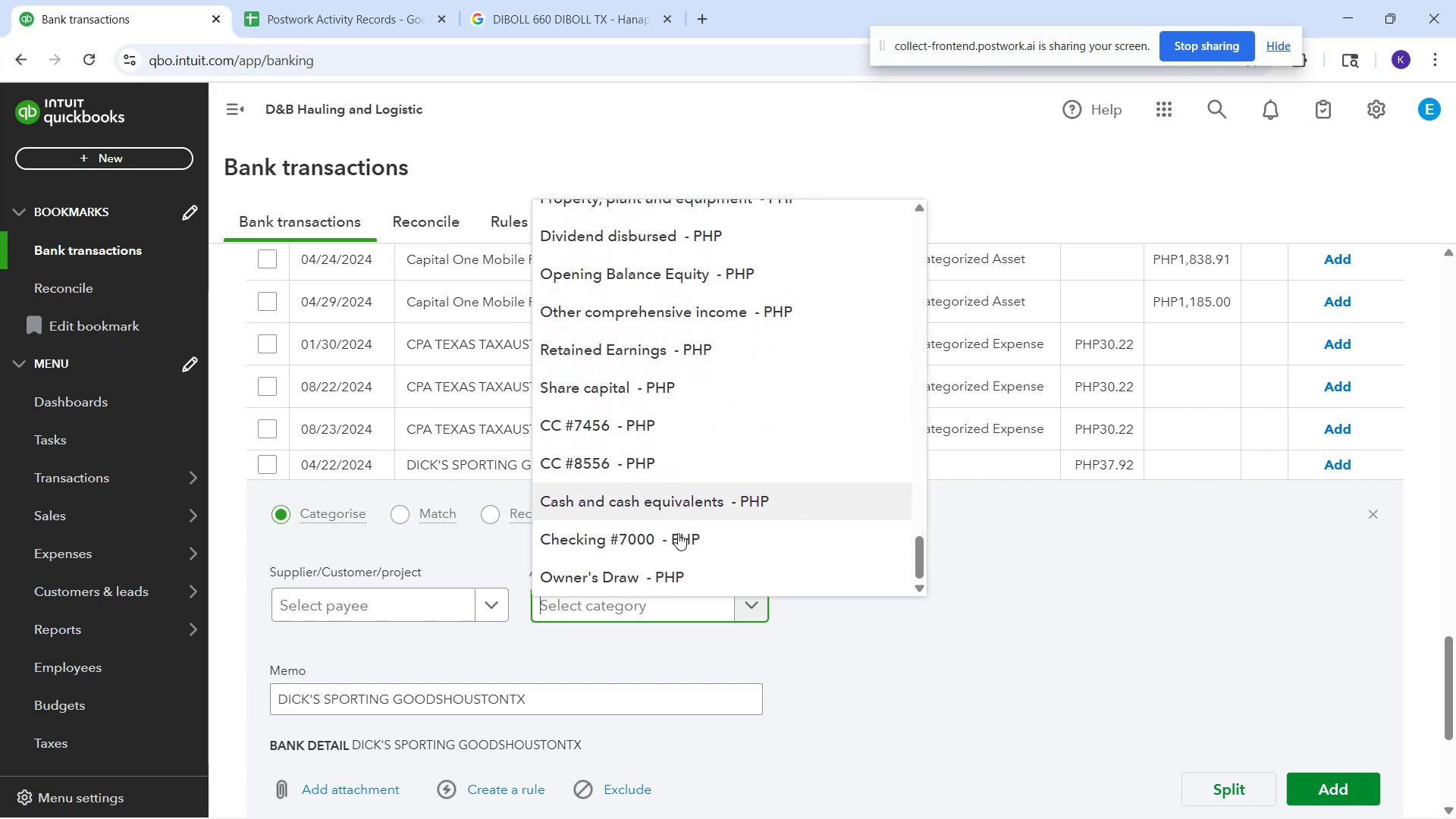 
scroll: coordinate [681, 533], scroll_direction: down, amount: 3.0
 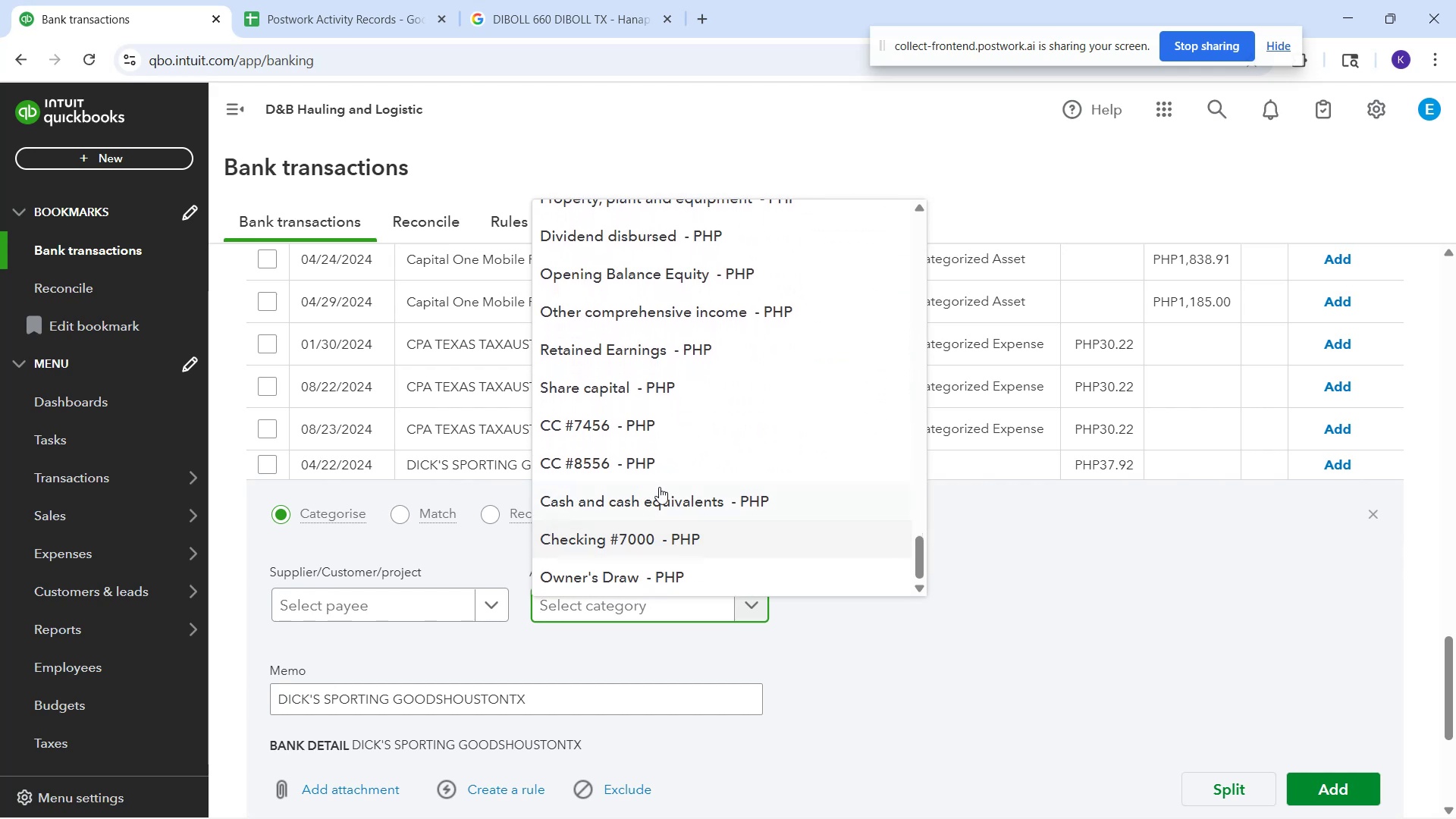 
scroll: coordinate [628, 431], scroll_direction: up, amount: 7.0
 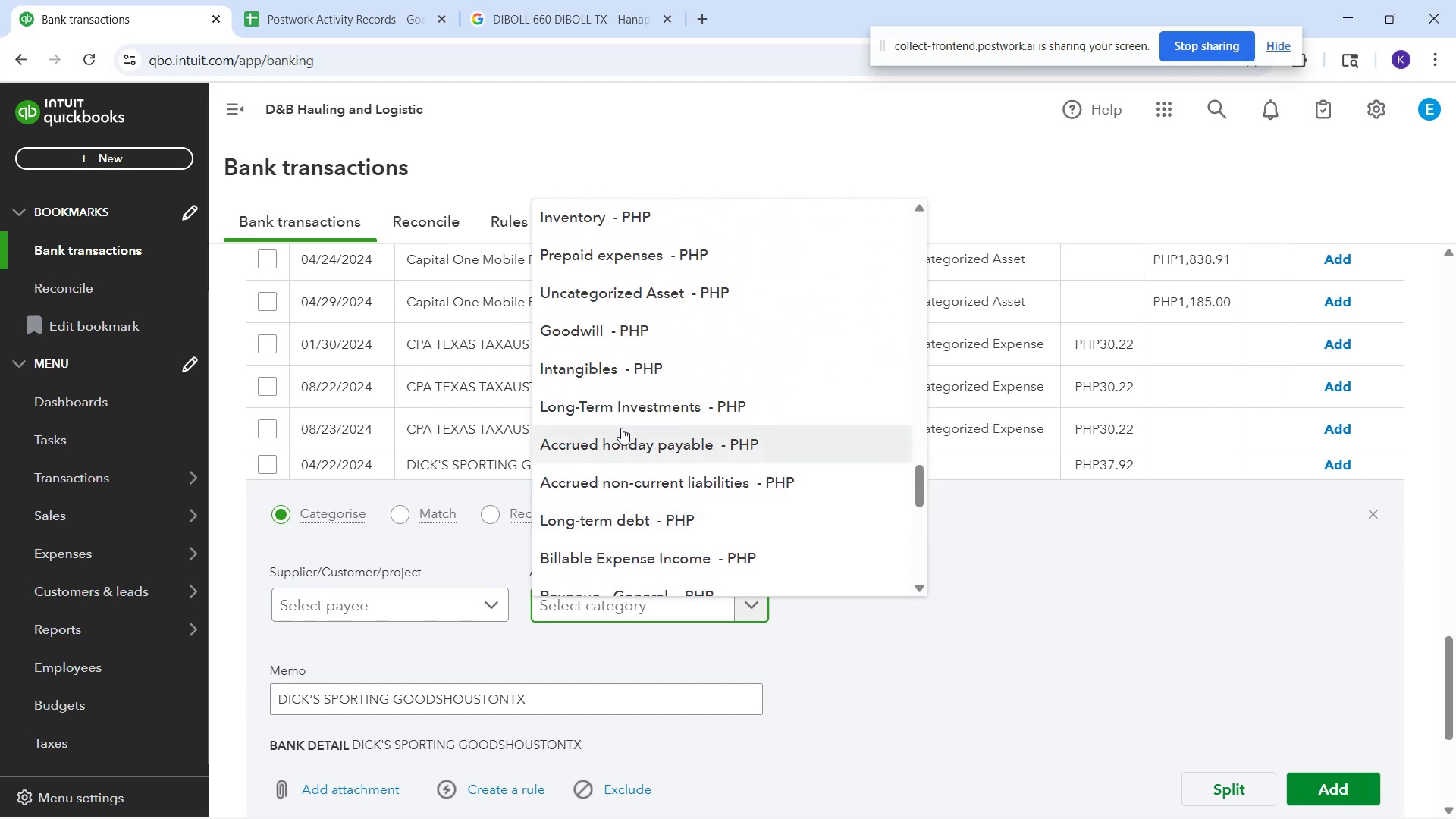 
type(hea)
 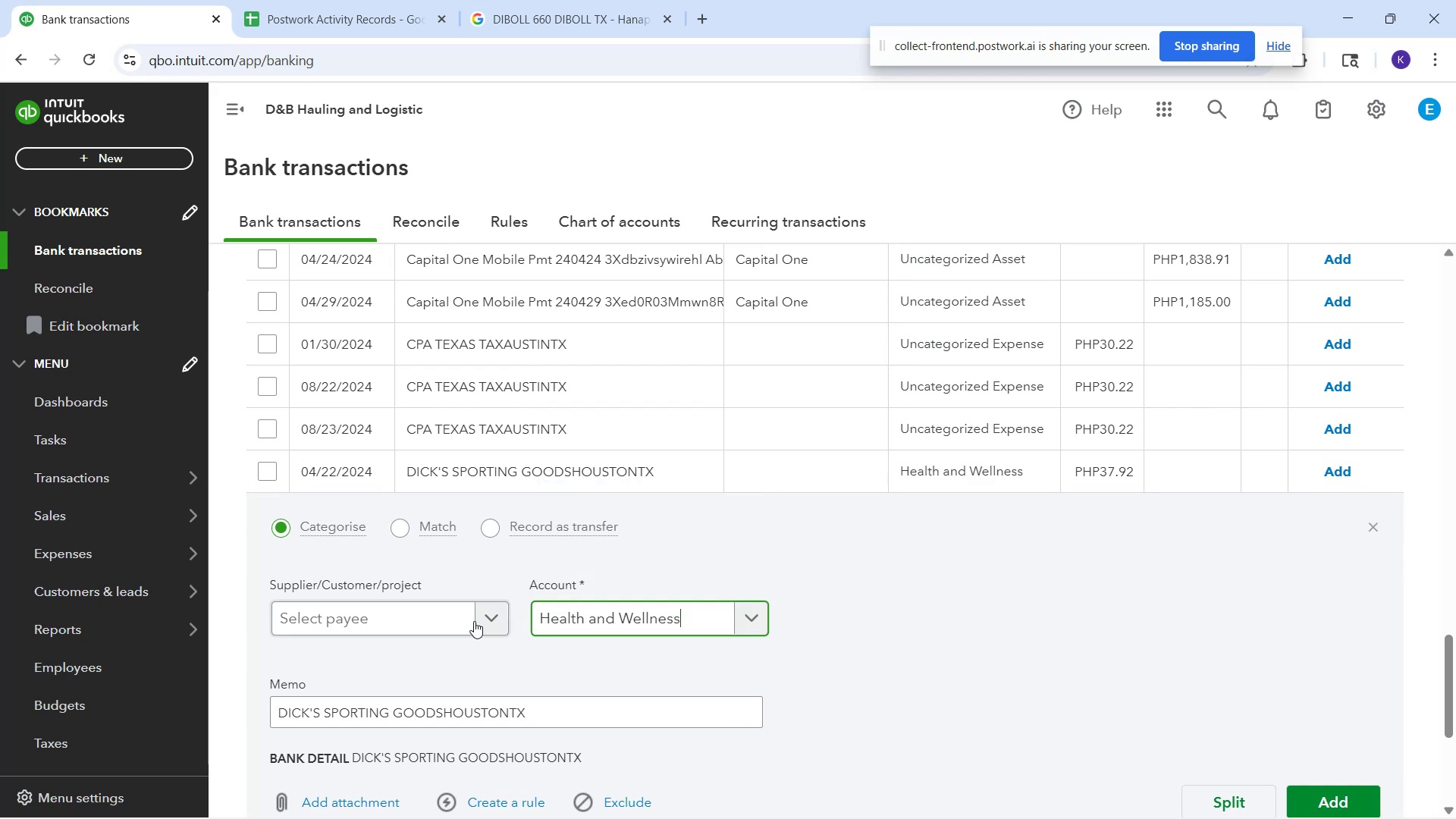 
left_click([444, 629])
 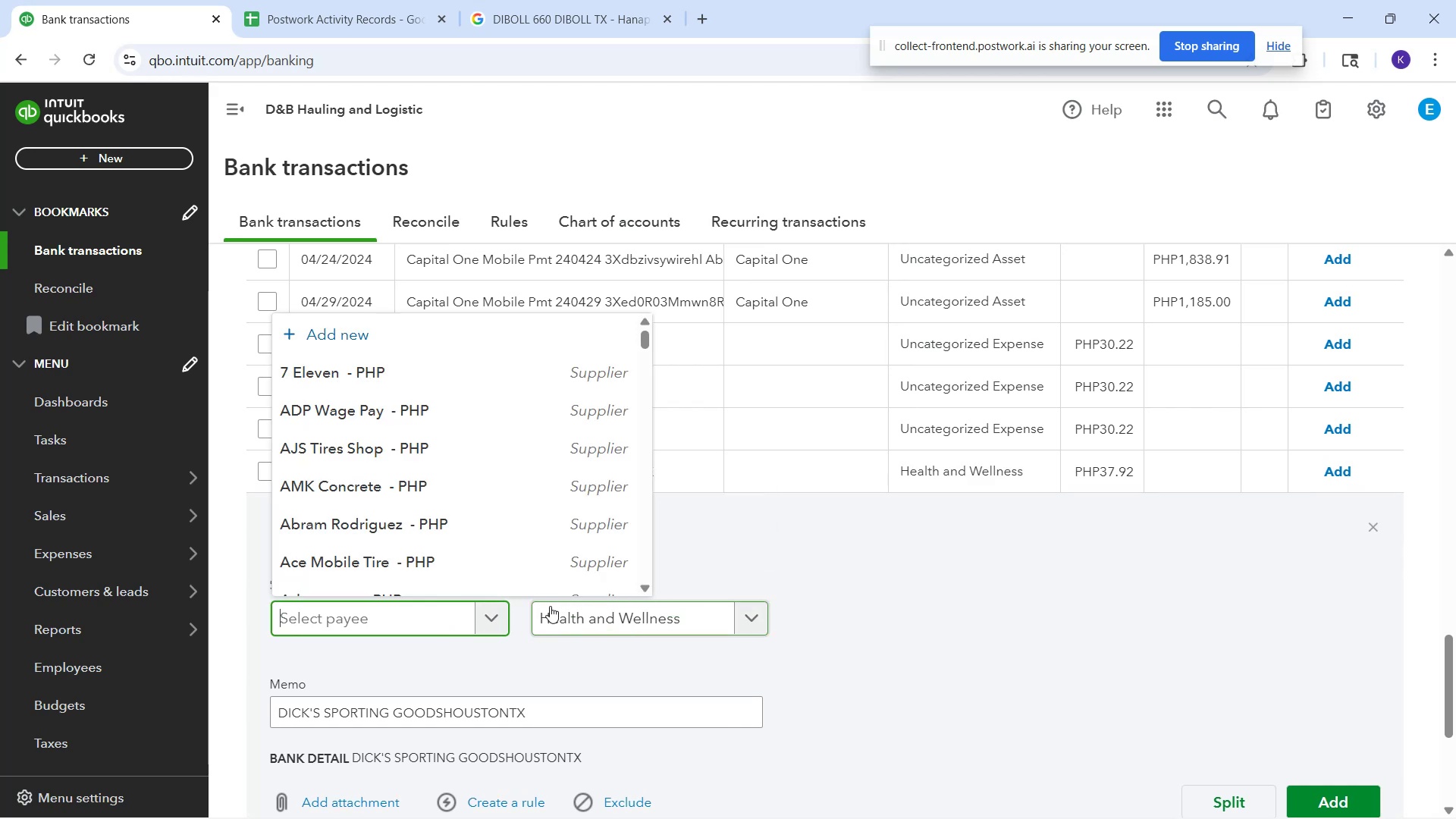 
wait(6.02)
 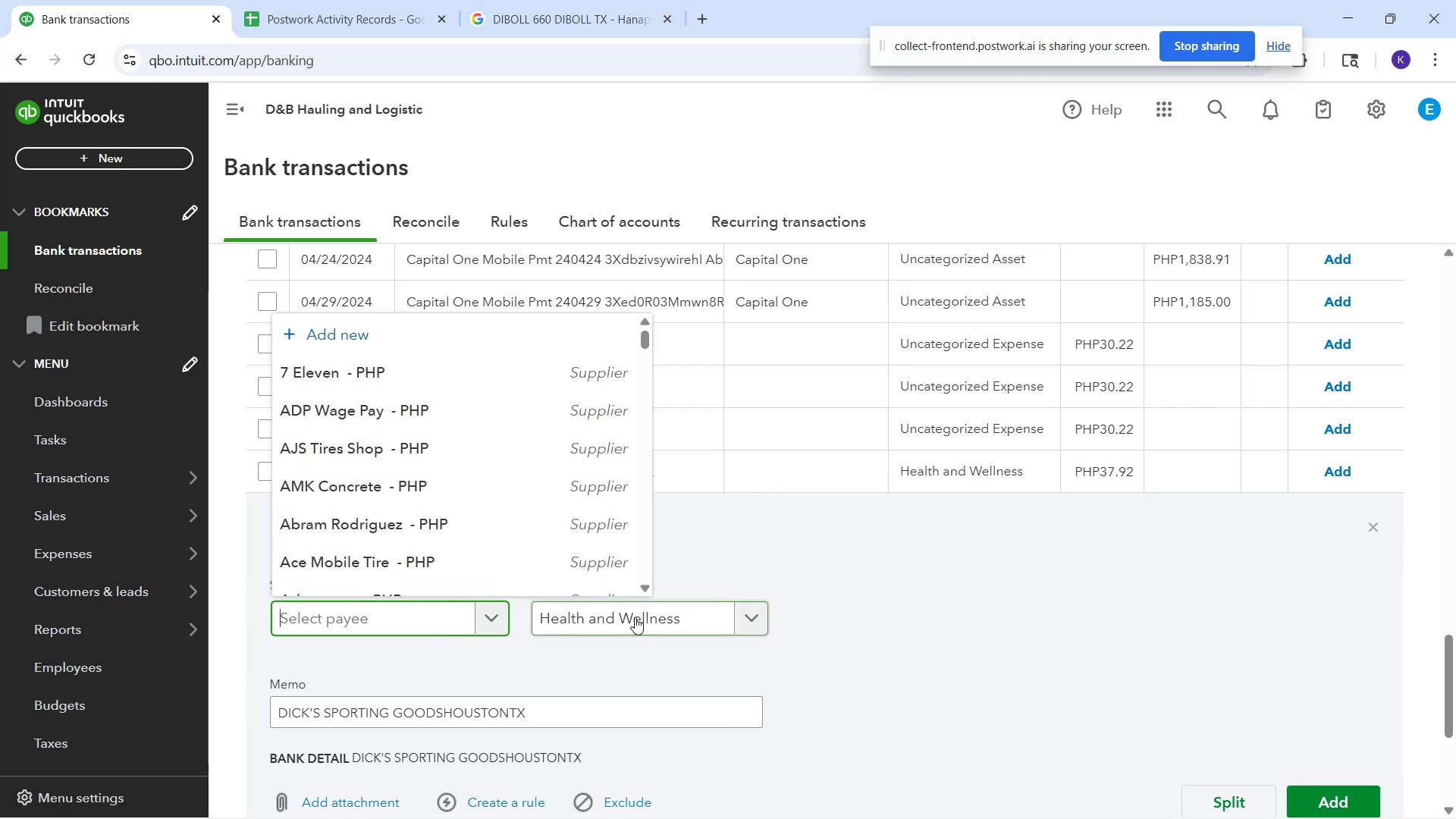 
type(Dicks)
key(Backspace)
type('s Sport)
 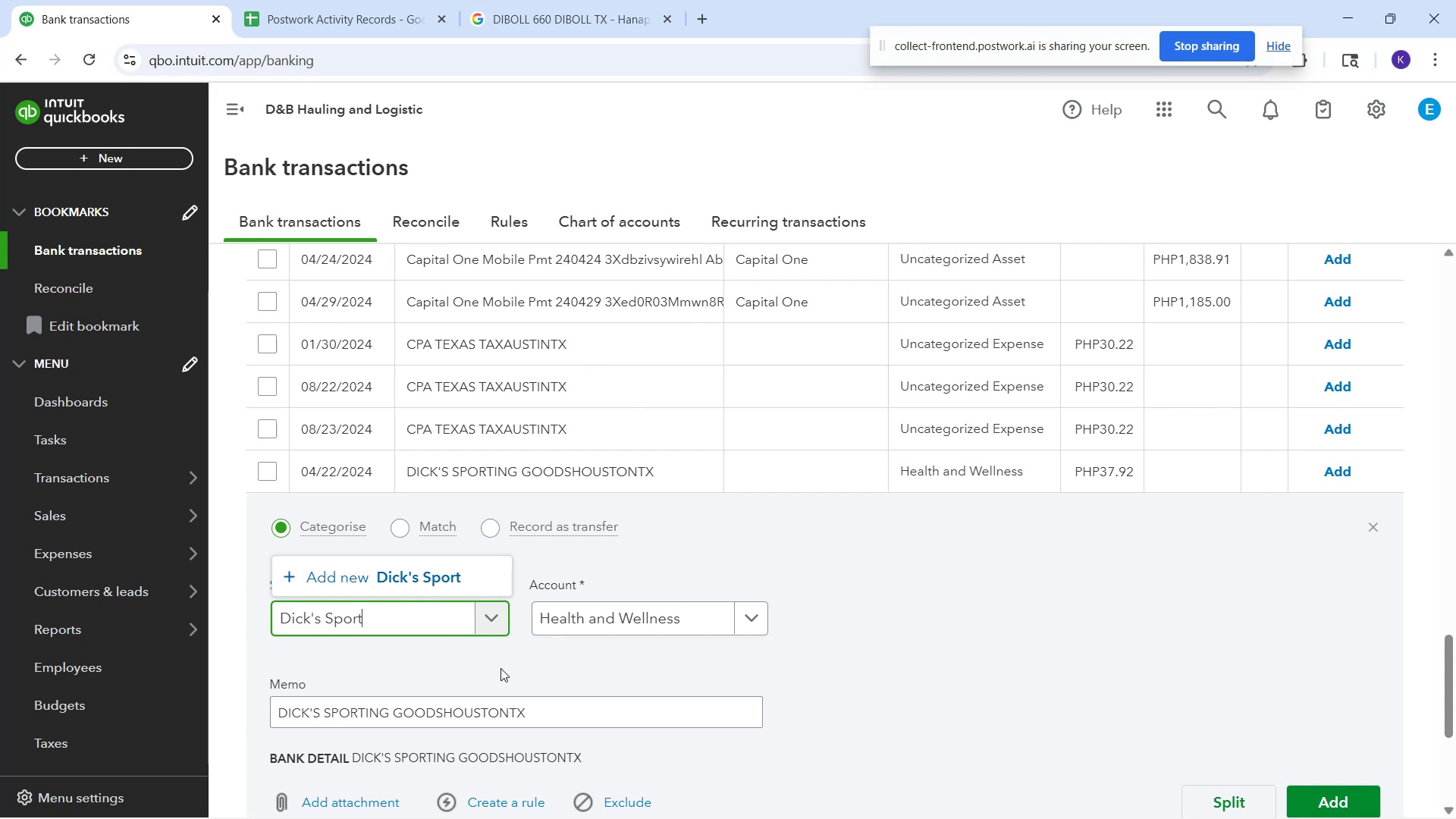 
left_click([1350, 780])
 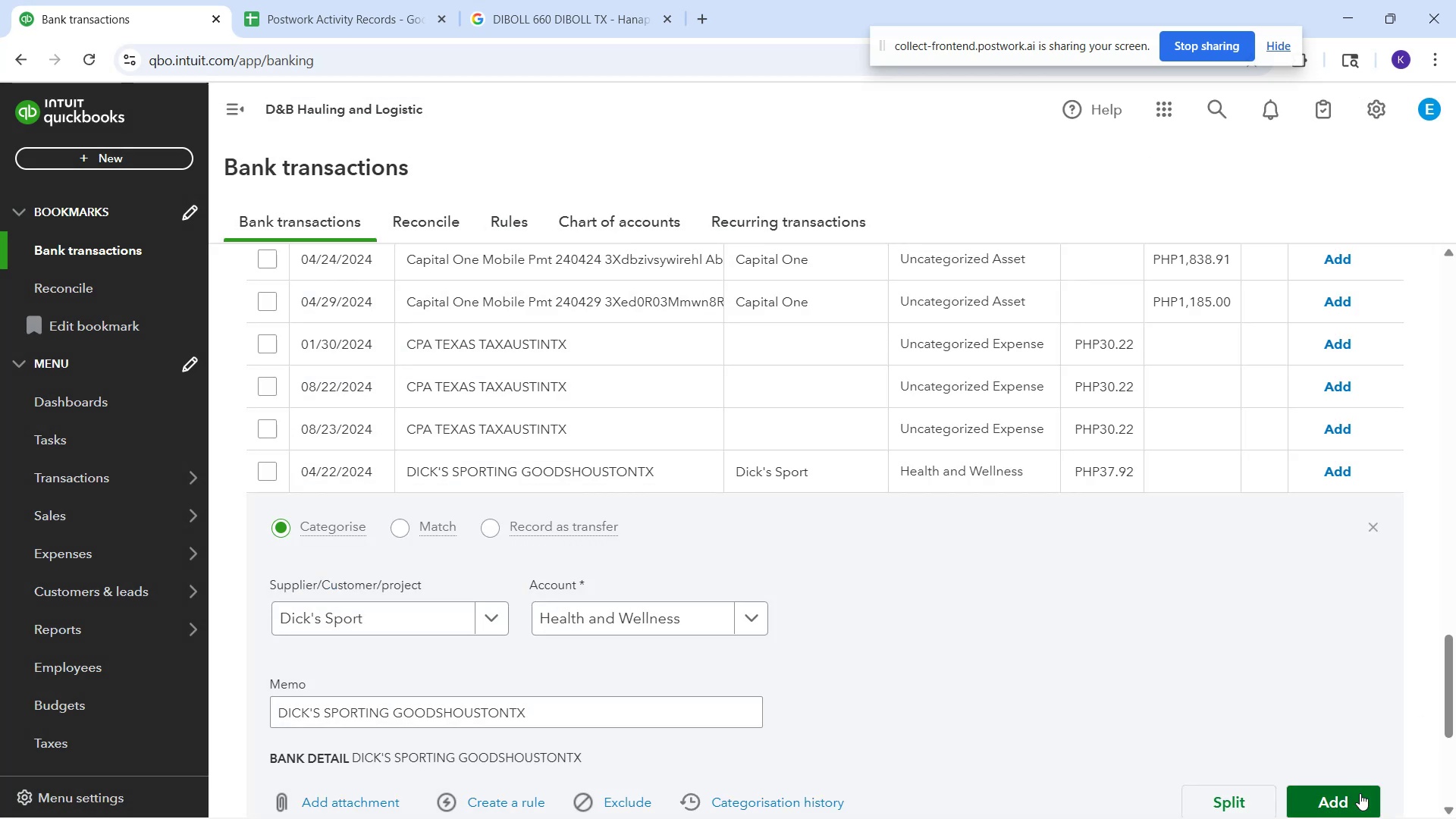 
left_click([1360, 793])
 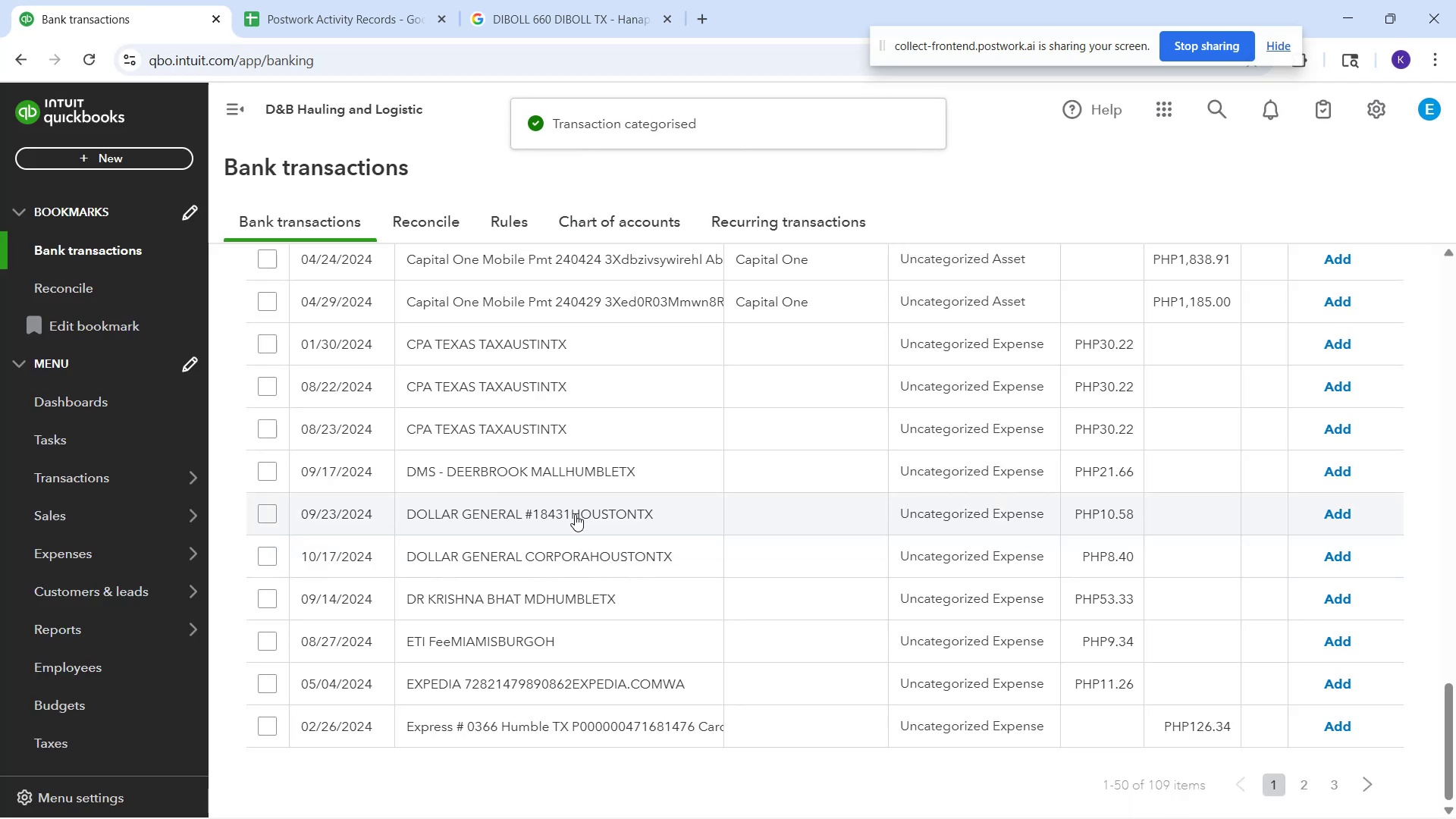 
wait(8.29)
 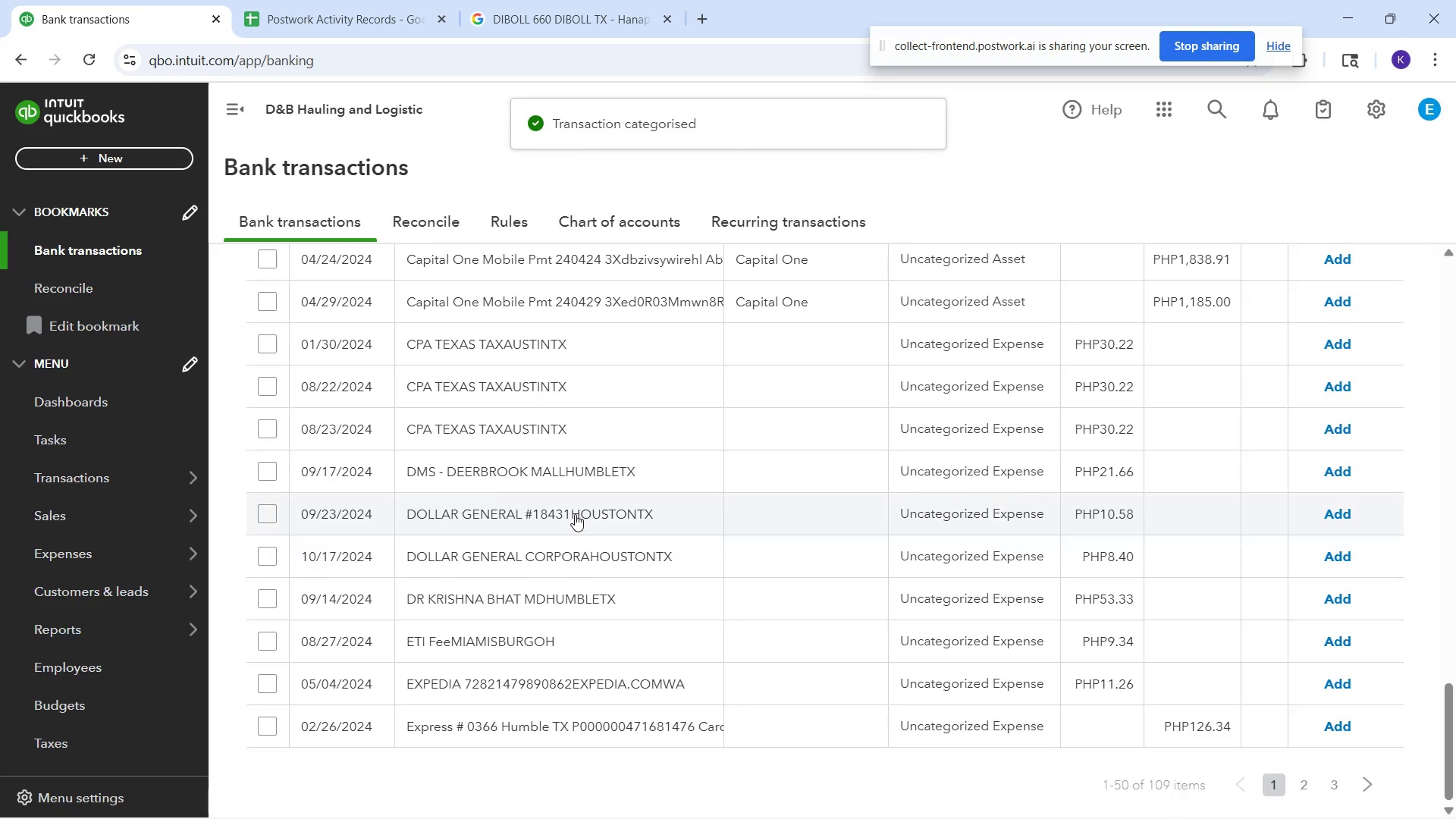 
left_click([679, 472])
 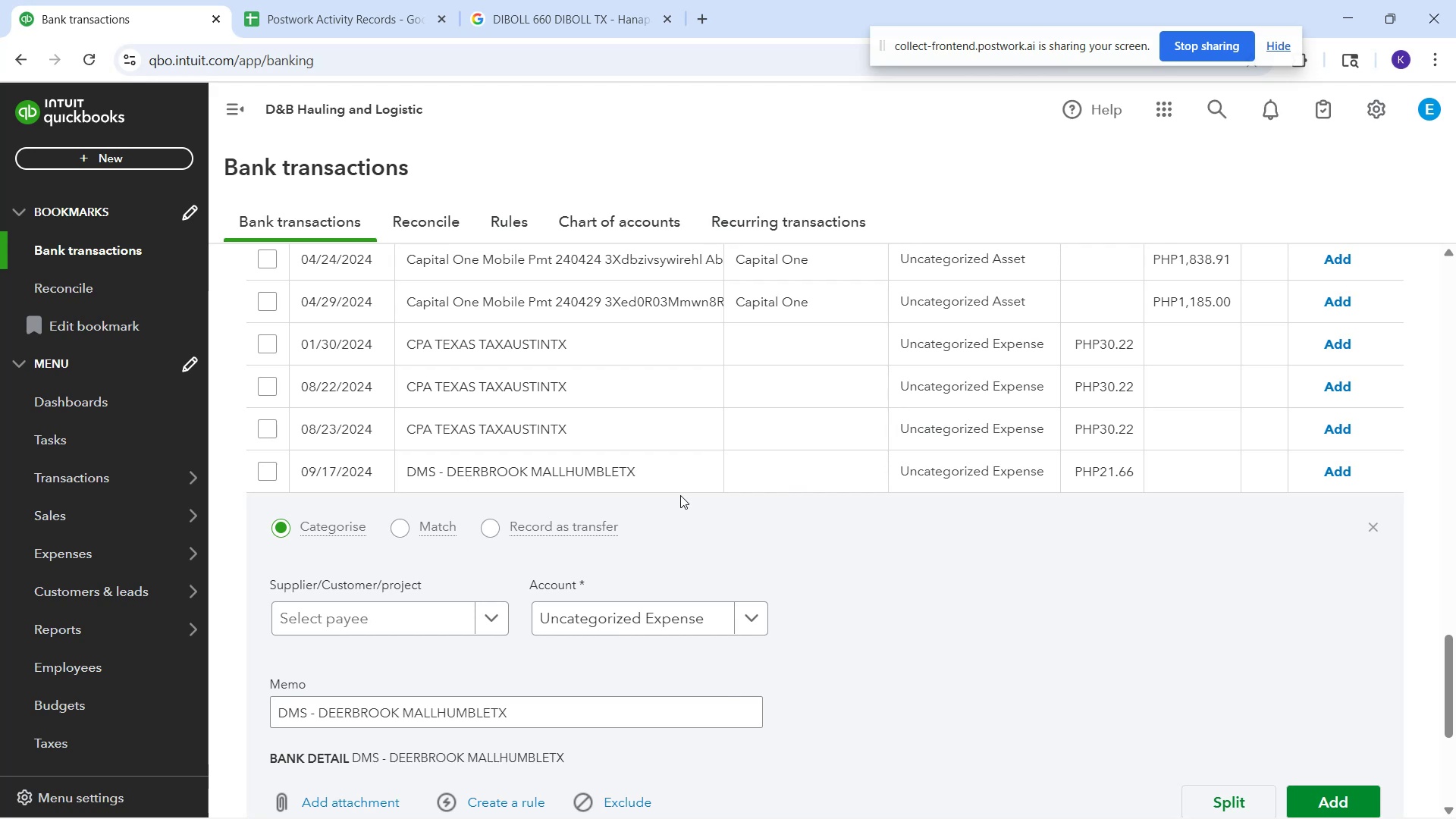 
wait(17.62)
 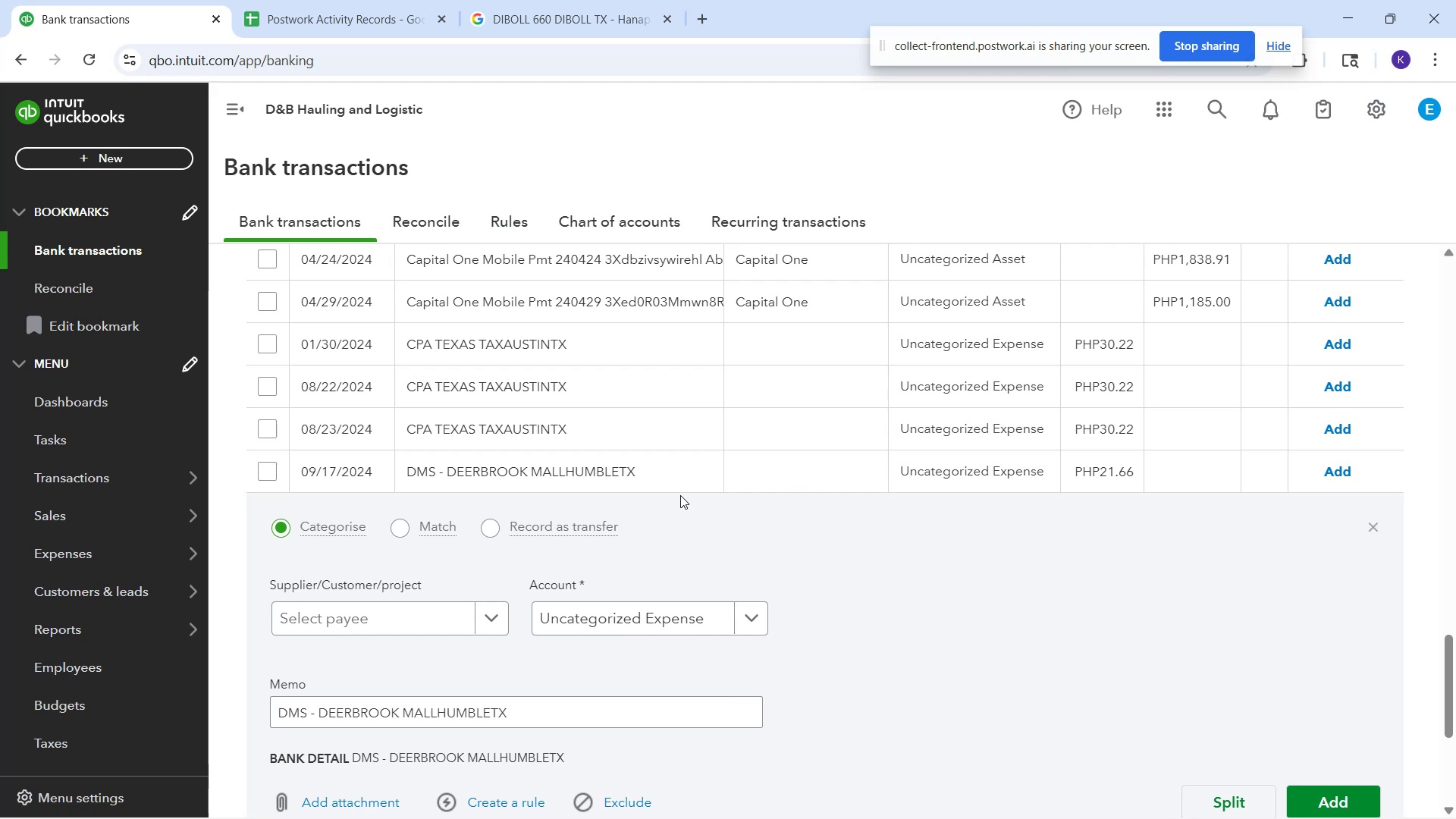 
left_click_drag(start_coordinate=[647, 476], to_coordinate=[403, 473])
 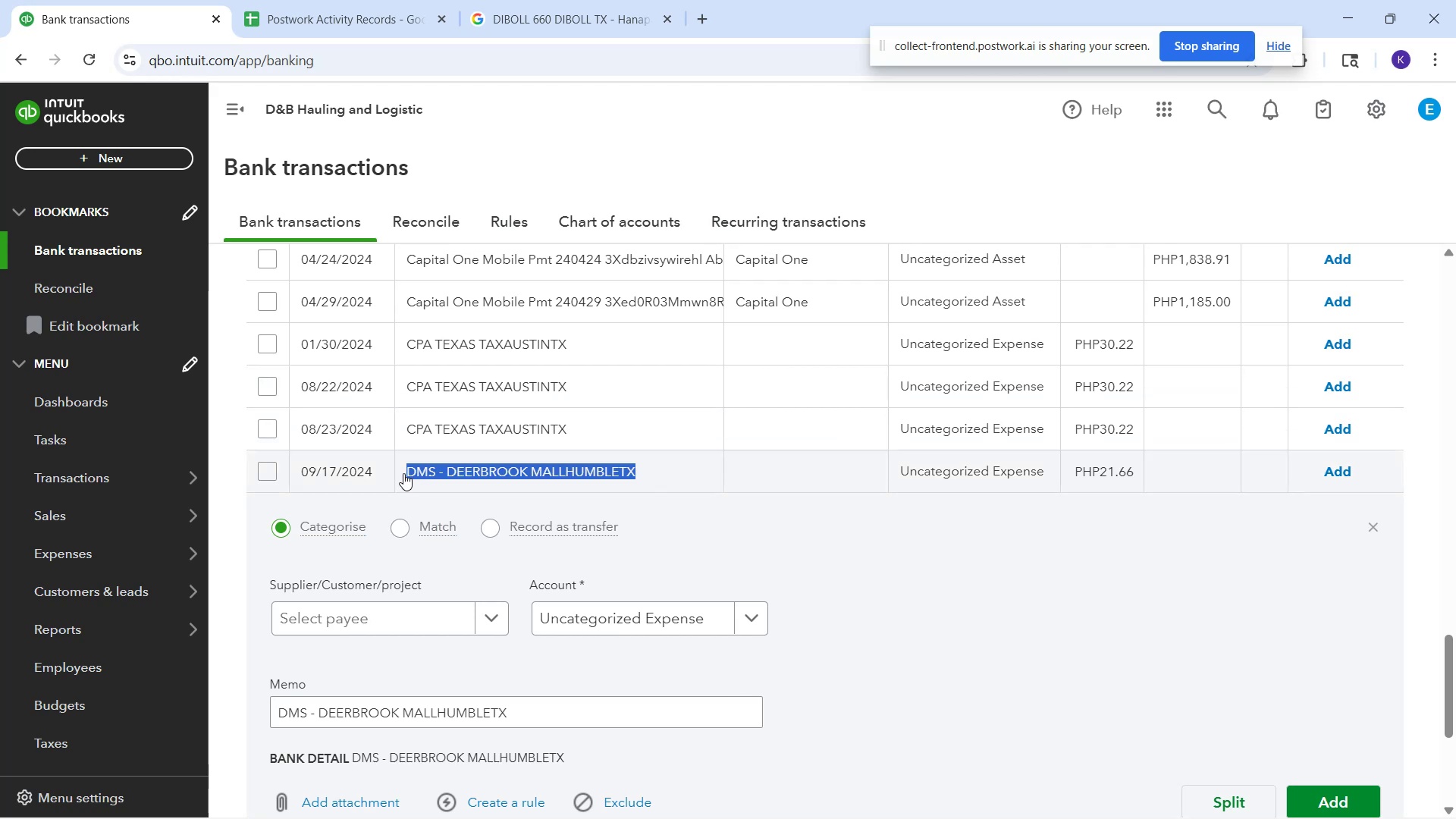 
key(Control+C)
 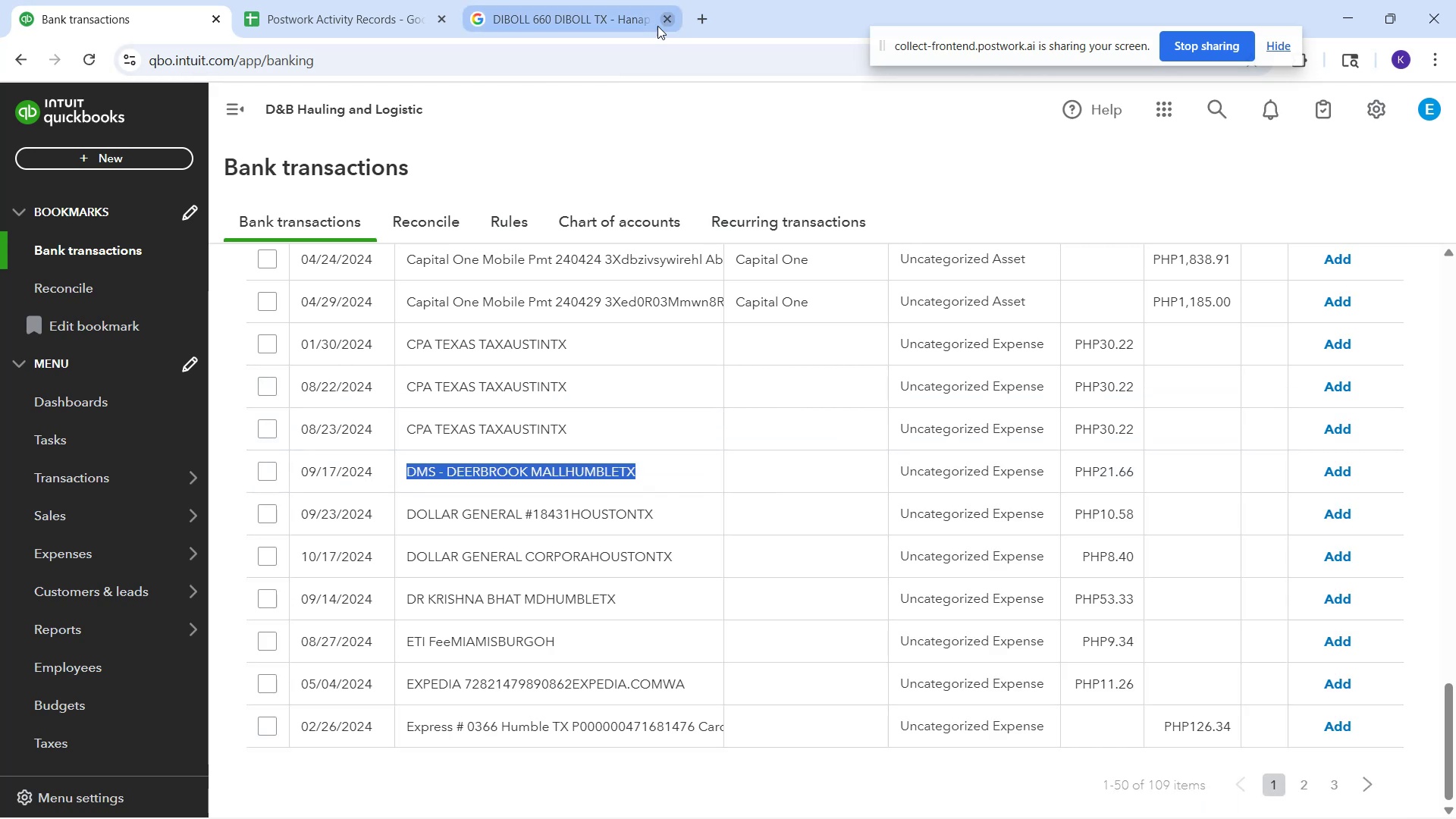 
left_click([597, 20])
 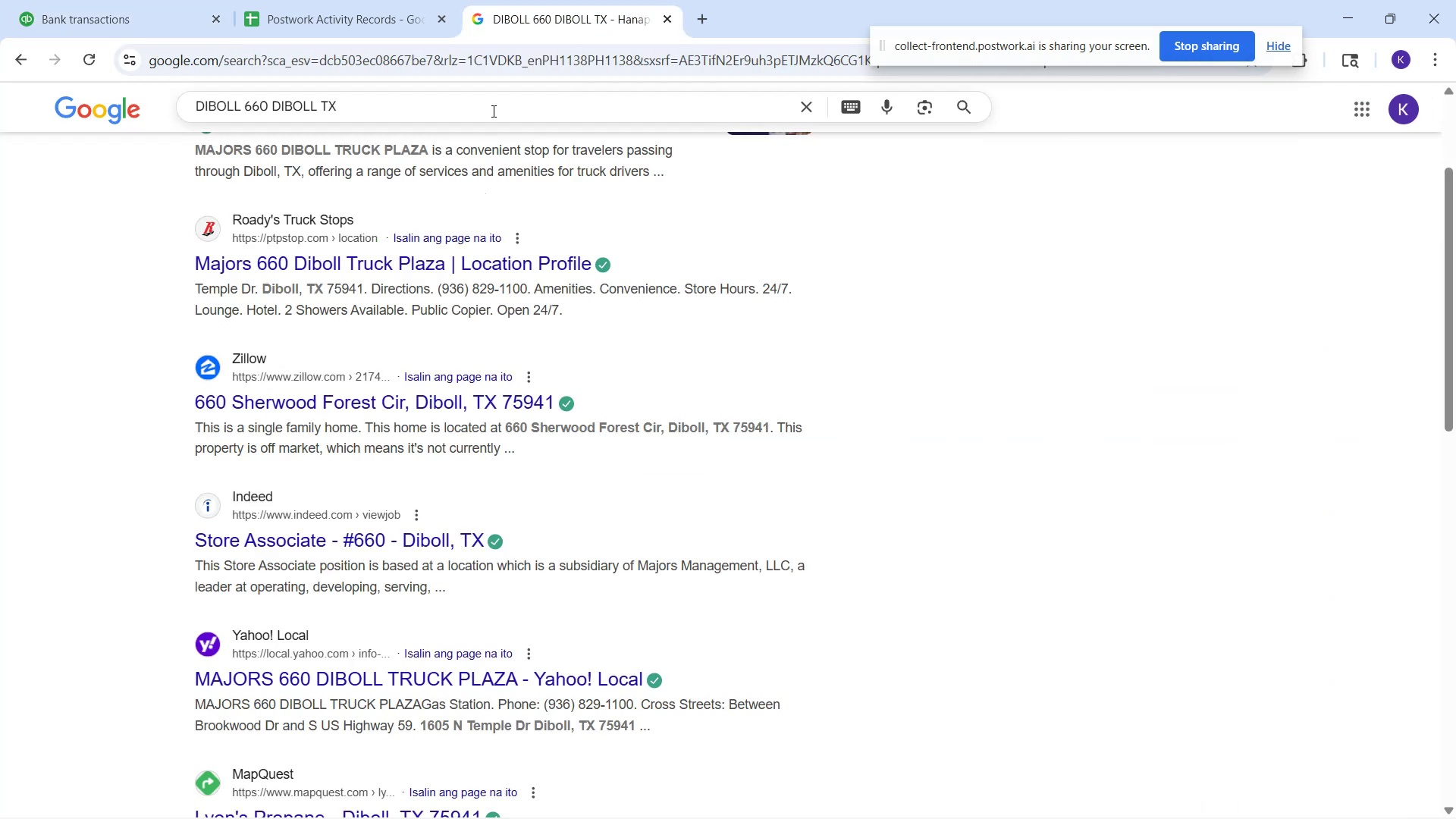 
left_click([494, 102])
 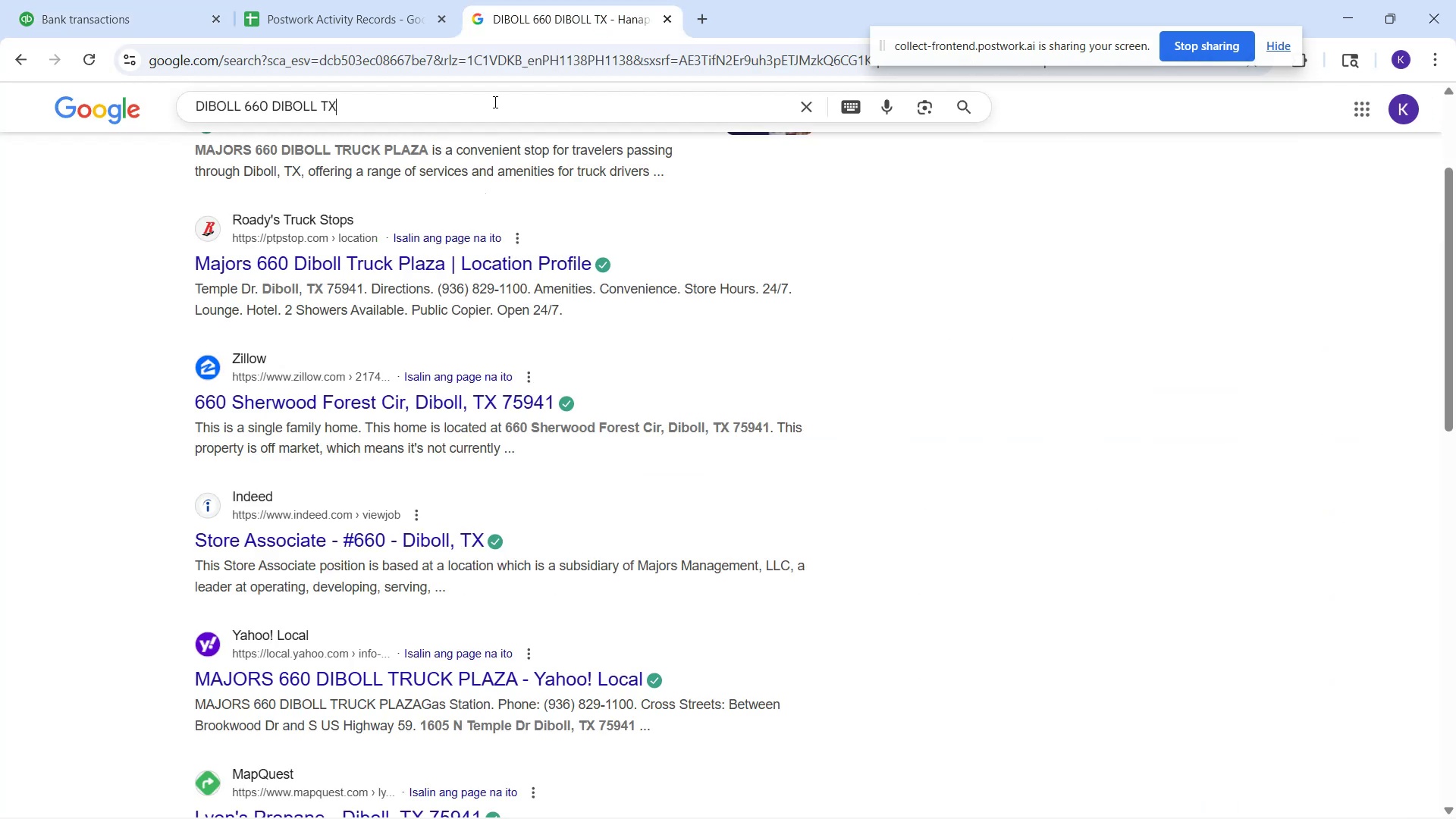 
key(Control+A)
 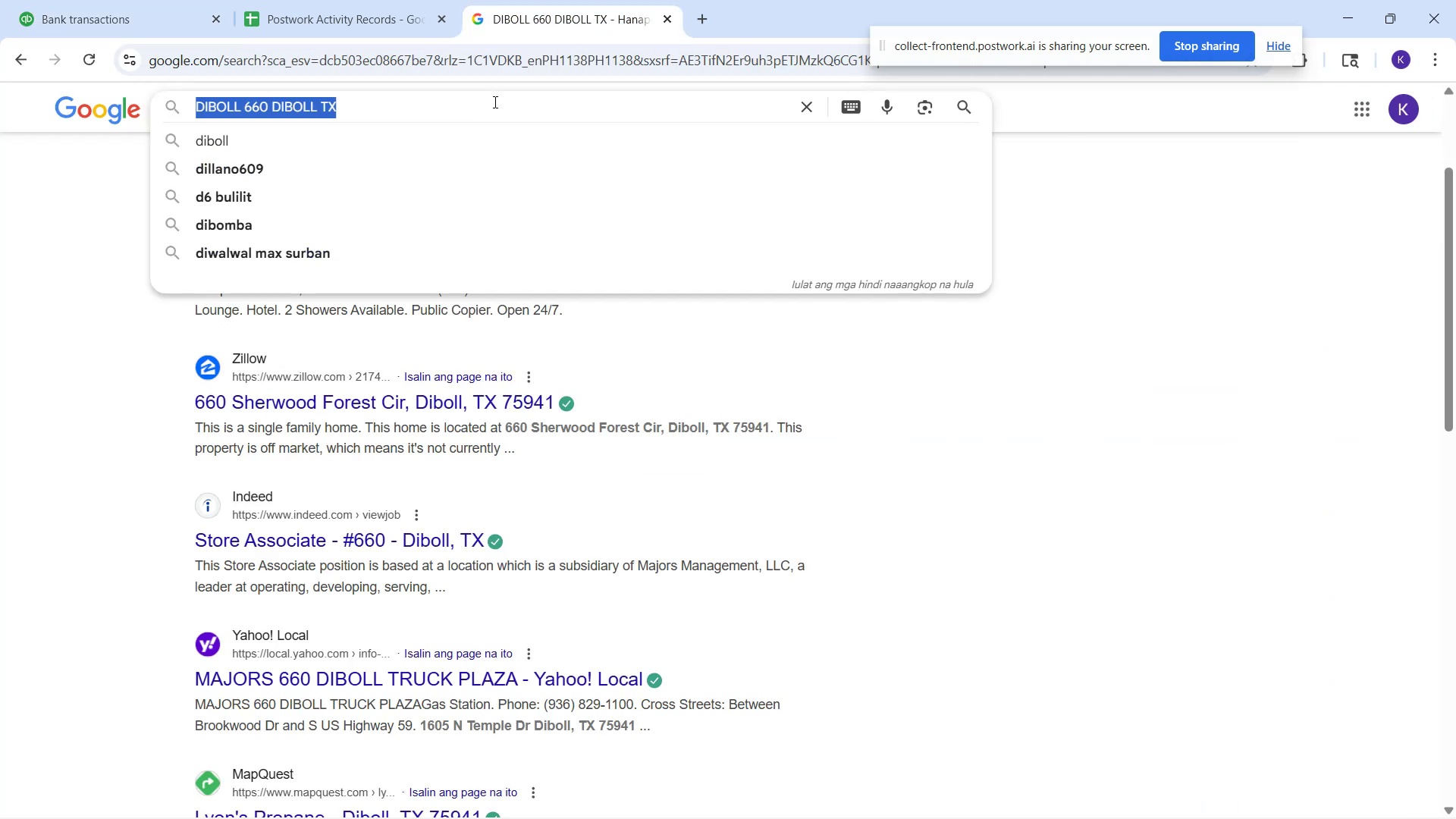 
key(Control+V)
 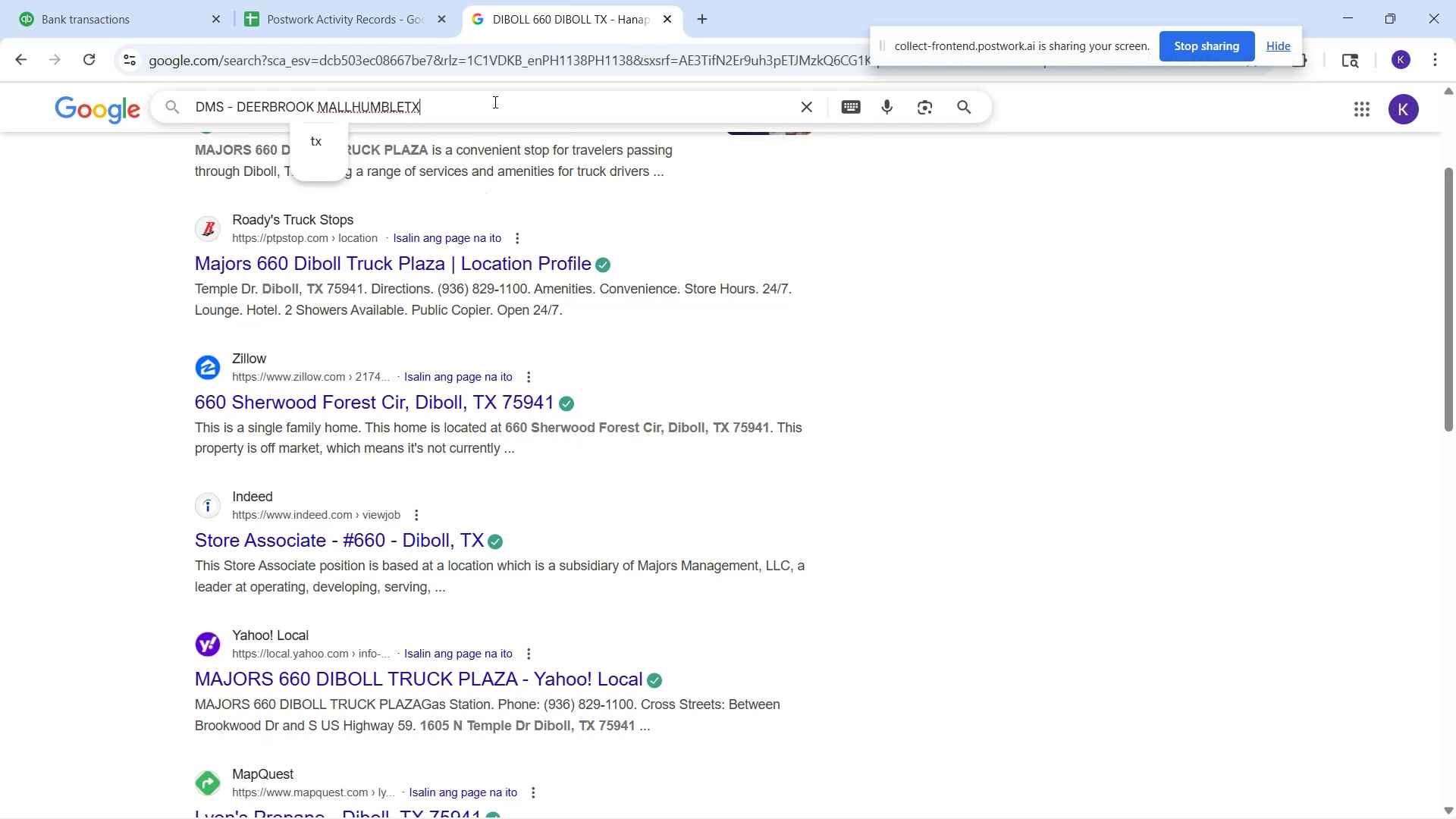 
key(Enter)
 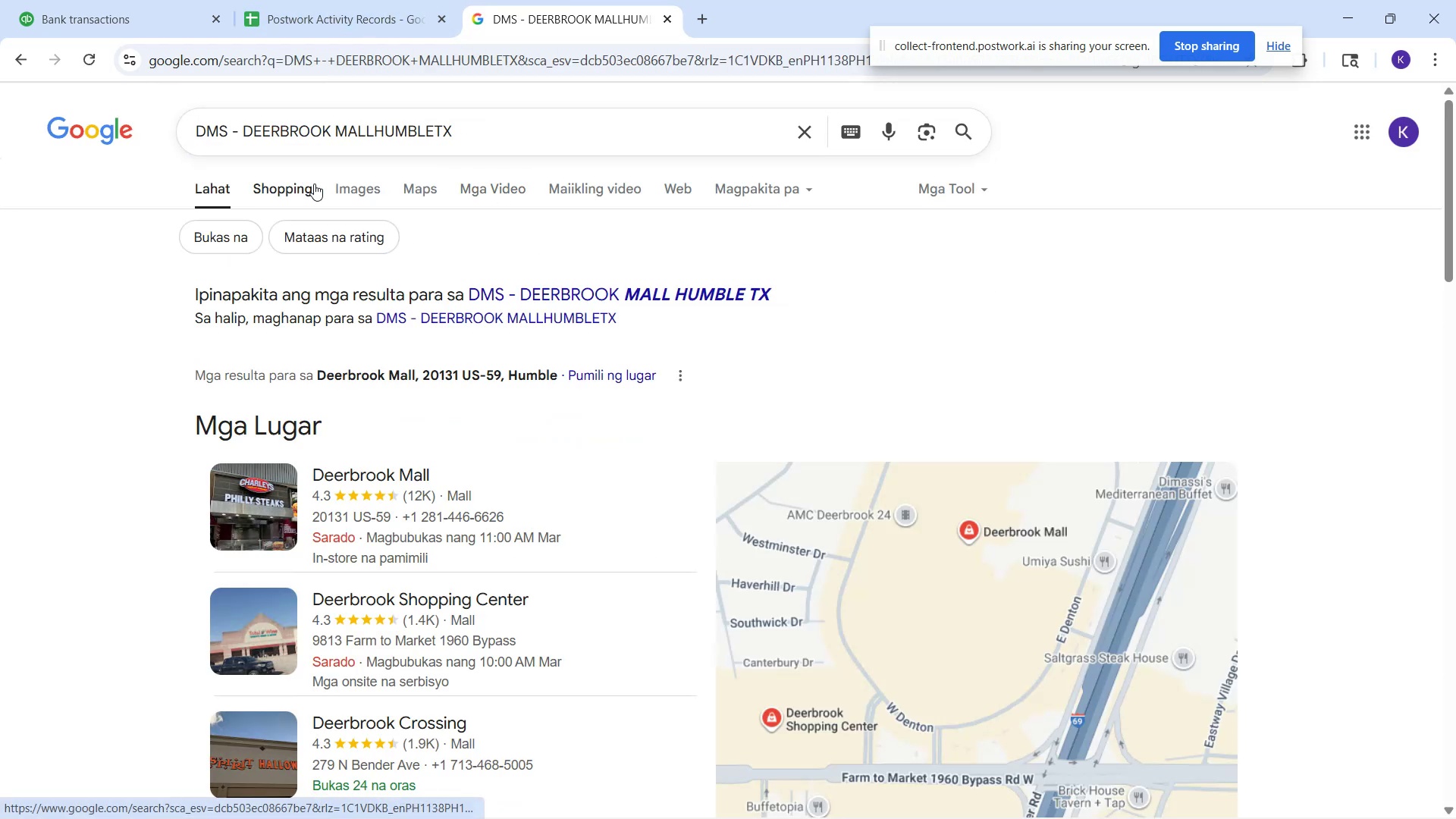 
left_click([353, 186])
 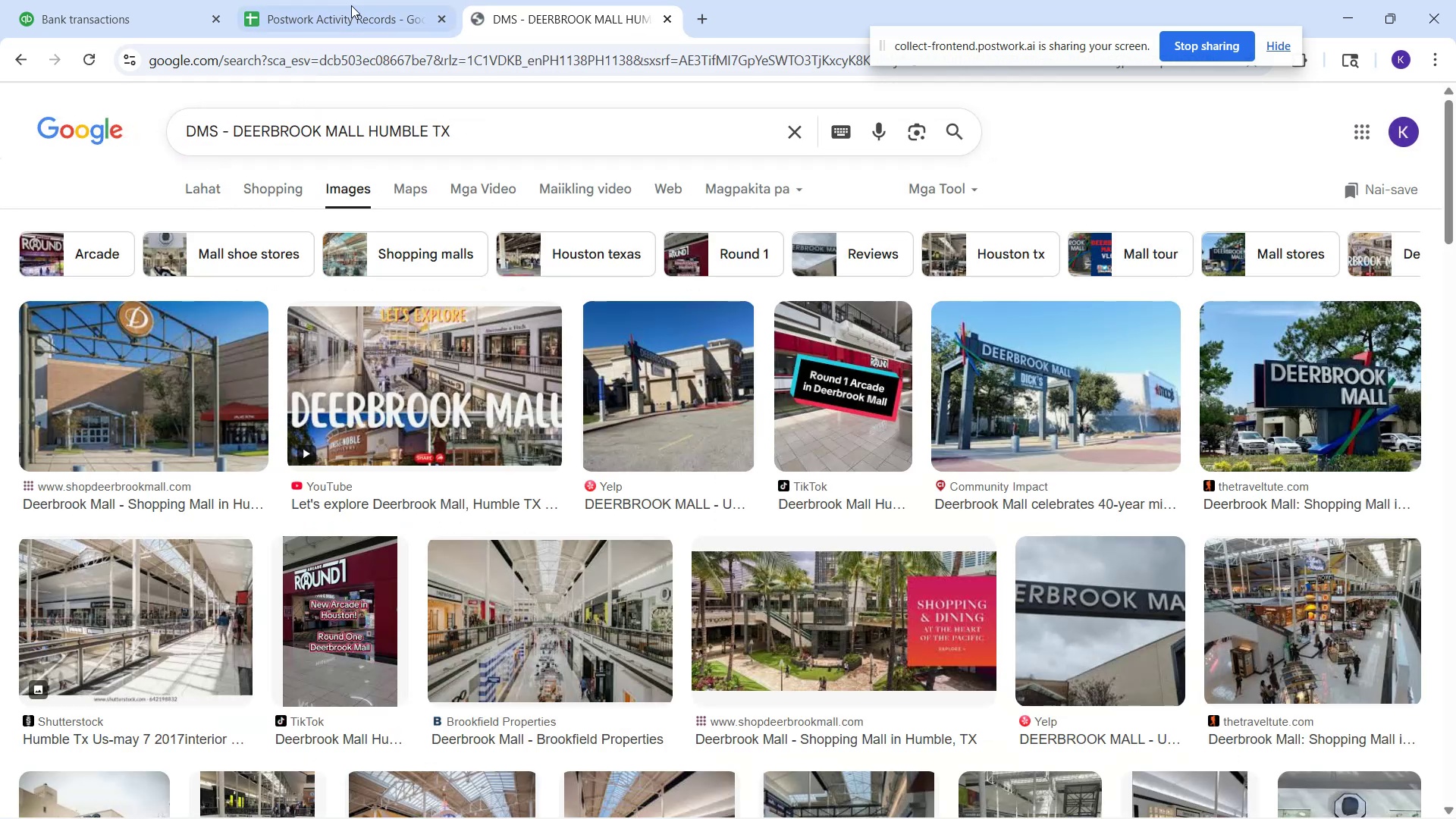 
left_click([347, 0])
 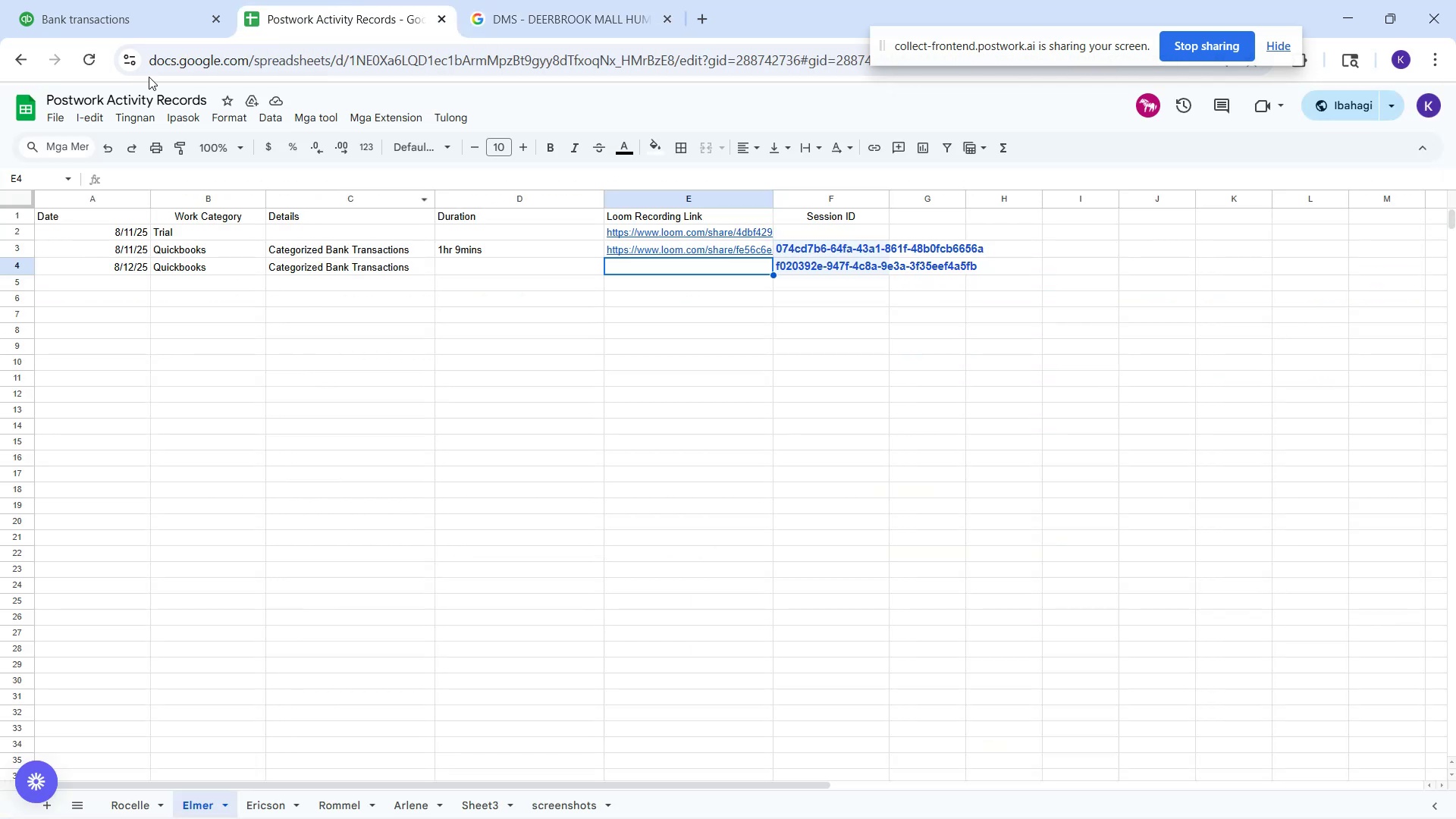 
left_click([116, 0])
 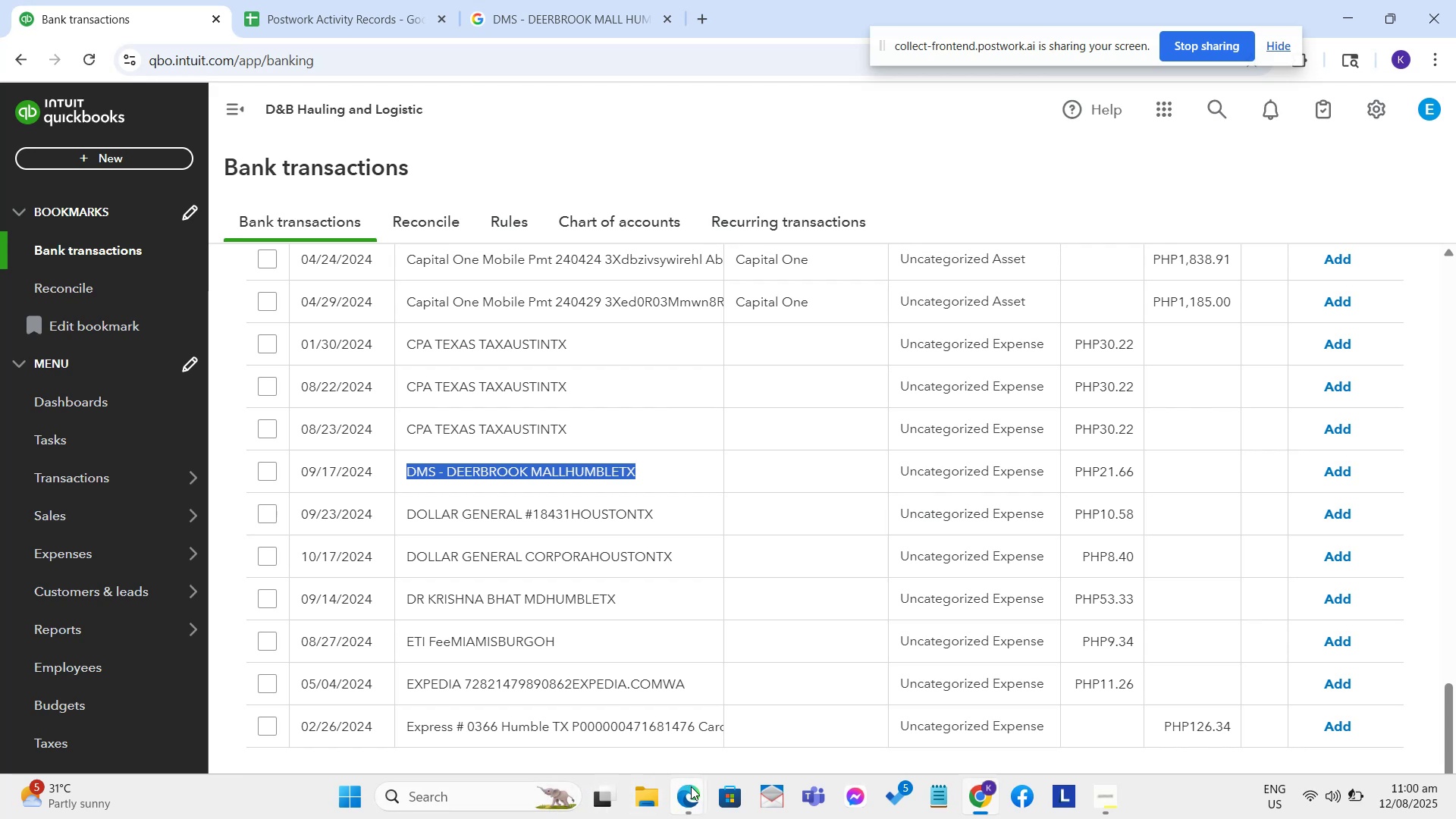 
left_click([562, 466])
 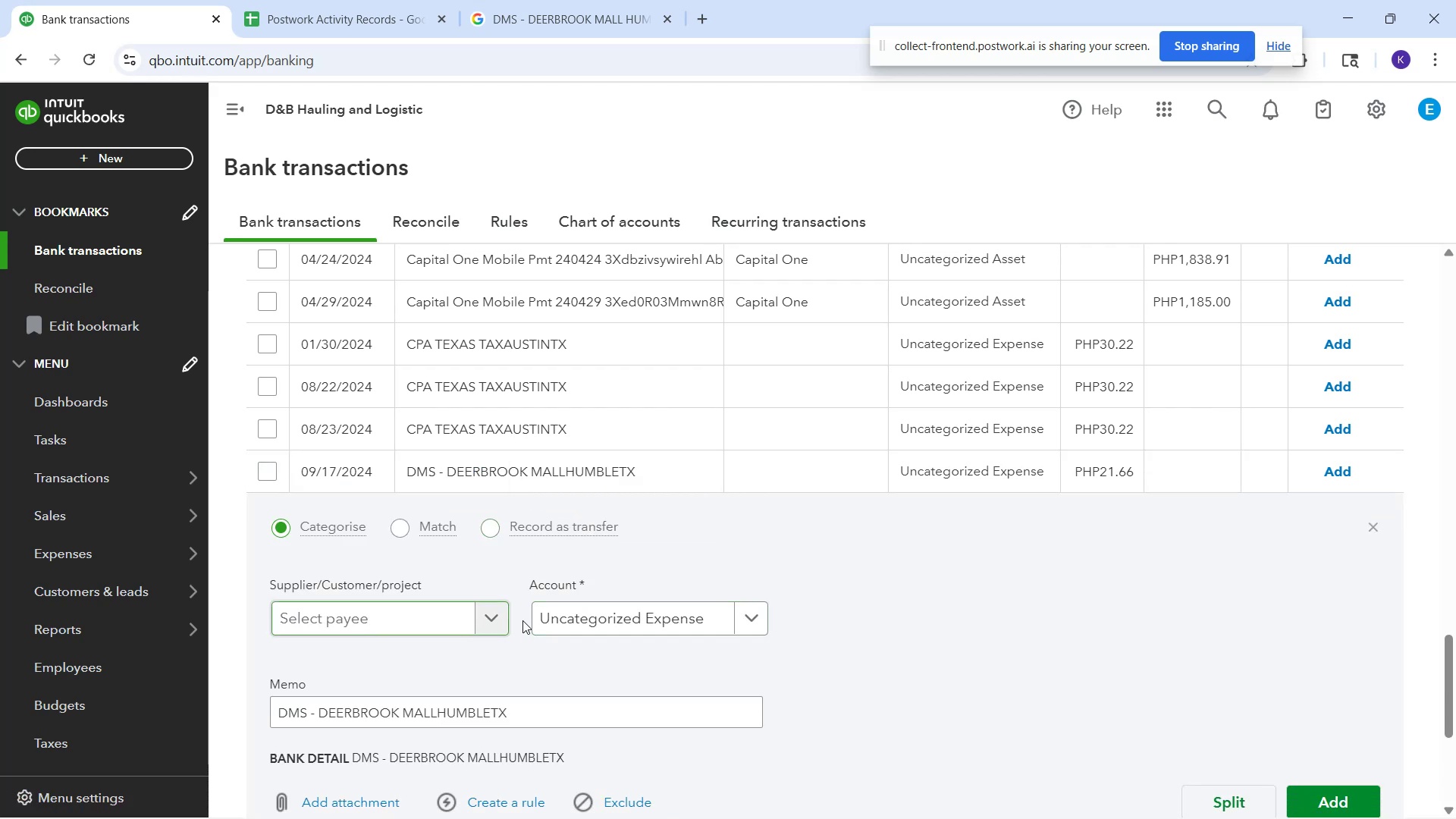 
left_click([582, 621])
 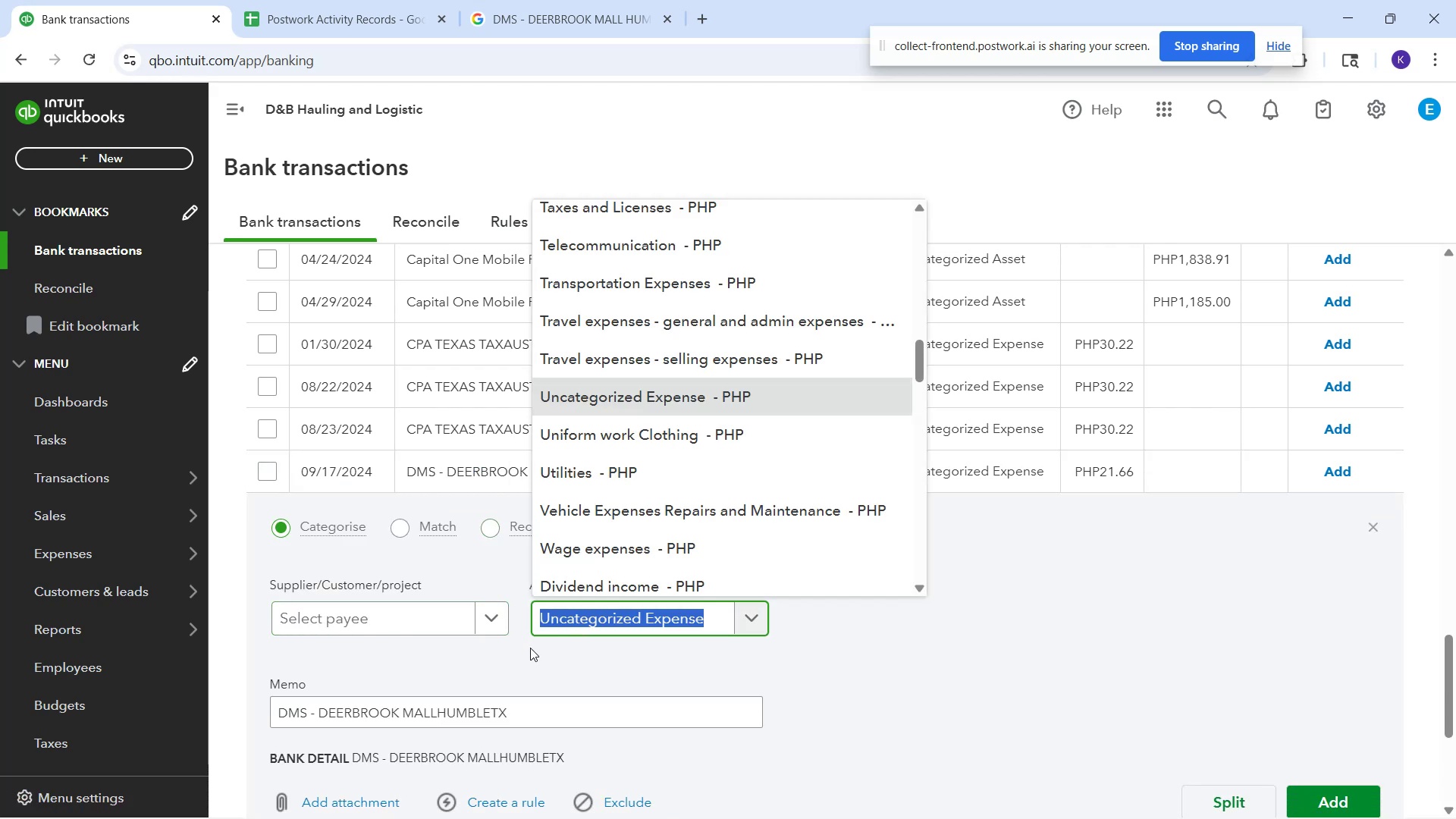 
wait(6.68)
 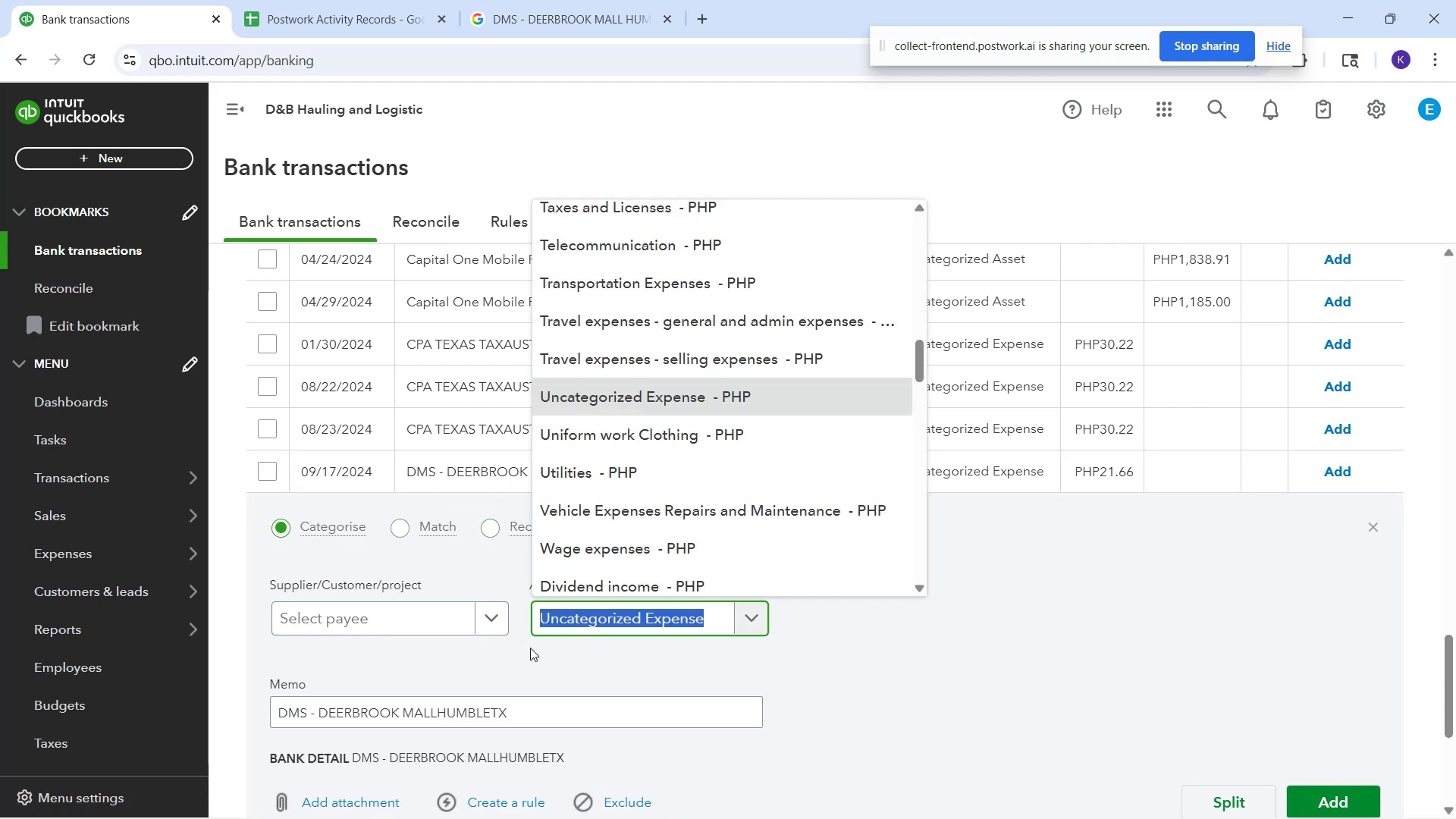 
type(offi)
 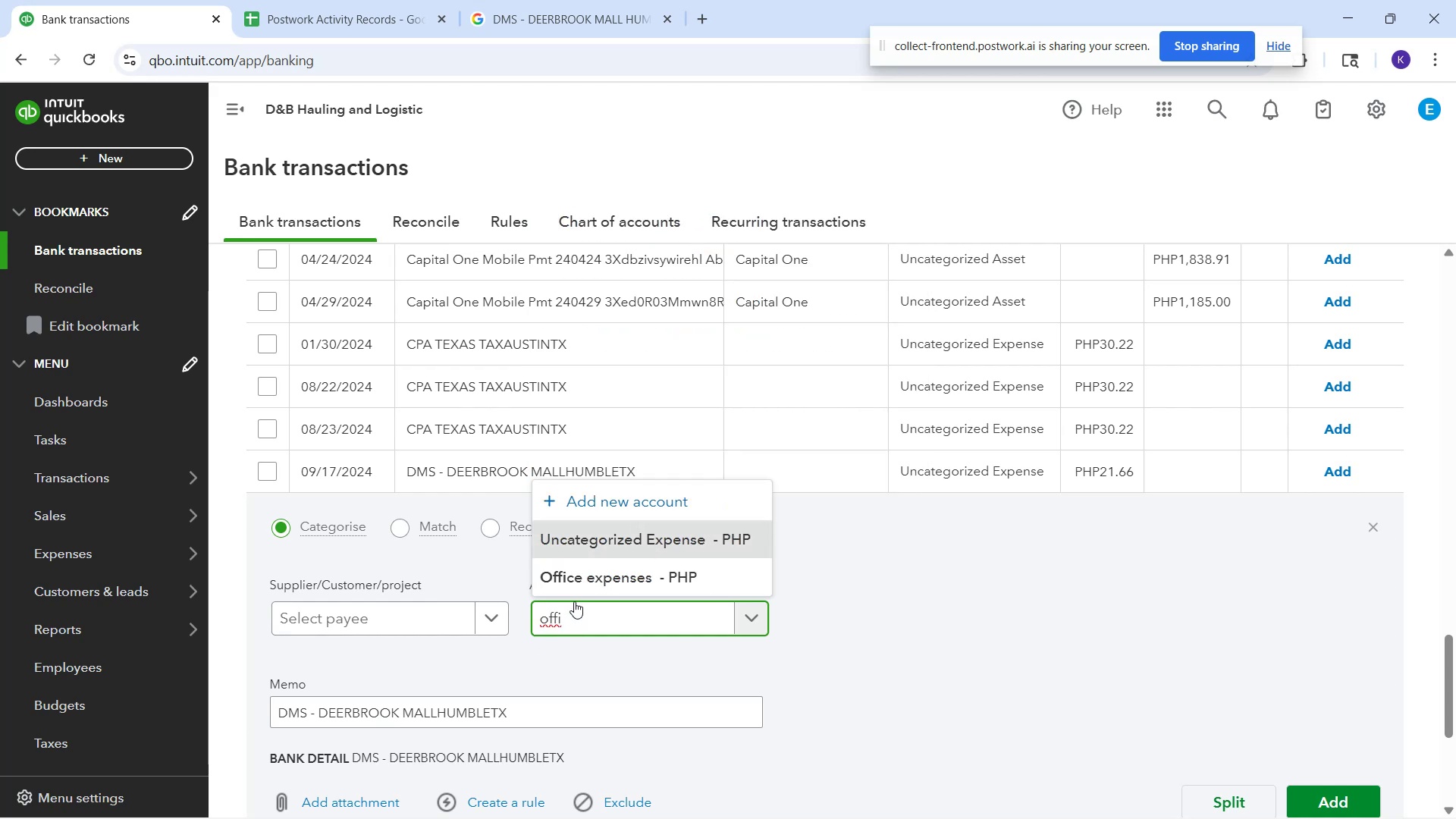 
left_click([576, 595])
 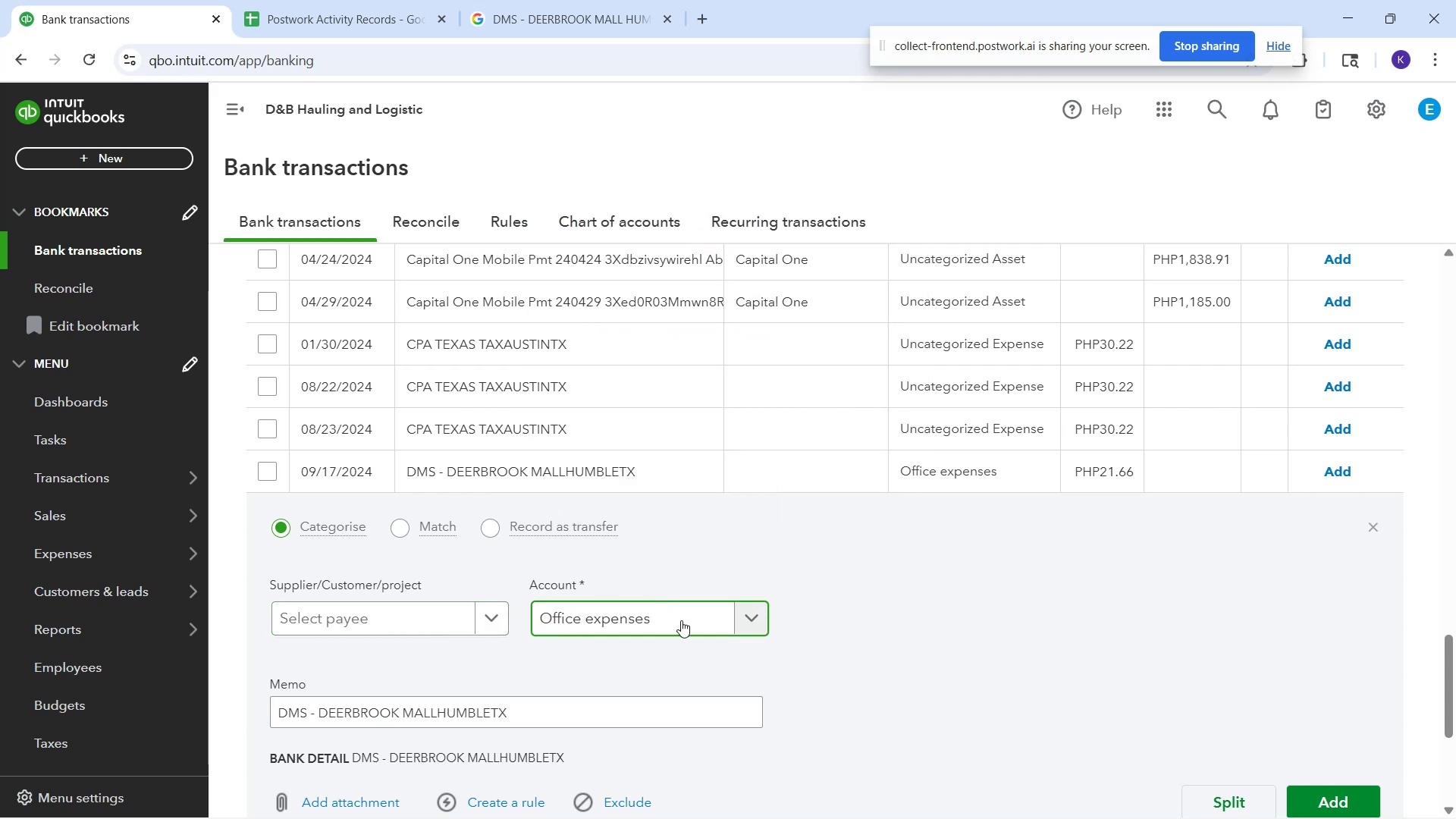 
hold_key(key=ControlLeft, duration=0.63)
left_click([681, 620])
 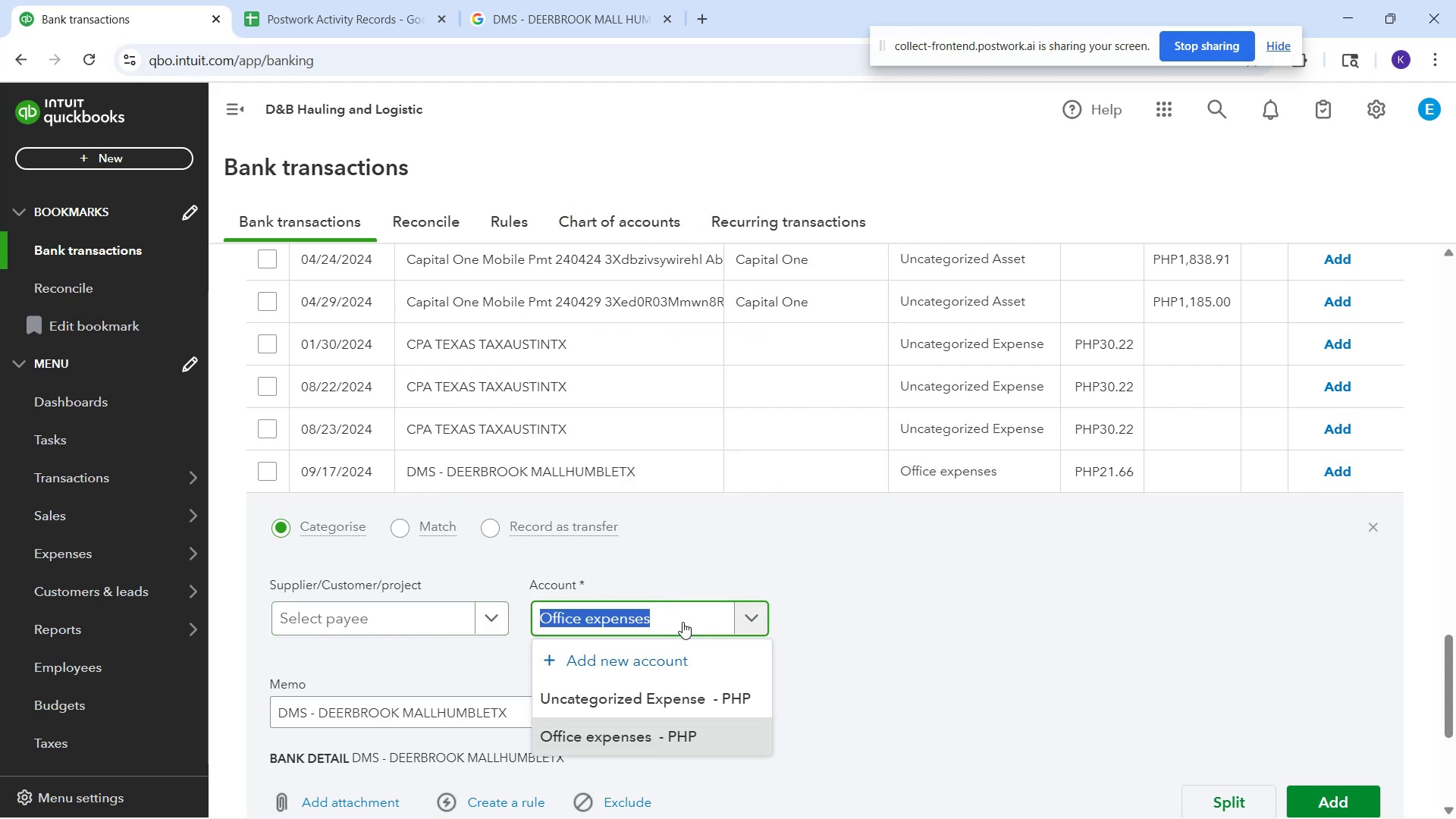 
type(suppli)
 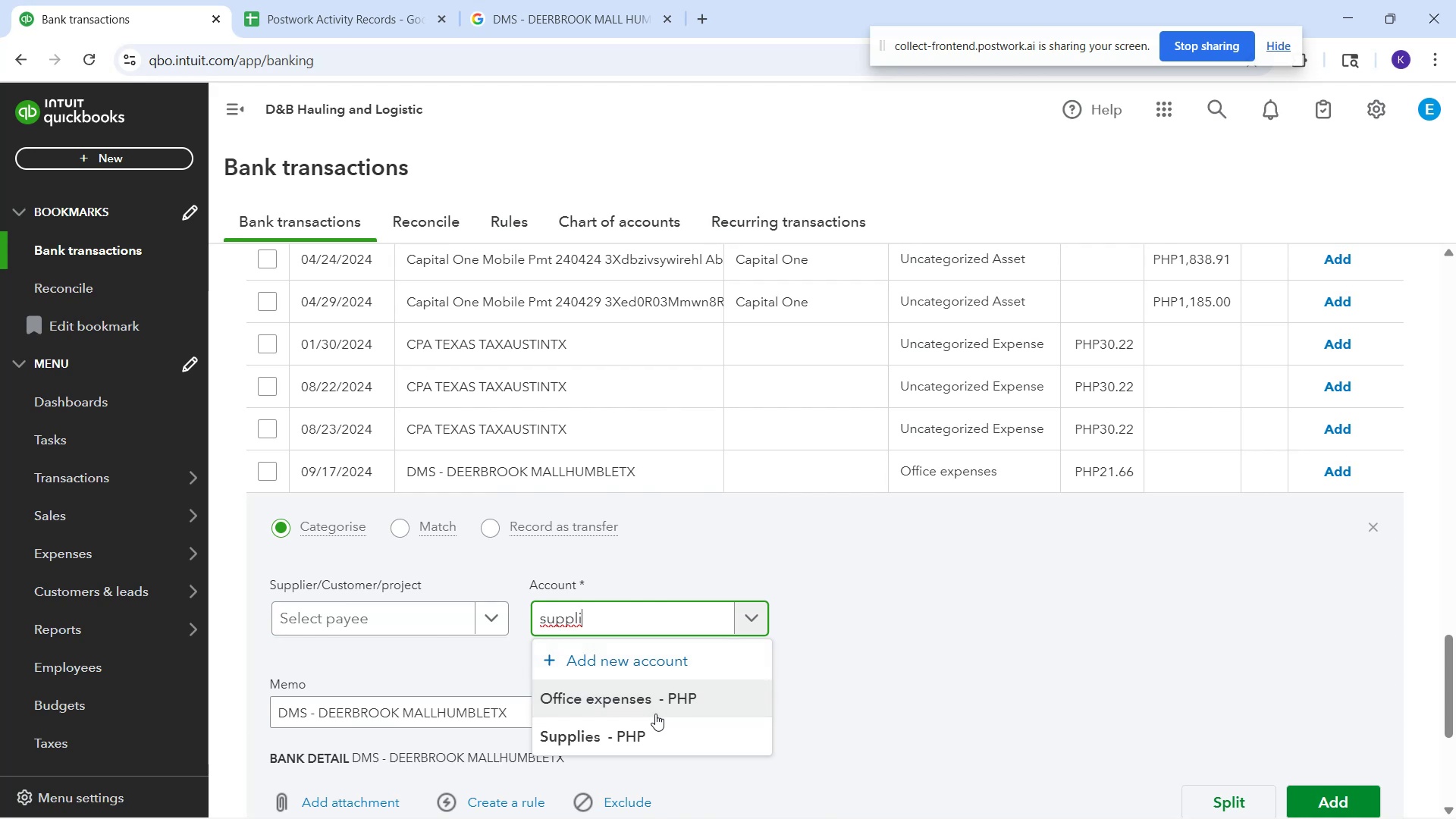 
left_click([654, 704])
 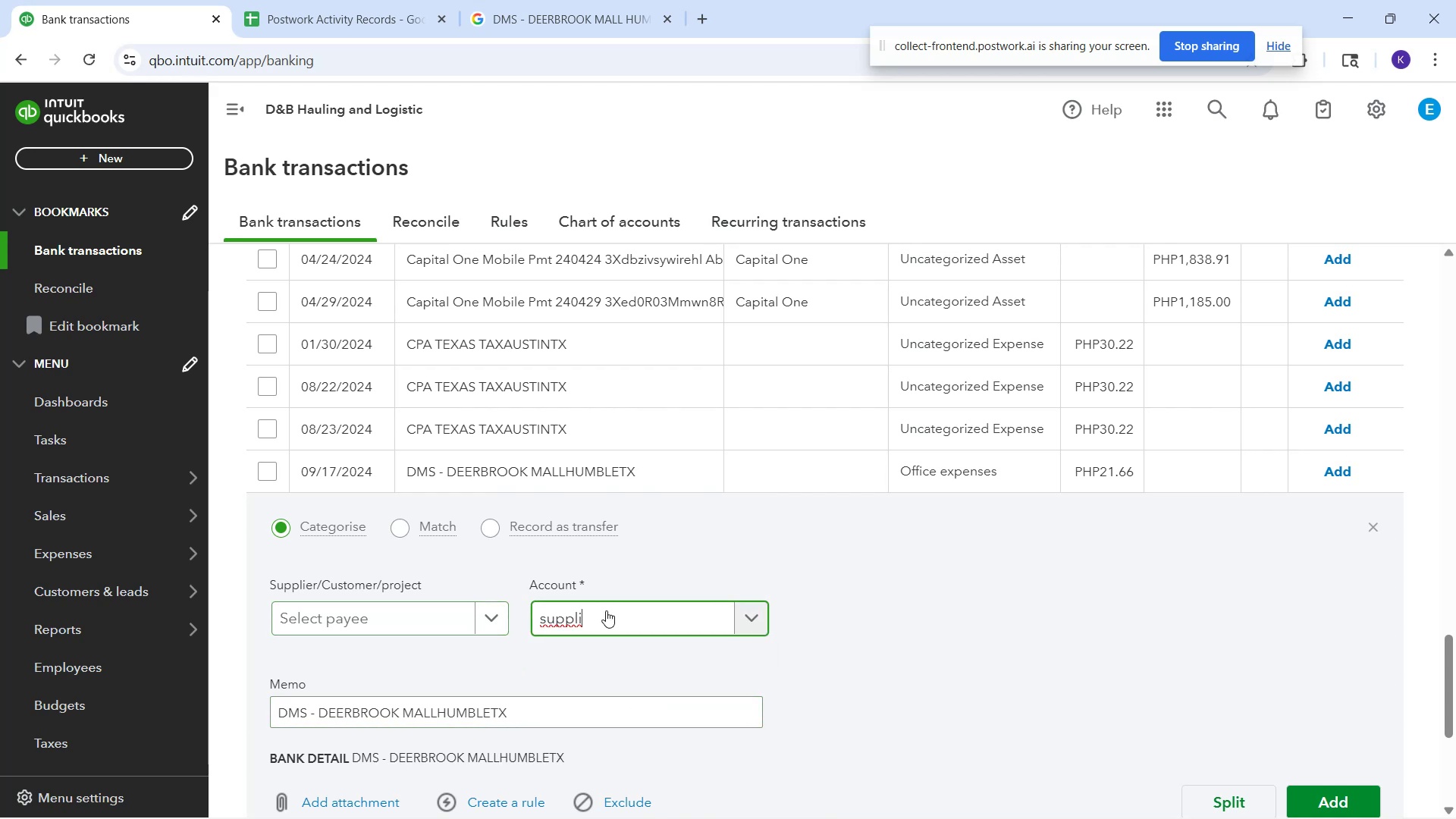 
key(Control+A)
 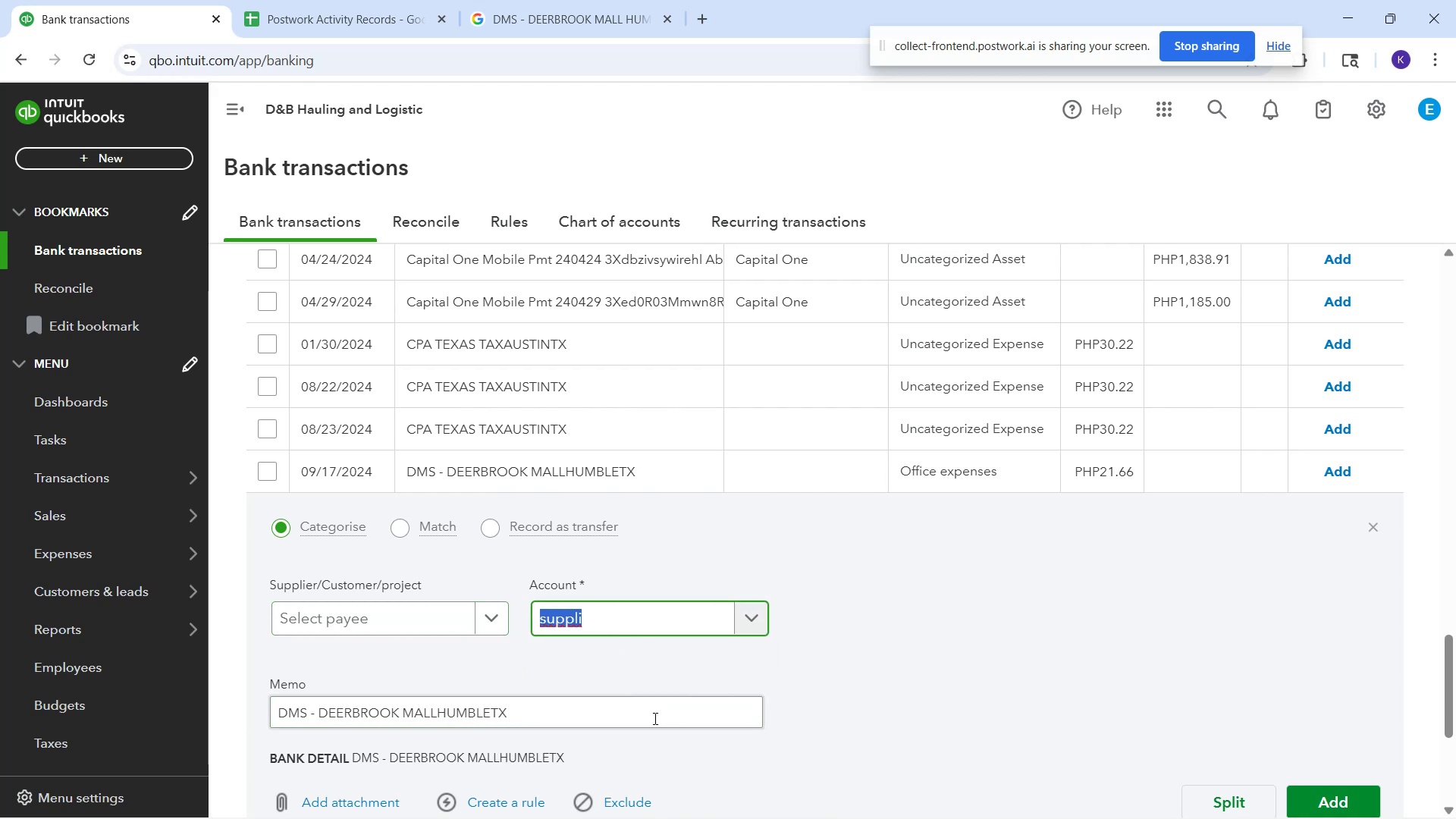 
type(off)
 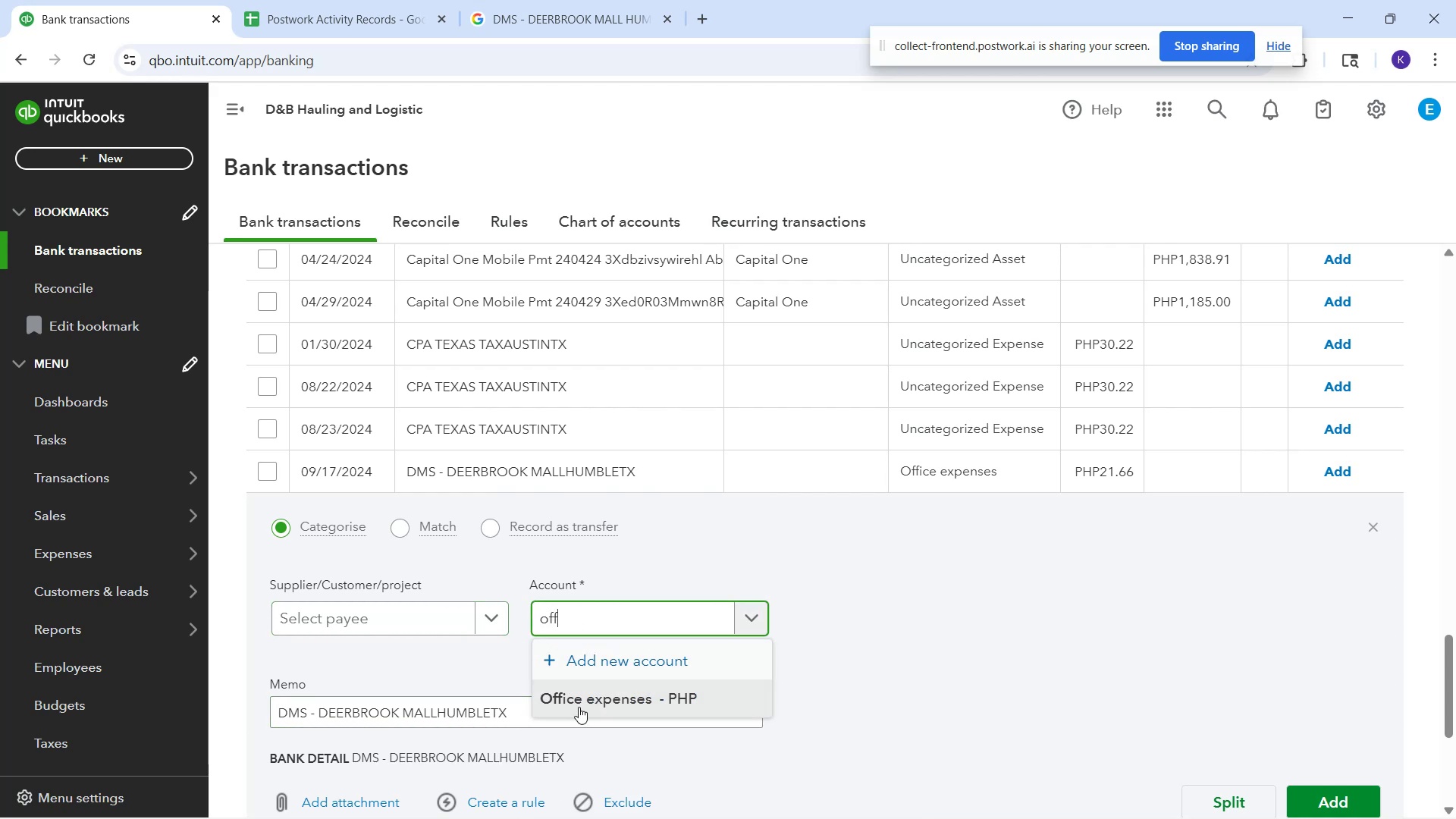 
left_click([579, 707])
 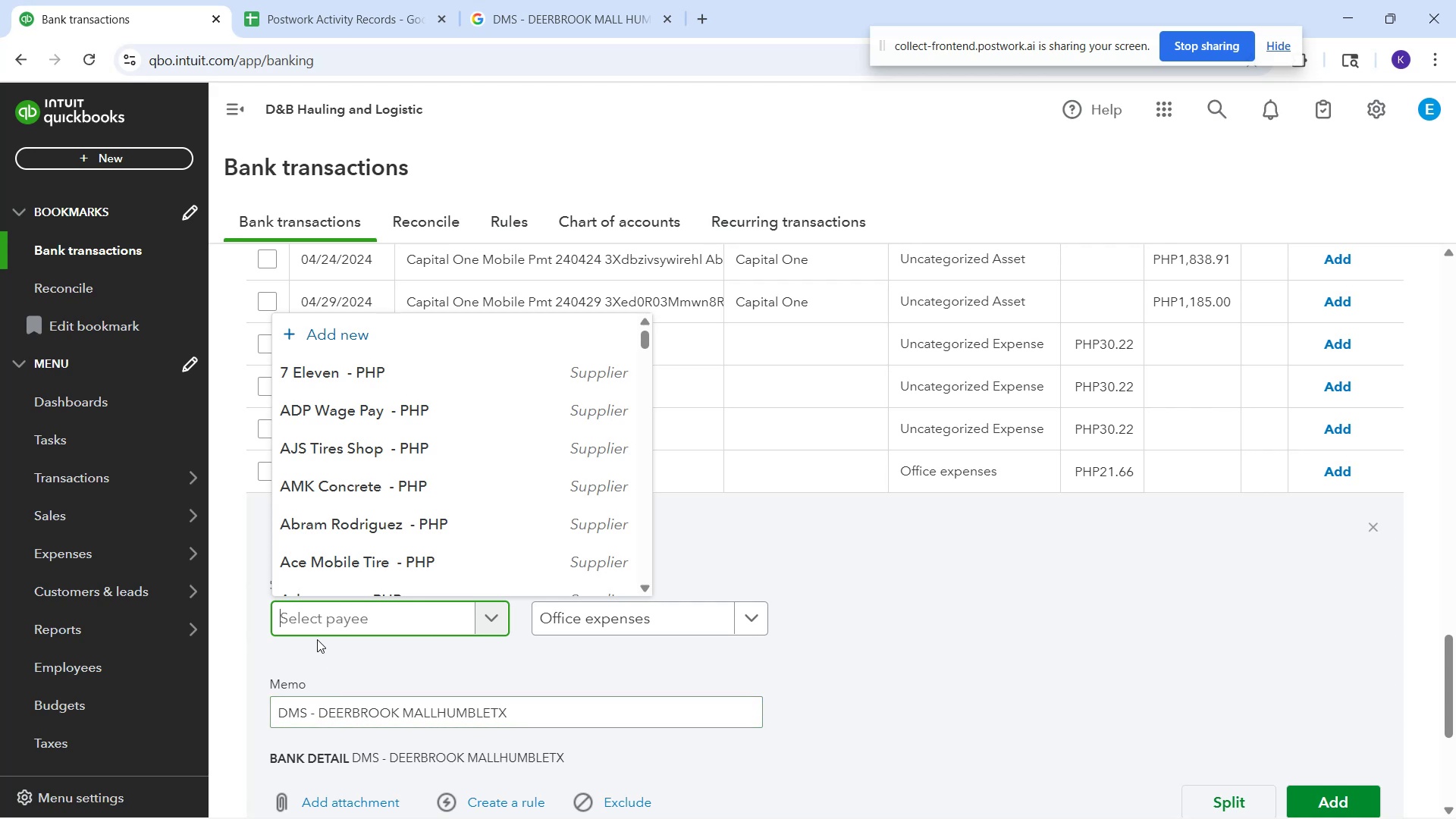 
wait(22.97)
 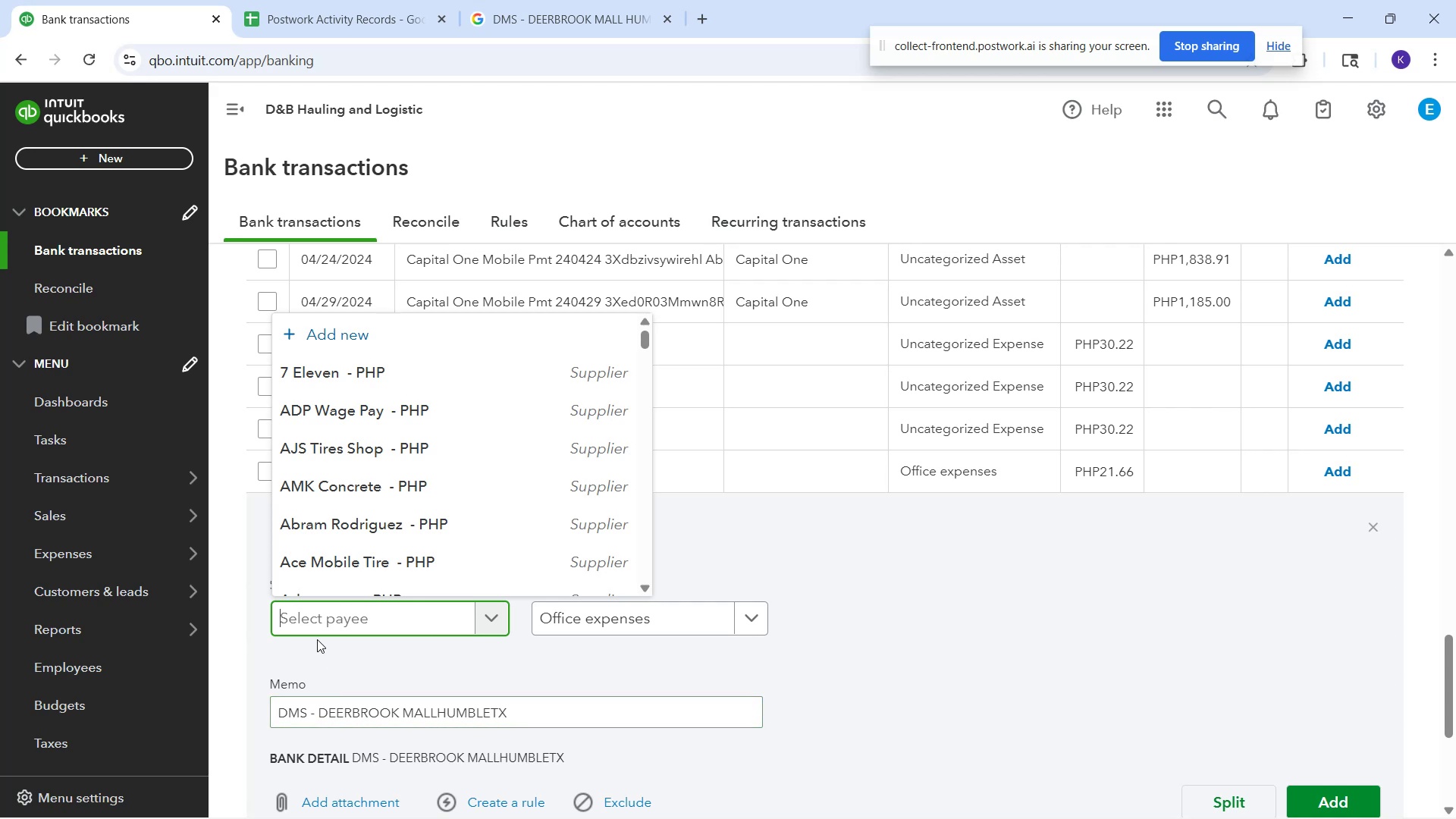 
type(DMS Deerbrook MAll)
key(Backspace)
key(Backspace)
key(Backspace)
type(aa)
key(Backspace)
type(ll)
 